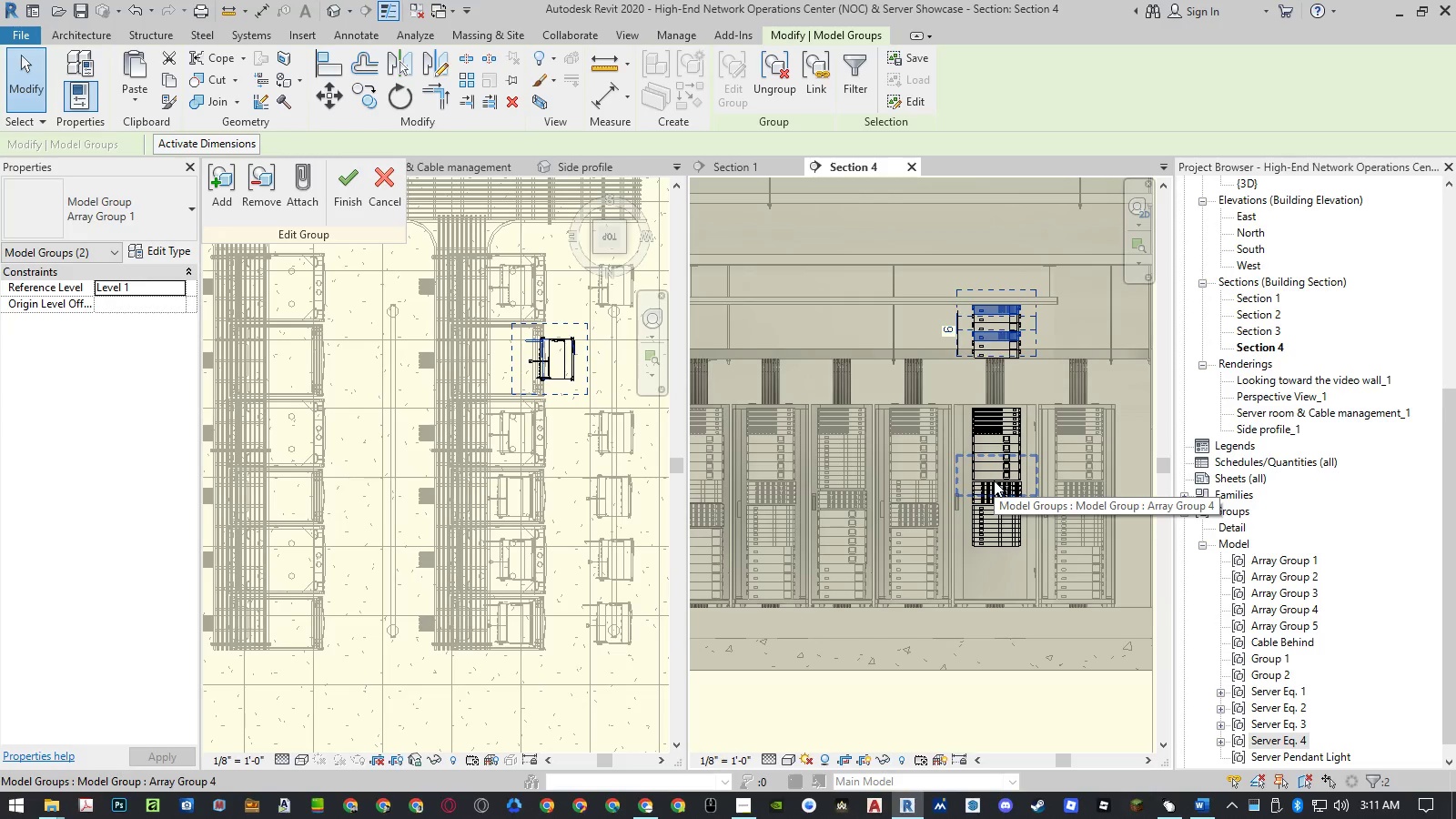 
left_click([994, 473])
 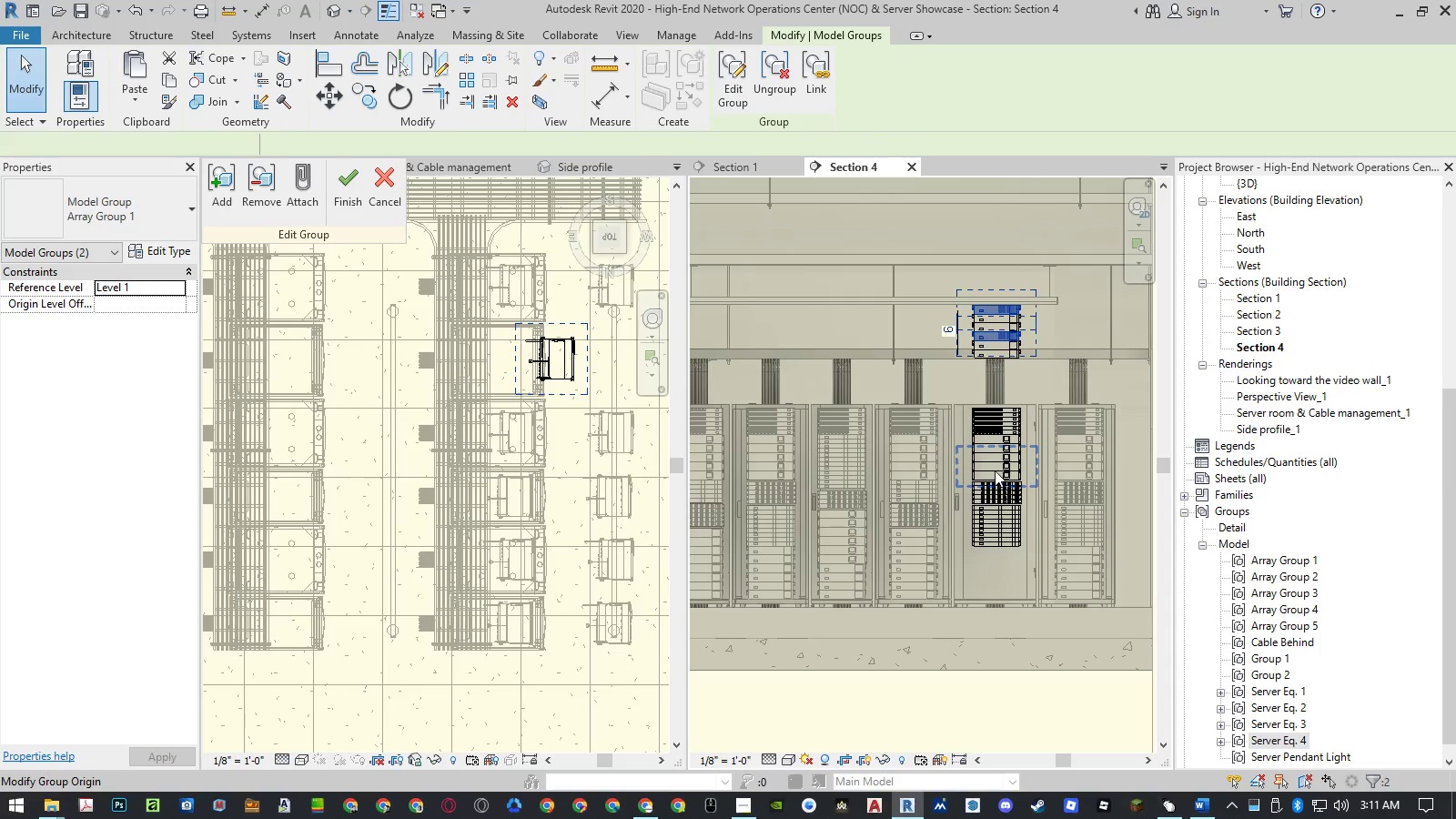 
hold_key(key=ControlLeft, duration=1.5)
 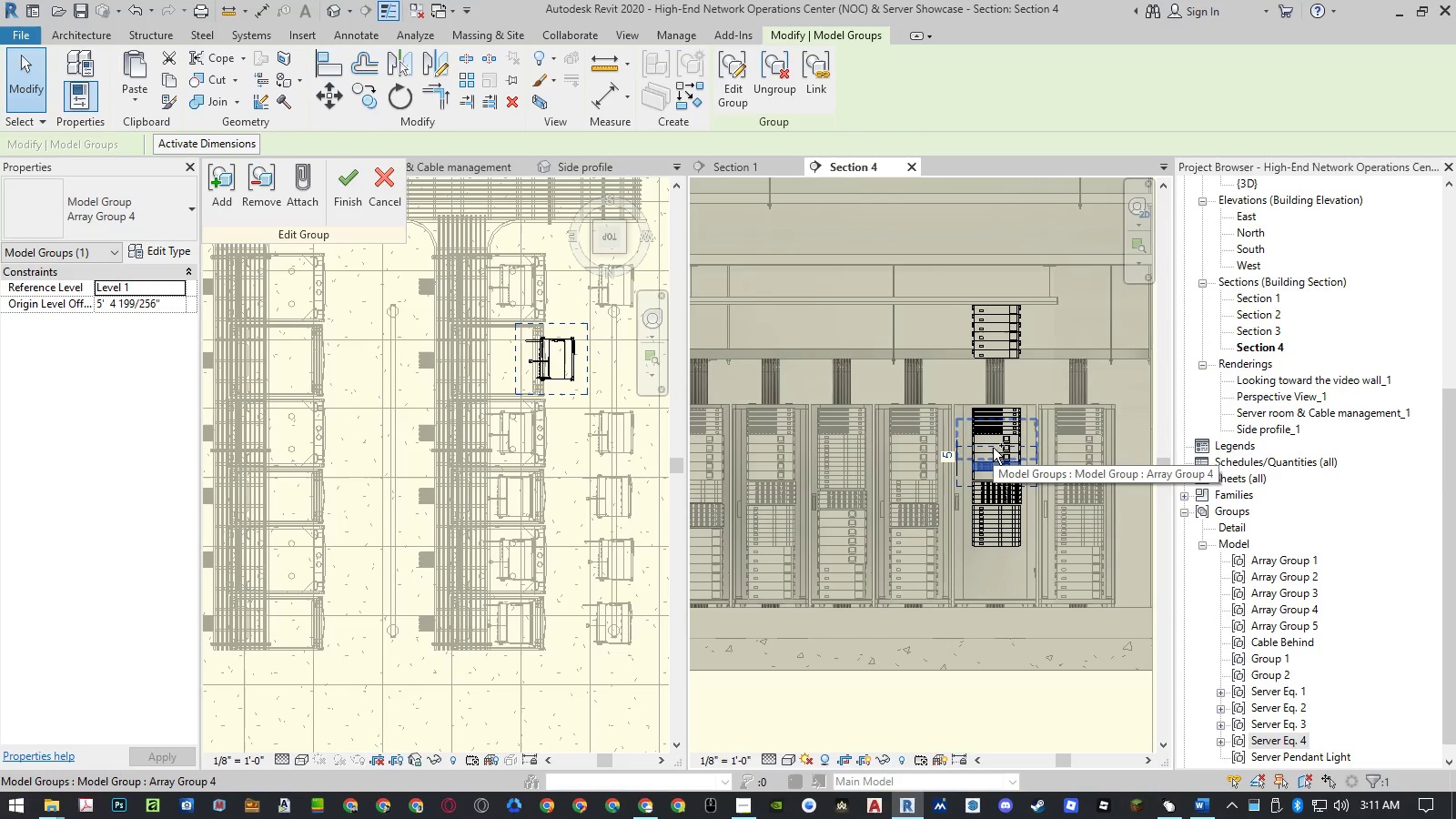 
hold_key(key=ControlLeft, duration=1.44)
 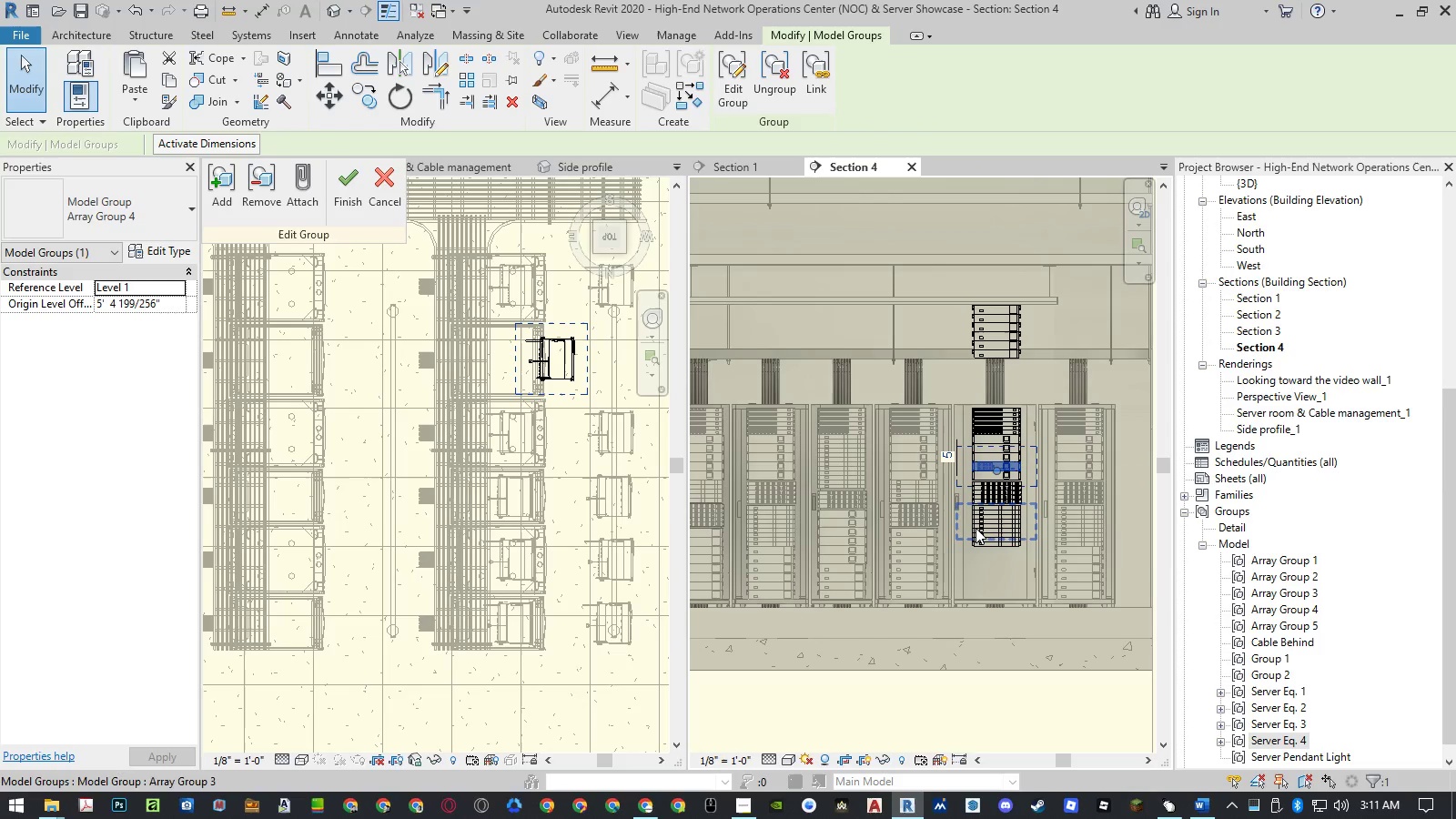 
type(dll)
 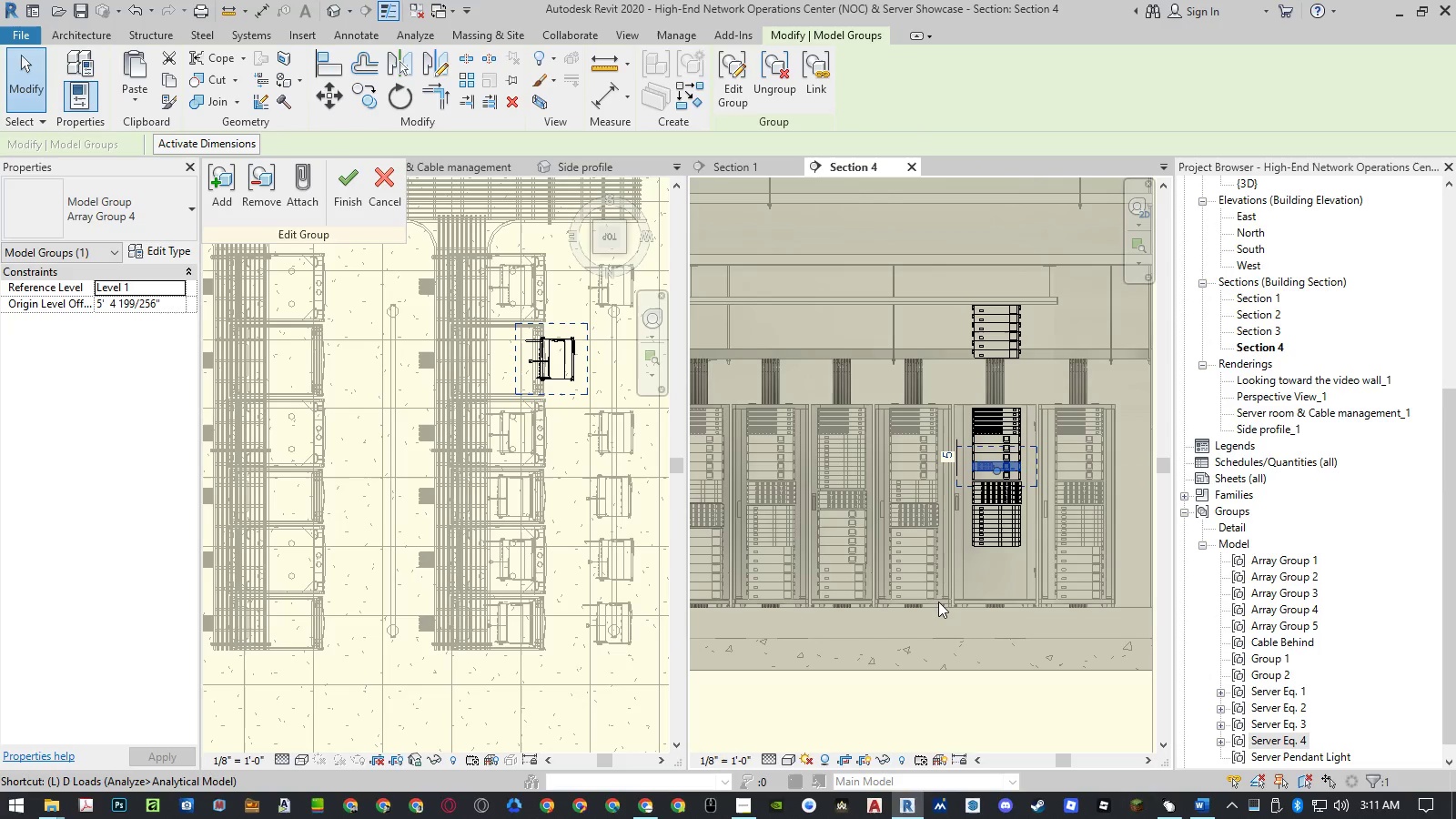 
scroll: coordinate [930, 570], scroll_direction: up, amount: 8.0
 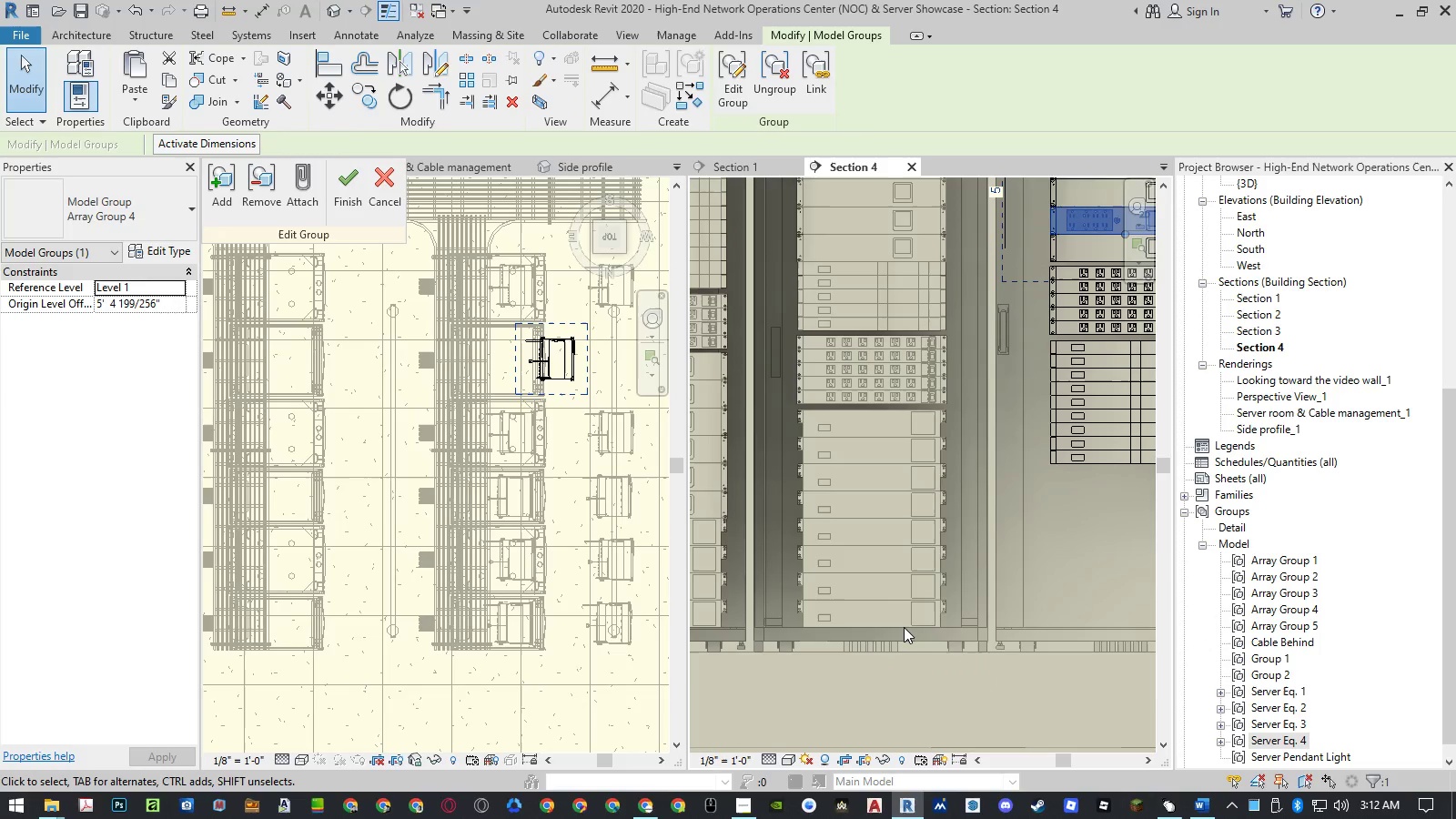 
scroll: coordinate [904, 627], scroll_direction: down, amount: 1.0
 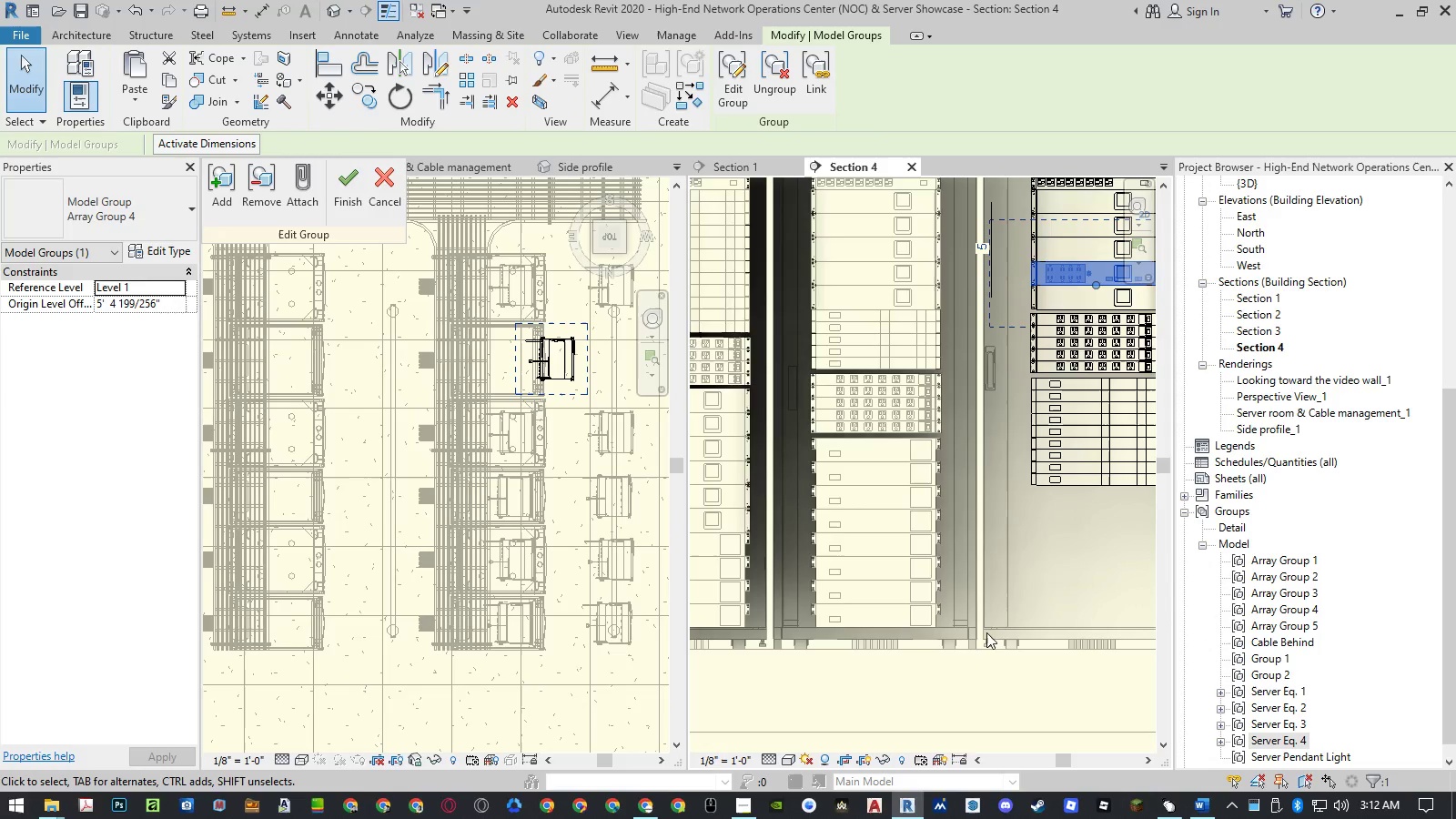 
scroll: coordinate [945, 632], scroll_direction: up, amount: 11.0
 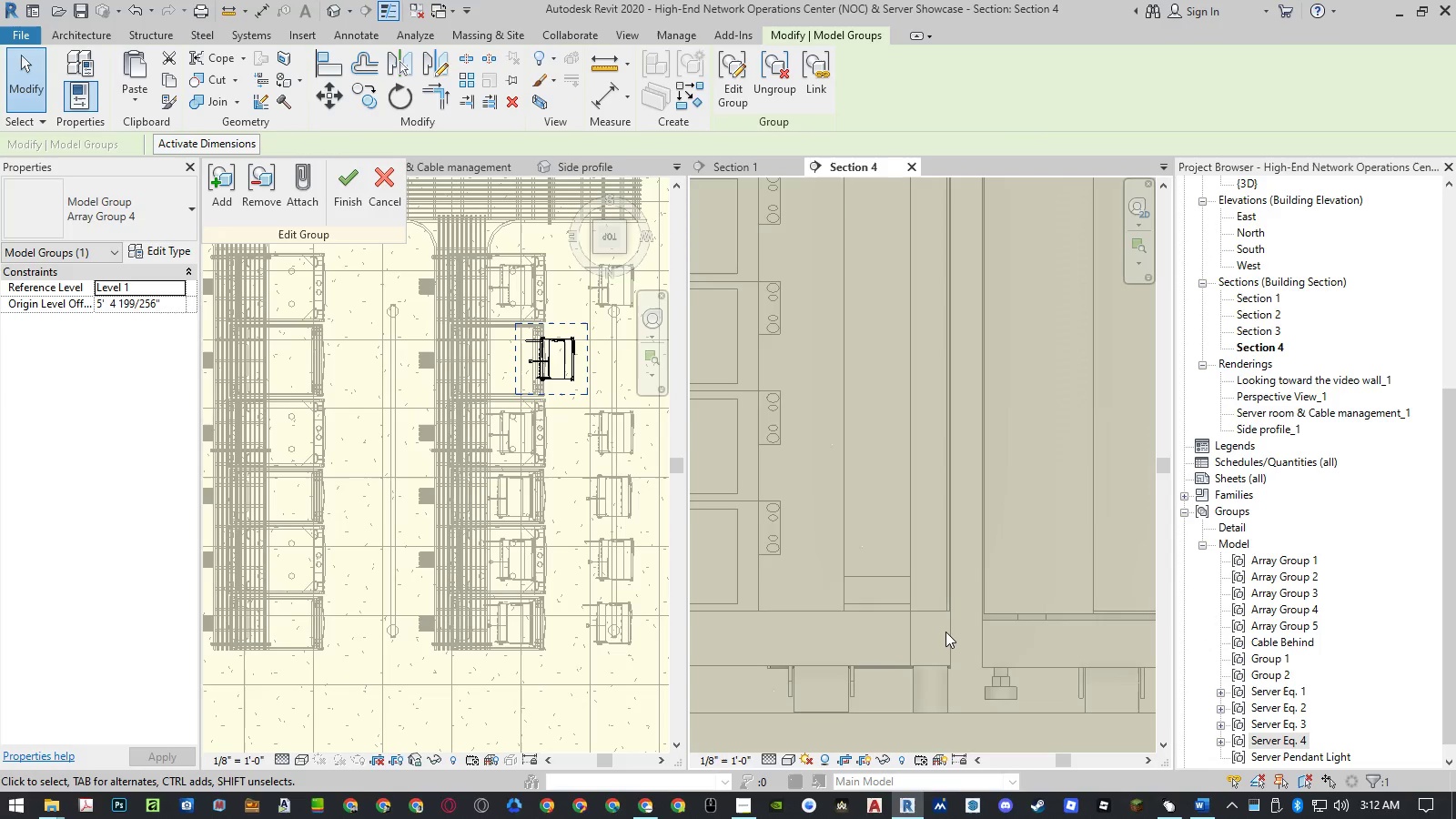 
scroll: coordinate [945, 632], scroll_direction: down, amount: 17.0
 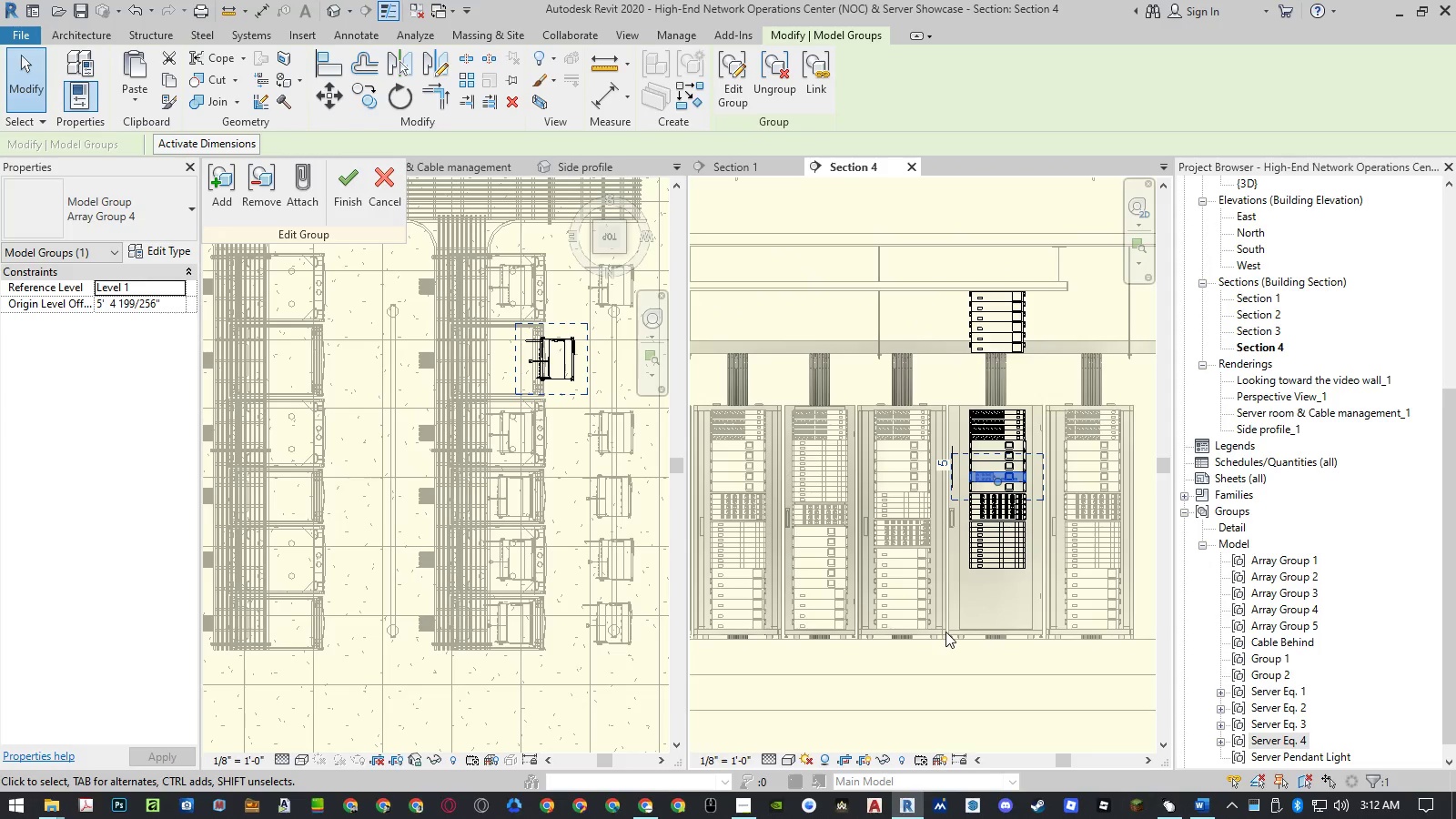 
key(Control+ControlLeft)
 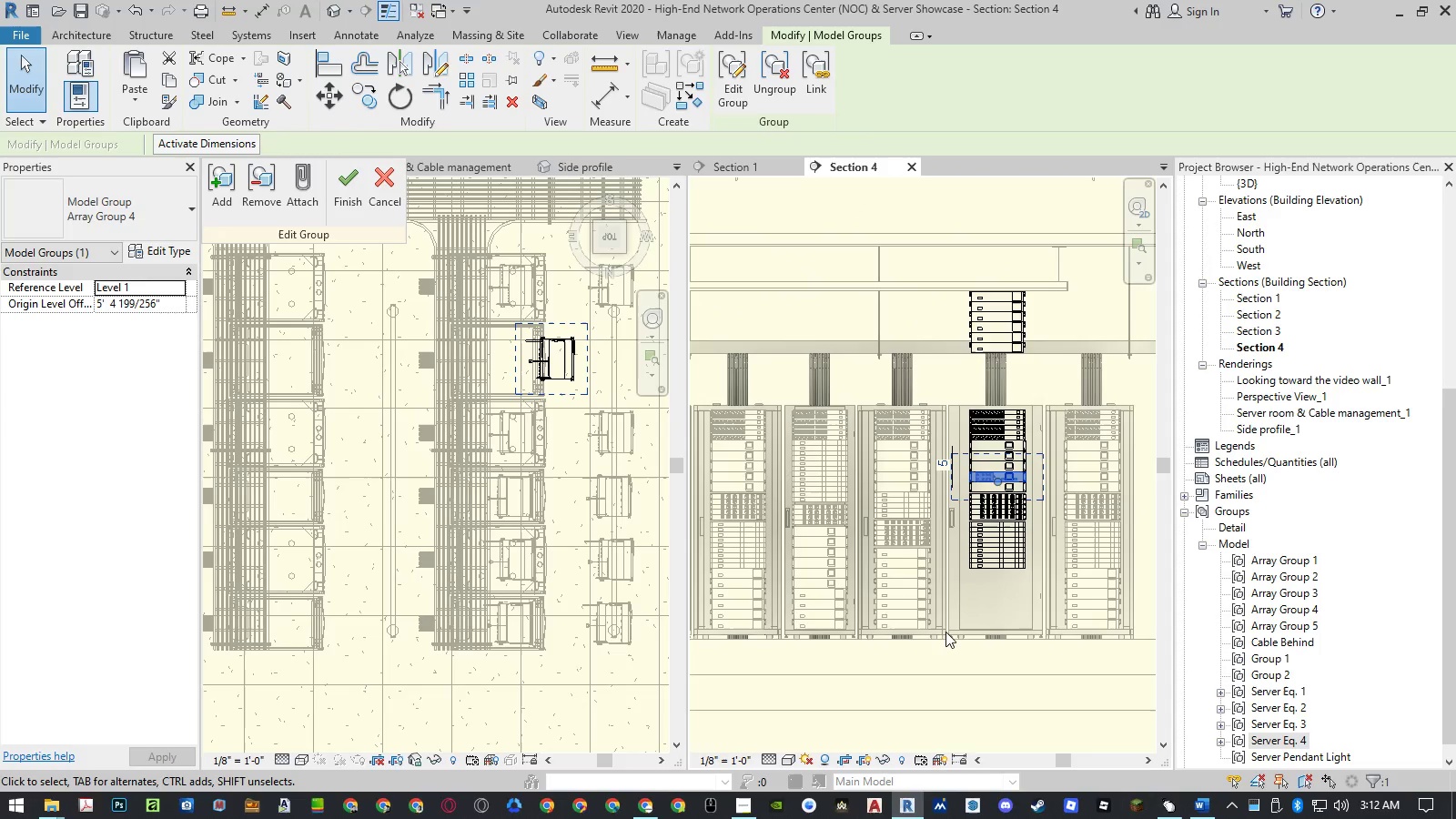 
key(Control+Z)
 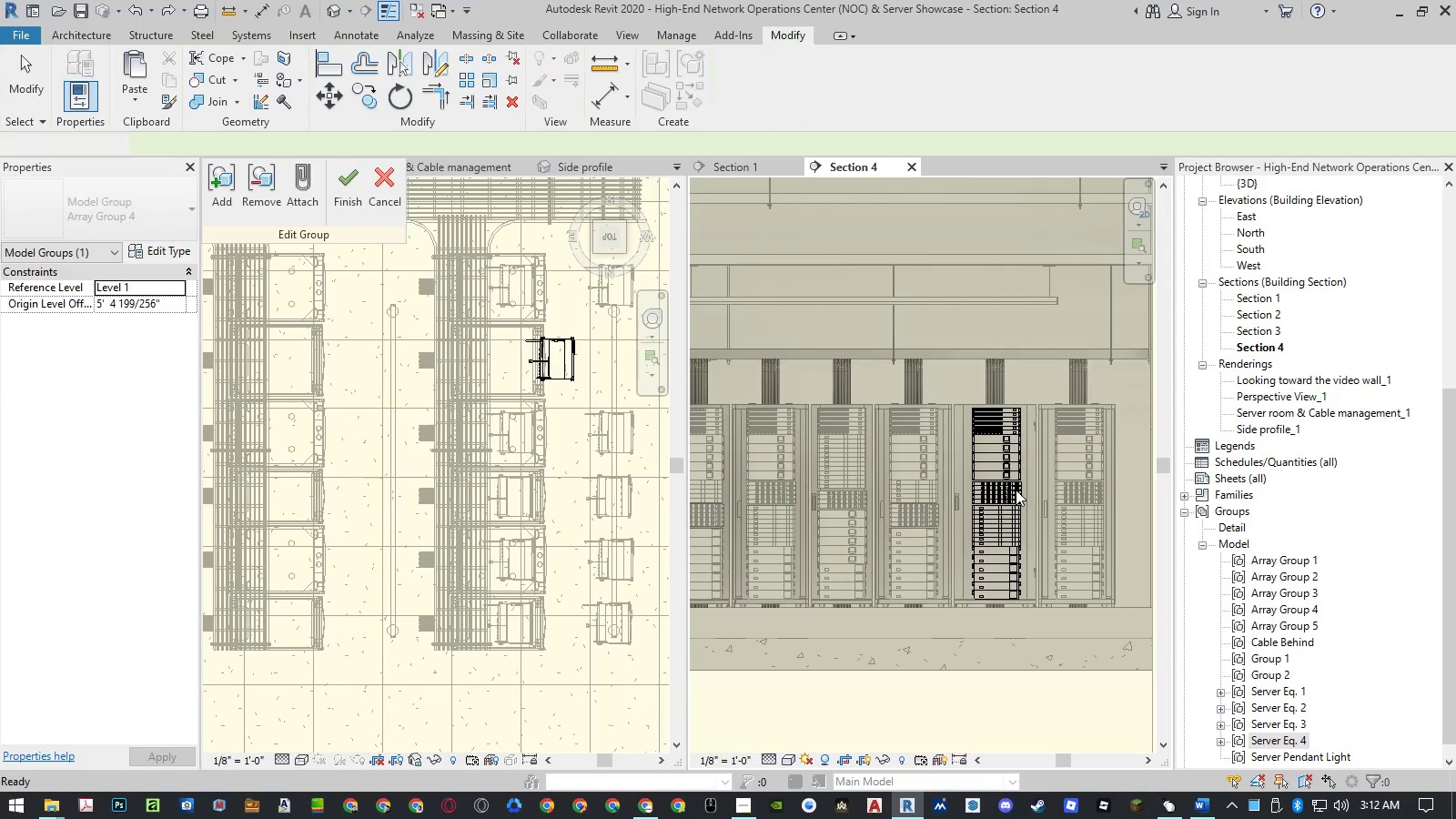 
left_click([1006, 471])
 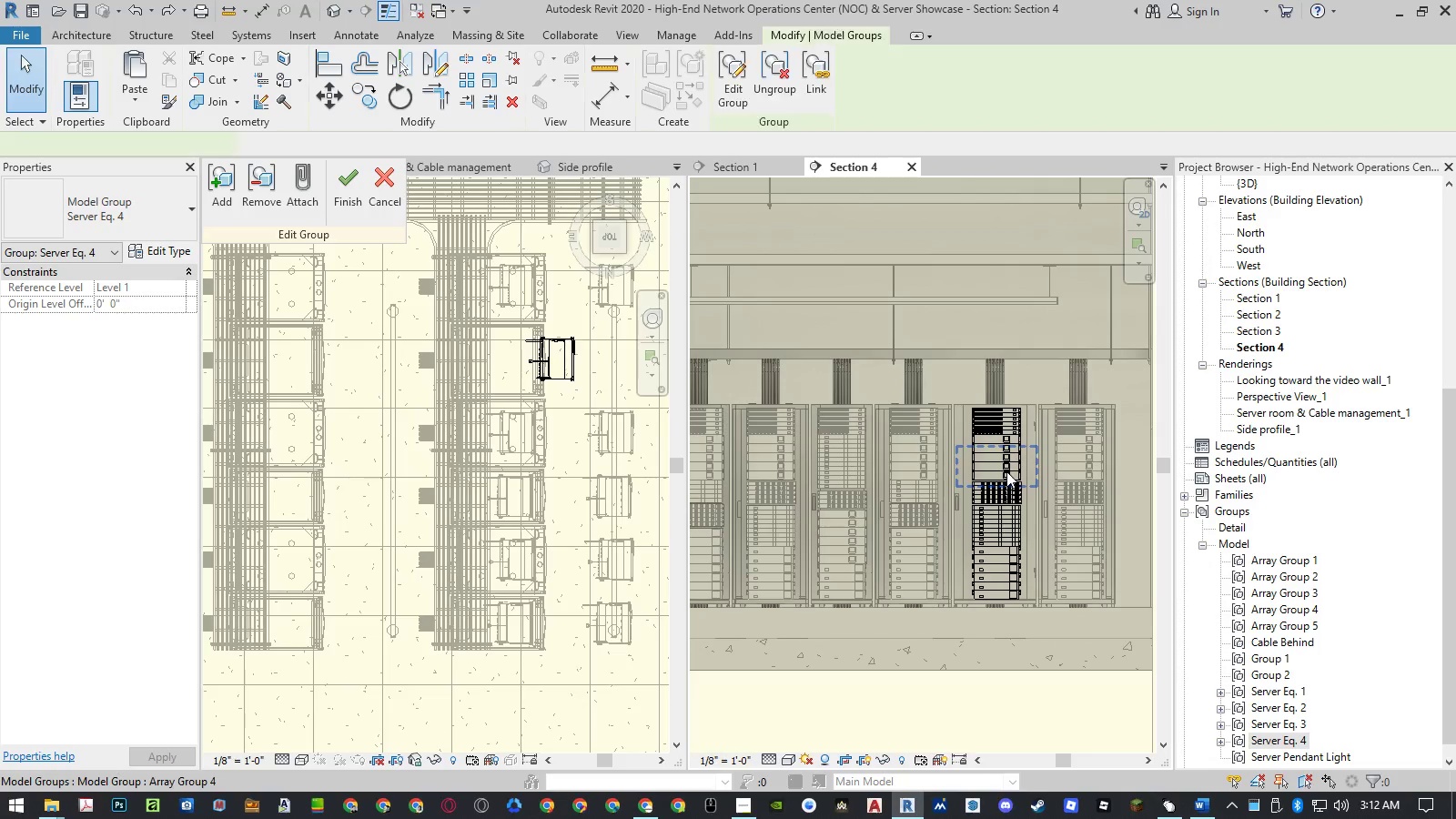 
hold_key(key=ControlLeft, duration=1.05)
left_click([1006, 450])
 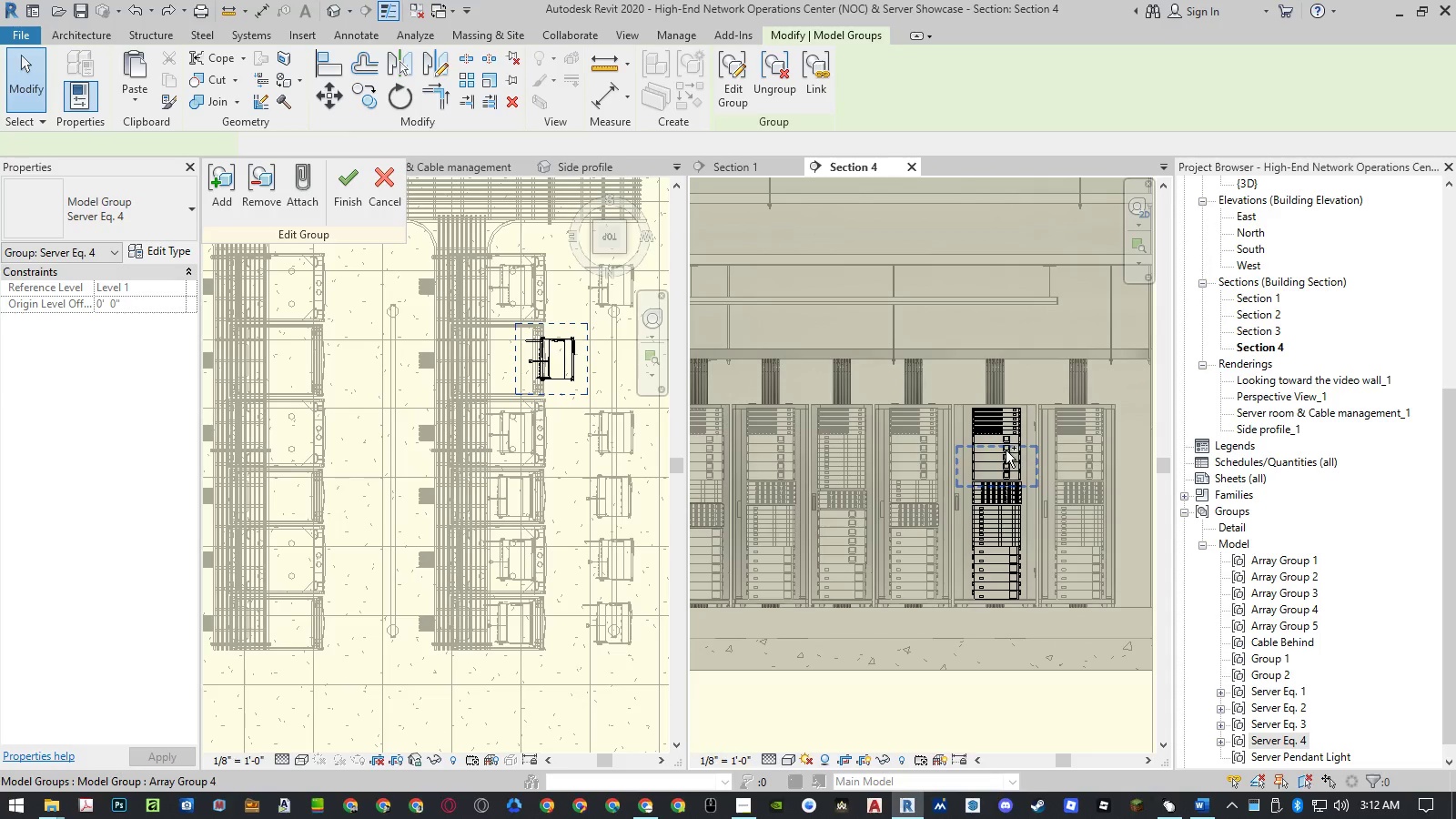 
hold_key(key=ControlLeft, duration=12.28)
scroll: coordinate [1000, 525], scroll_direction: up, amount: 3.0
 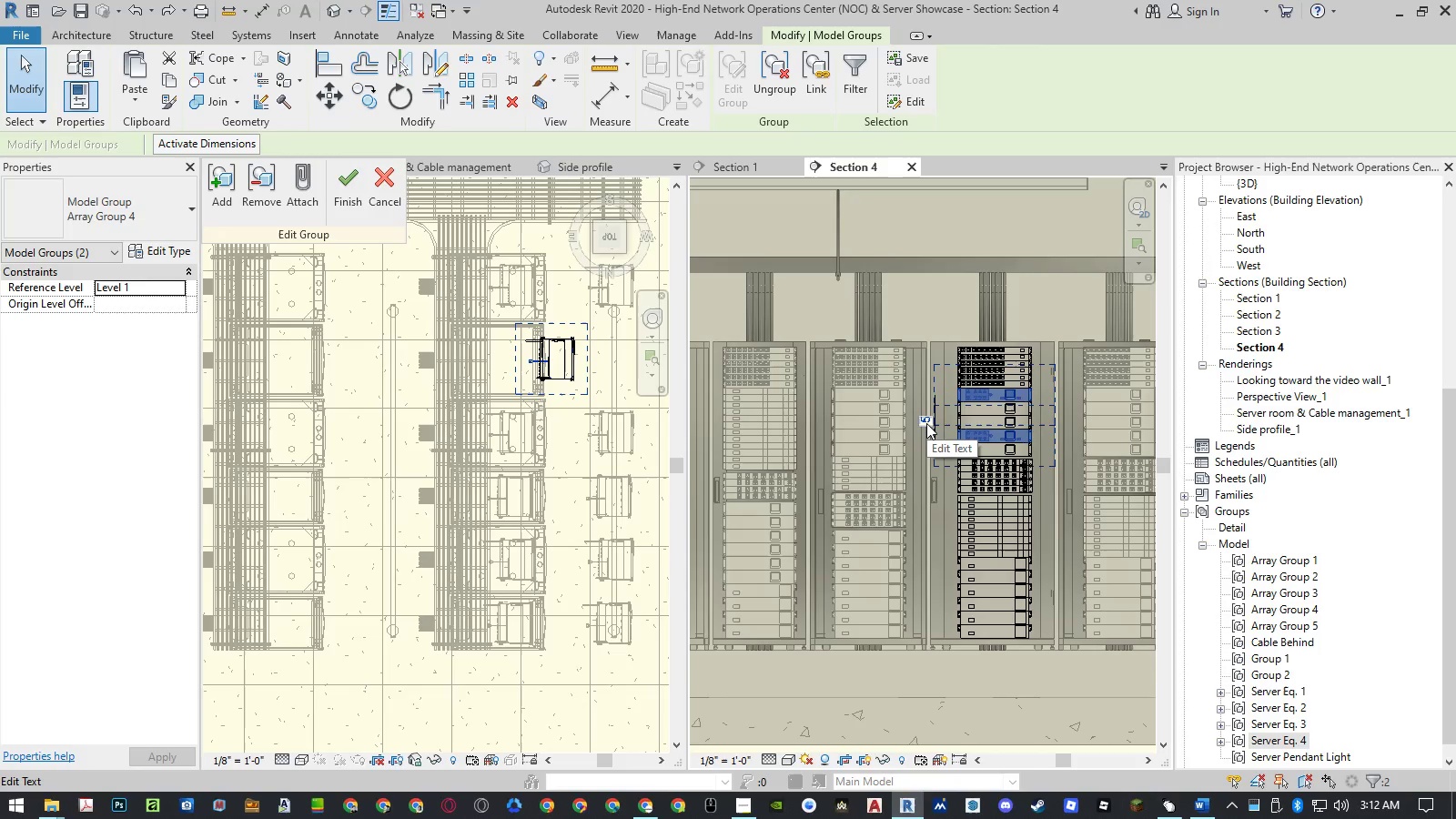 
left_click([926, 423])
 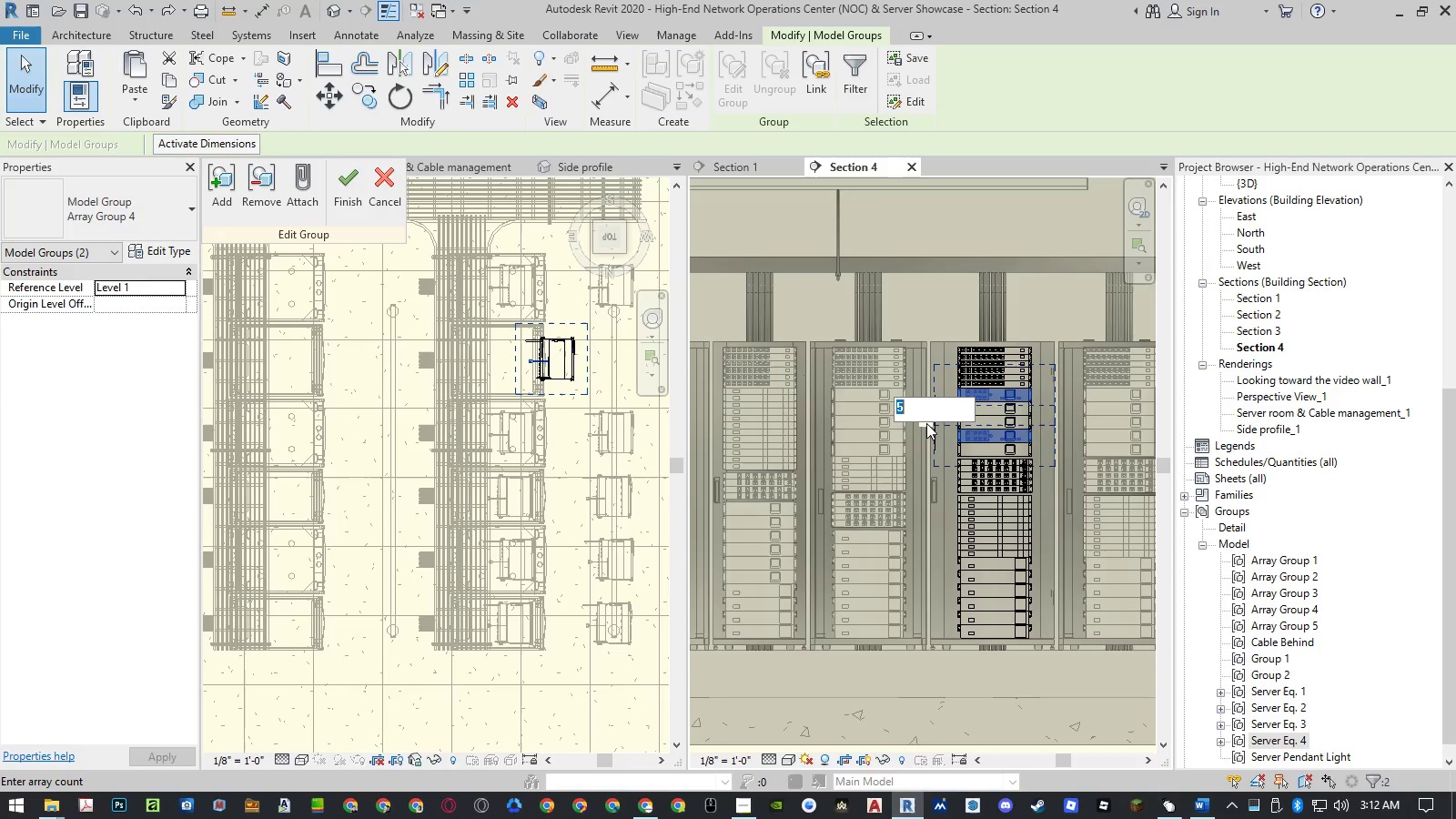 
key(Numpad2)
 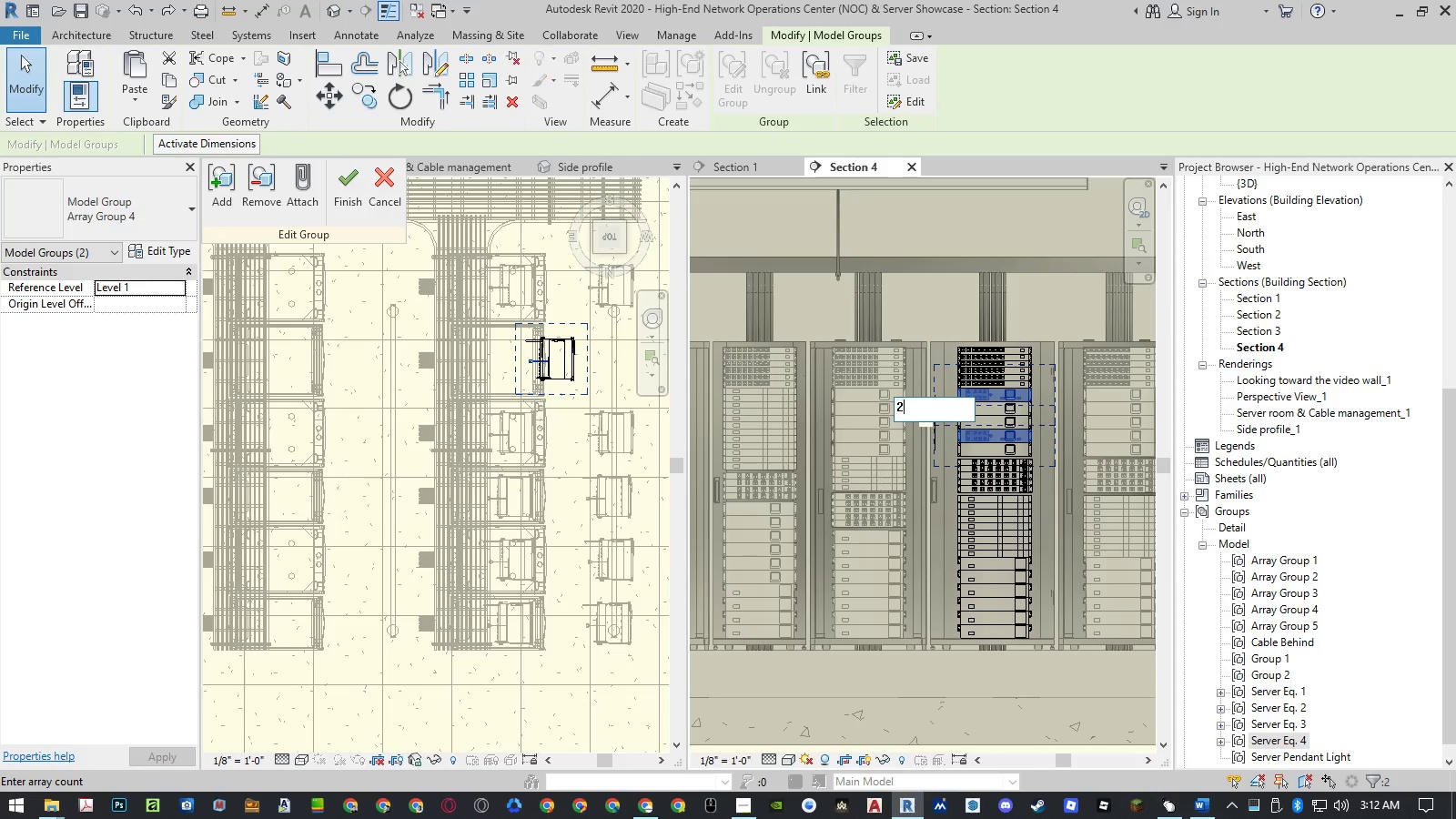 
key(NumpadEnter)
 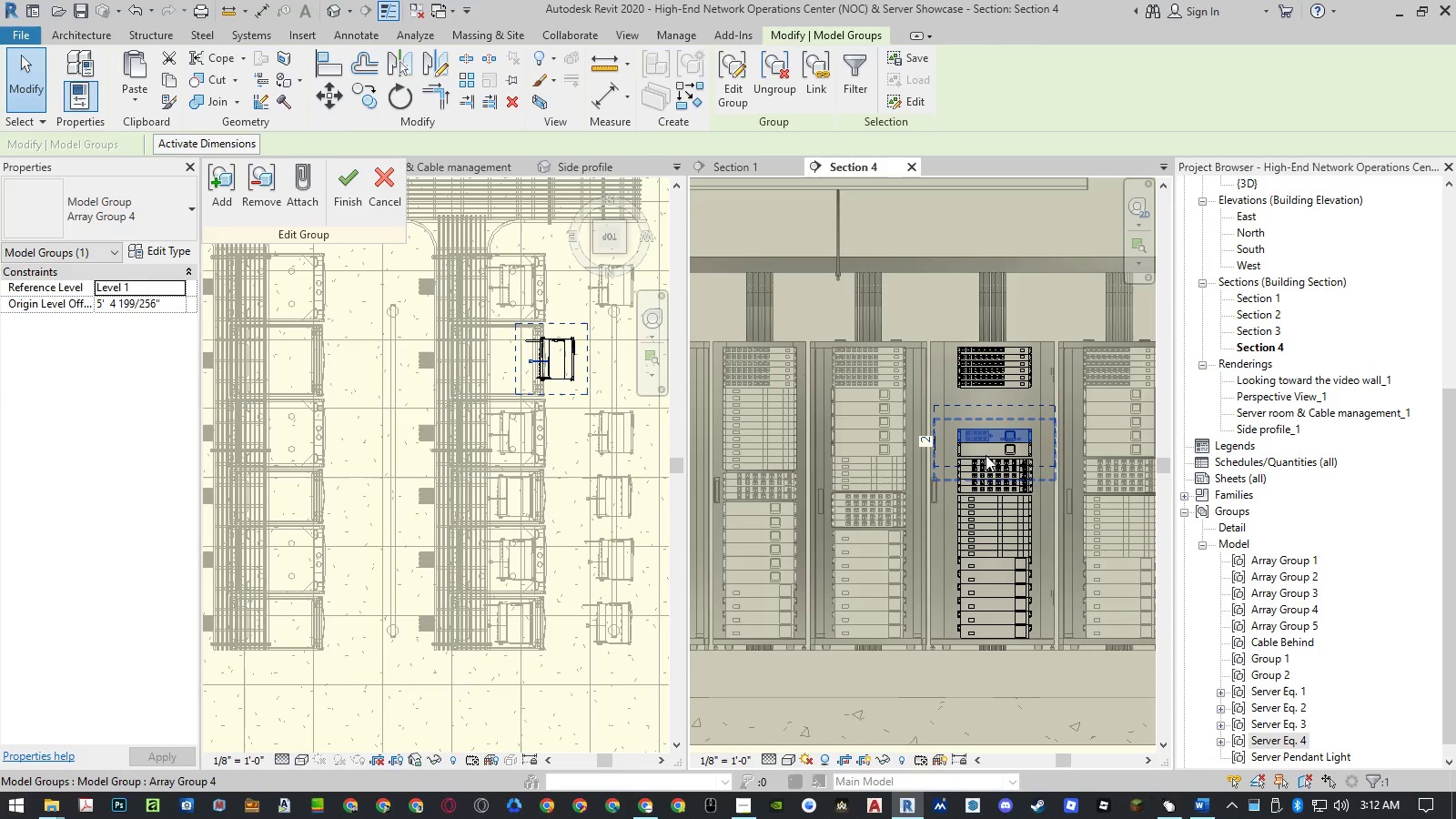 
left_click([986, 452])
 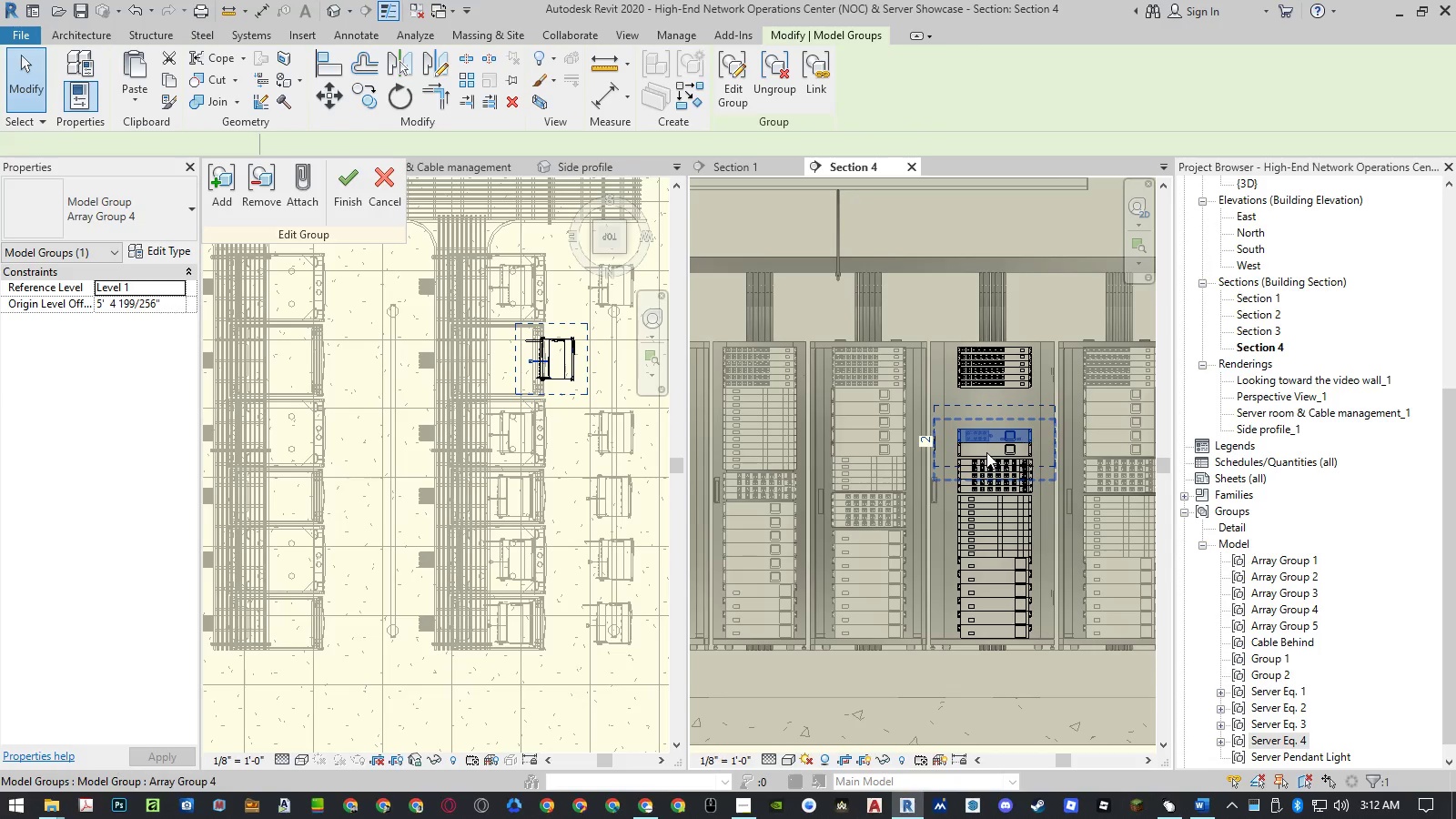 
hold_key(key=ControlLeft, duration=1.56)
 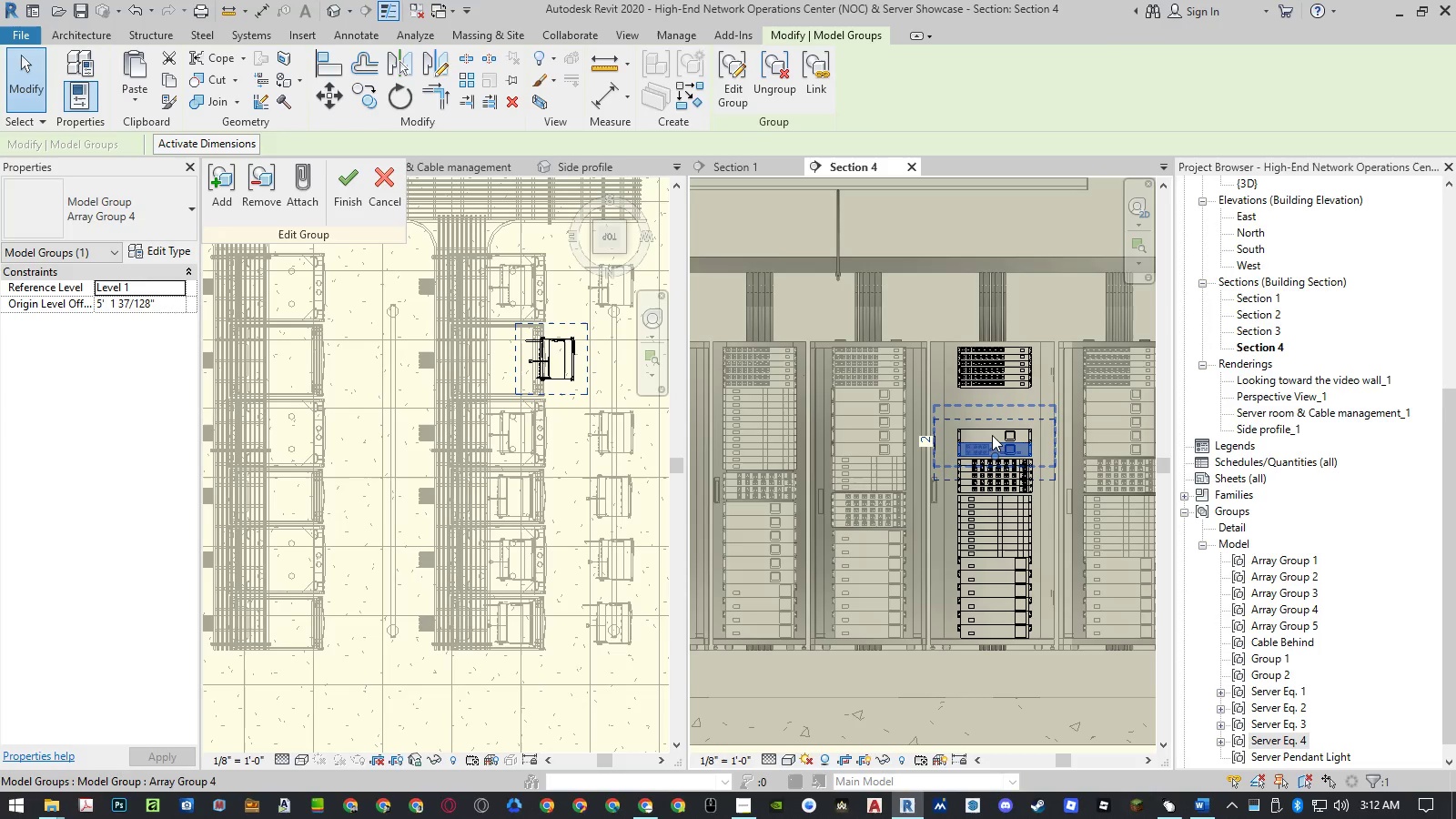 
hold_key(key=ControlLeft, duration=0.36)
 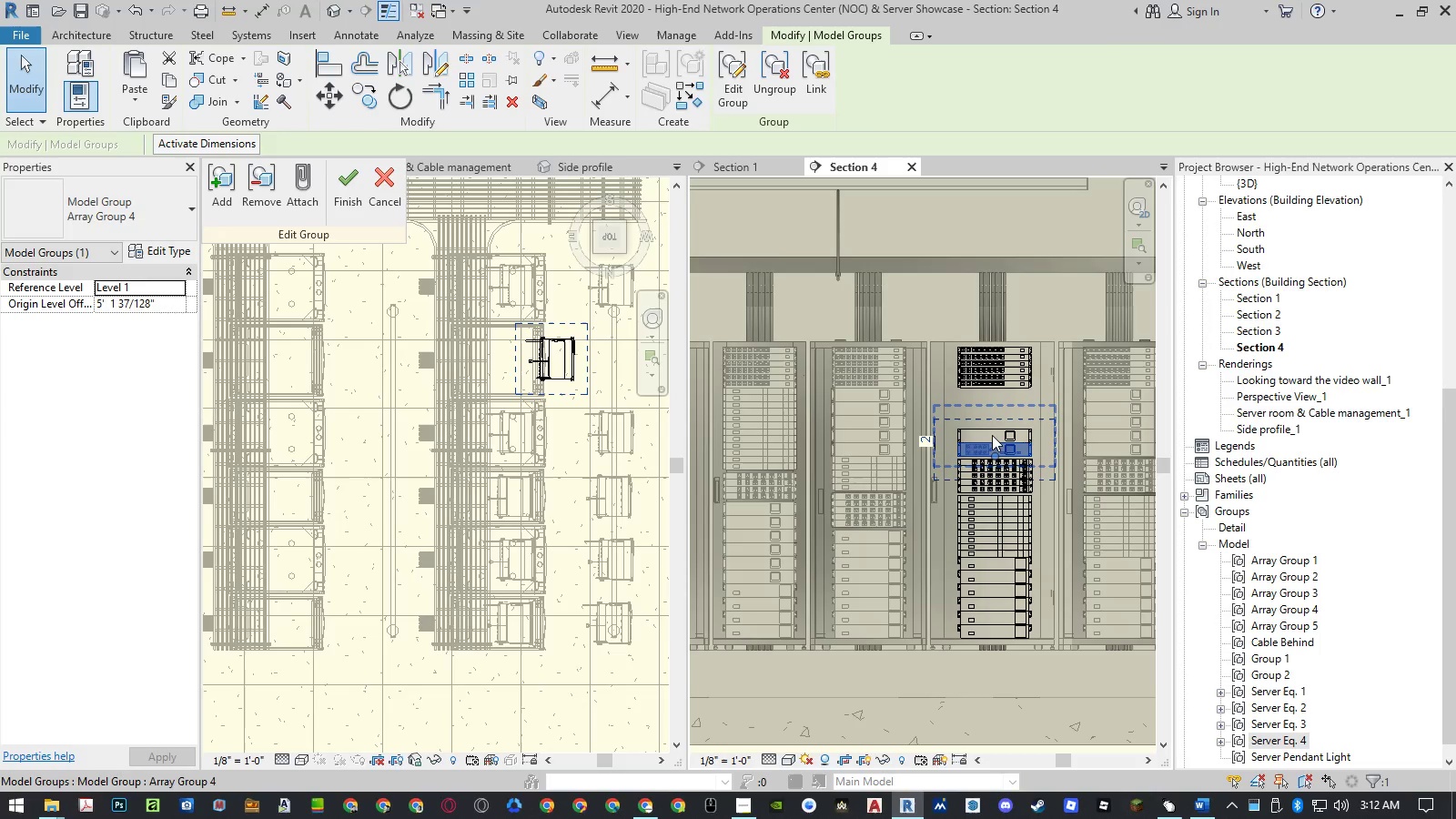 
hold_key(key=ControlLeft, duration=0.67)
left_click([992, 434])
 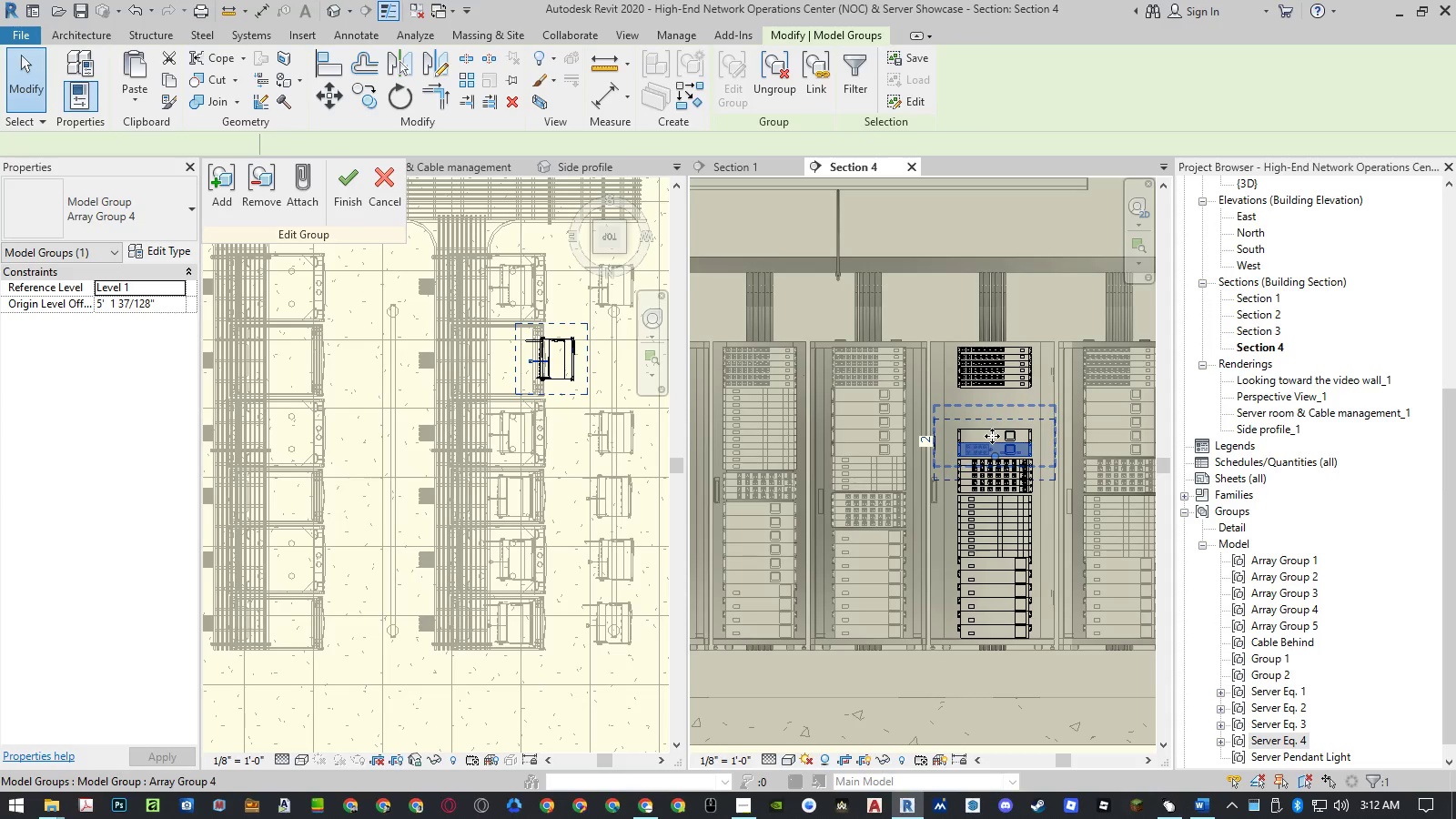 
type(mv)
 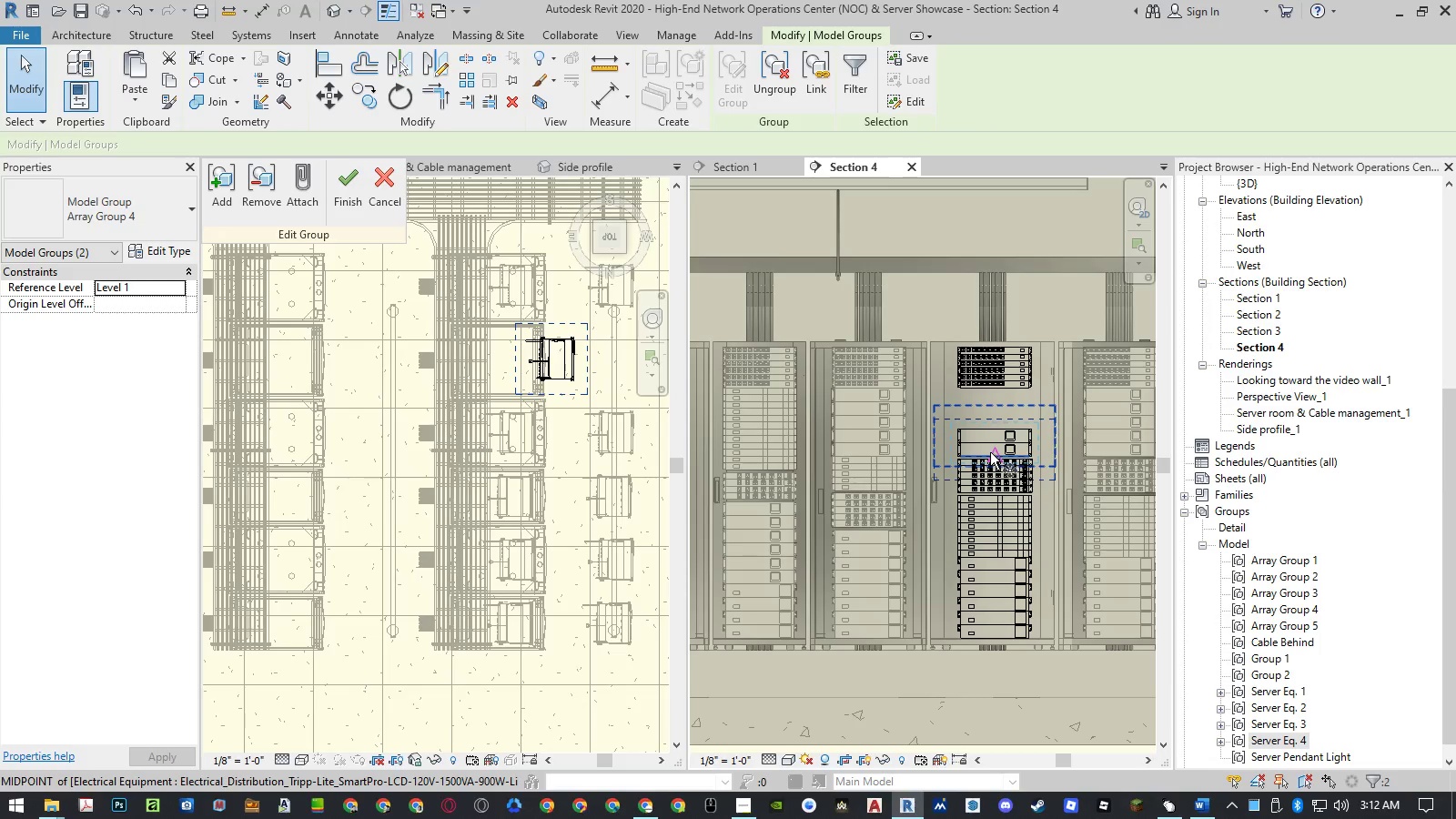 
scroll: coordinate [990, 452], scroll_direction: up, amount: 3.0
 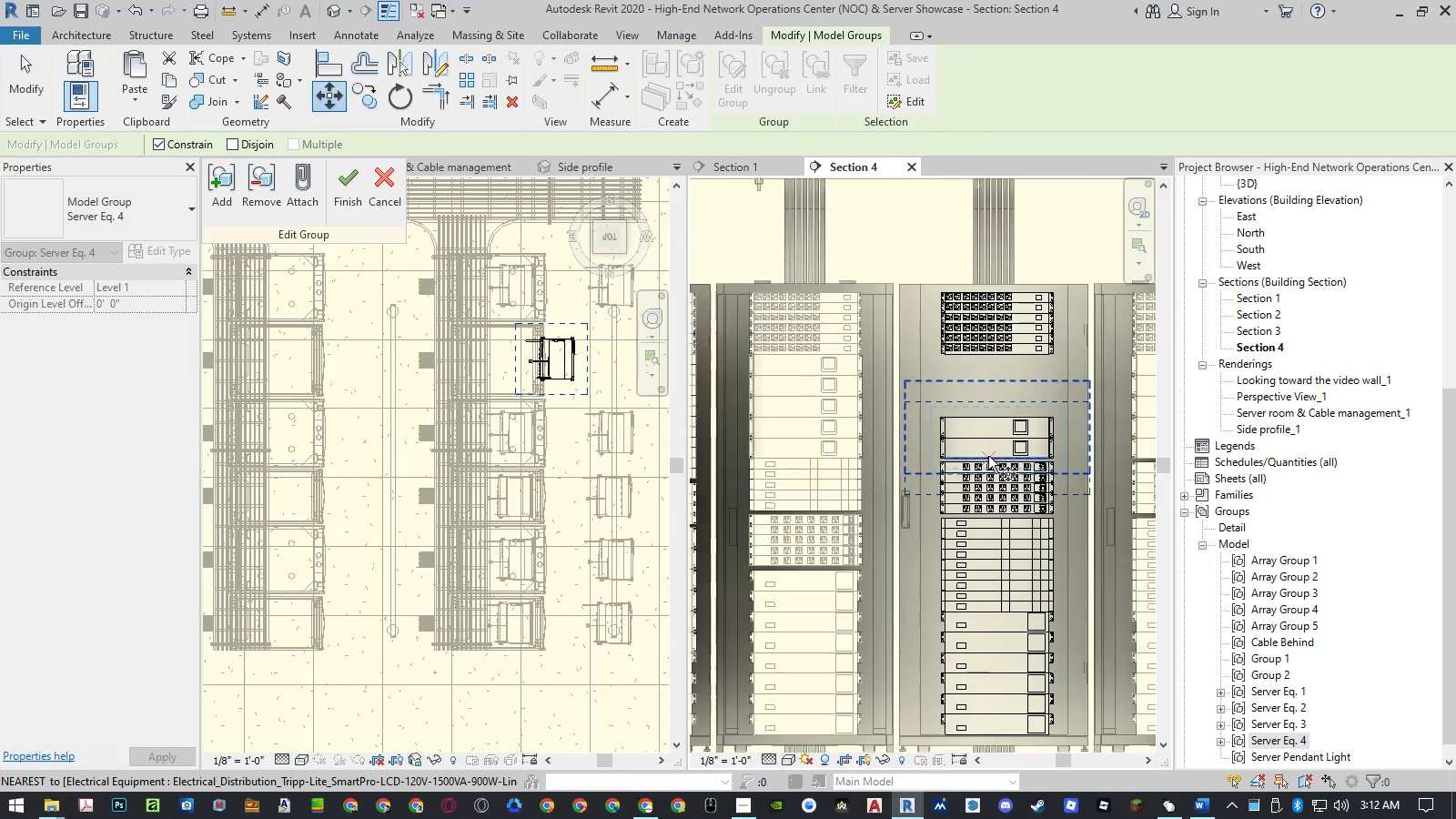 
left_click([988, 456])
 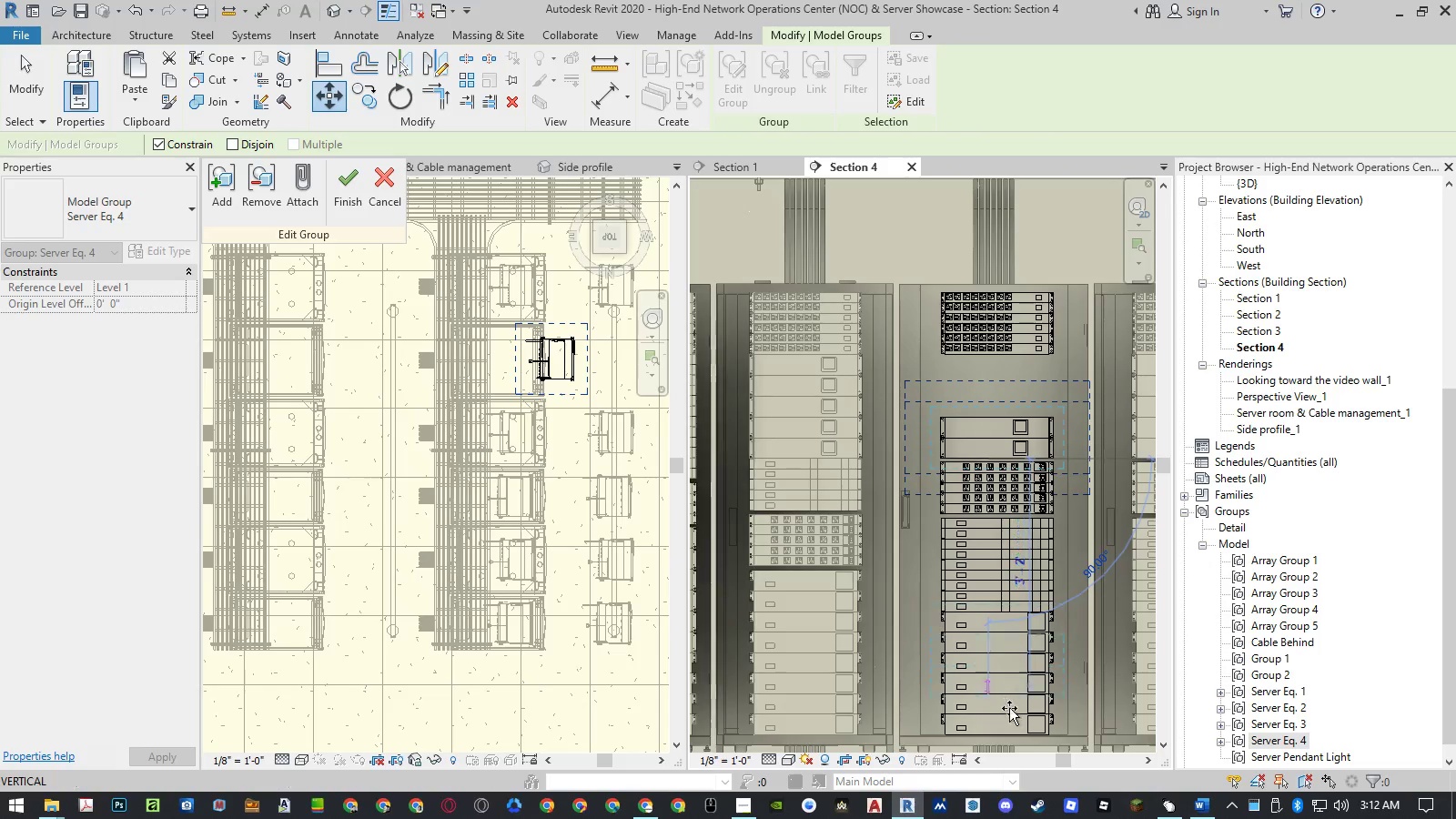 
scroll: coordinate [1005, 731], scroll_direction: up, amount: 10.0
 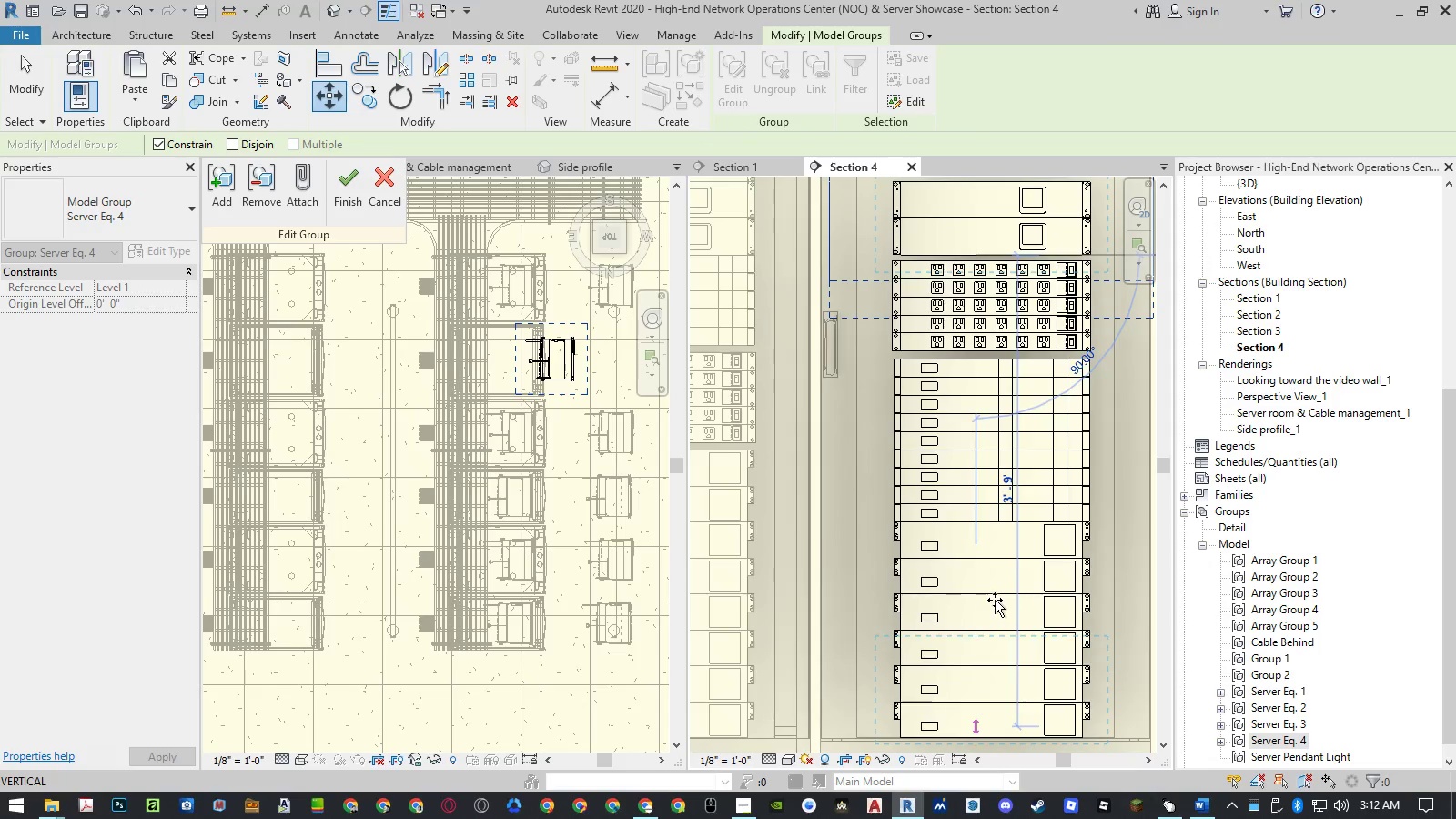 
scroll: coordinate [995, 600], scroll_direction: down, amount: 3.0
 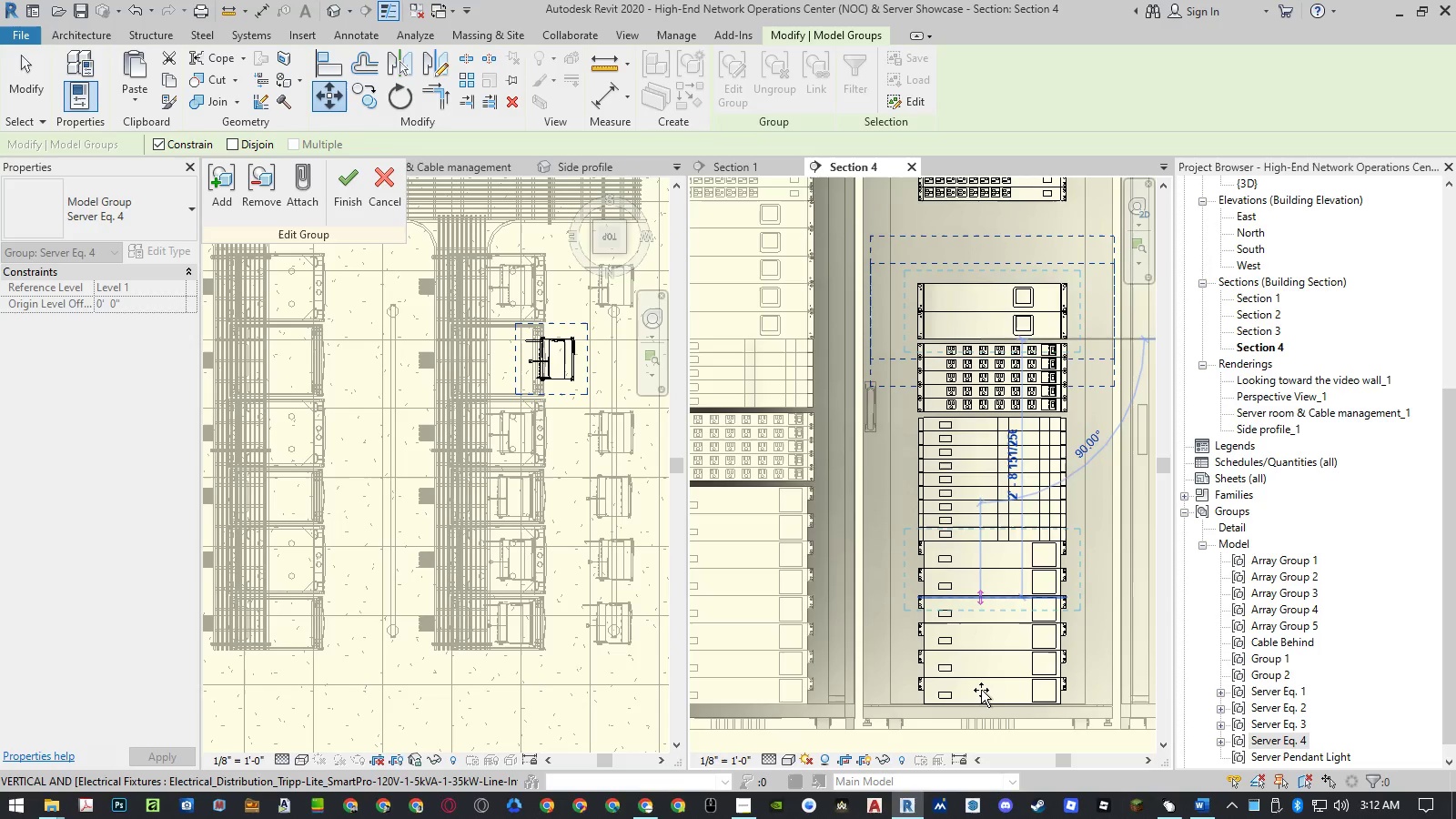 
scroll: coordinate [995, 704], scroll_direction: up, amount: 8.0
 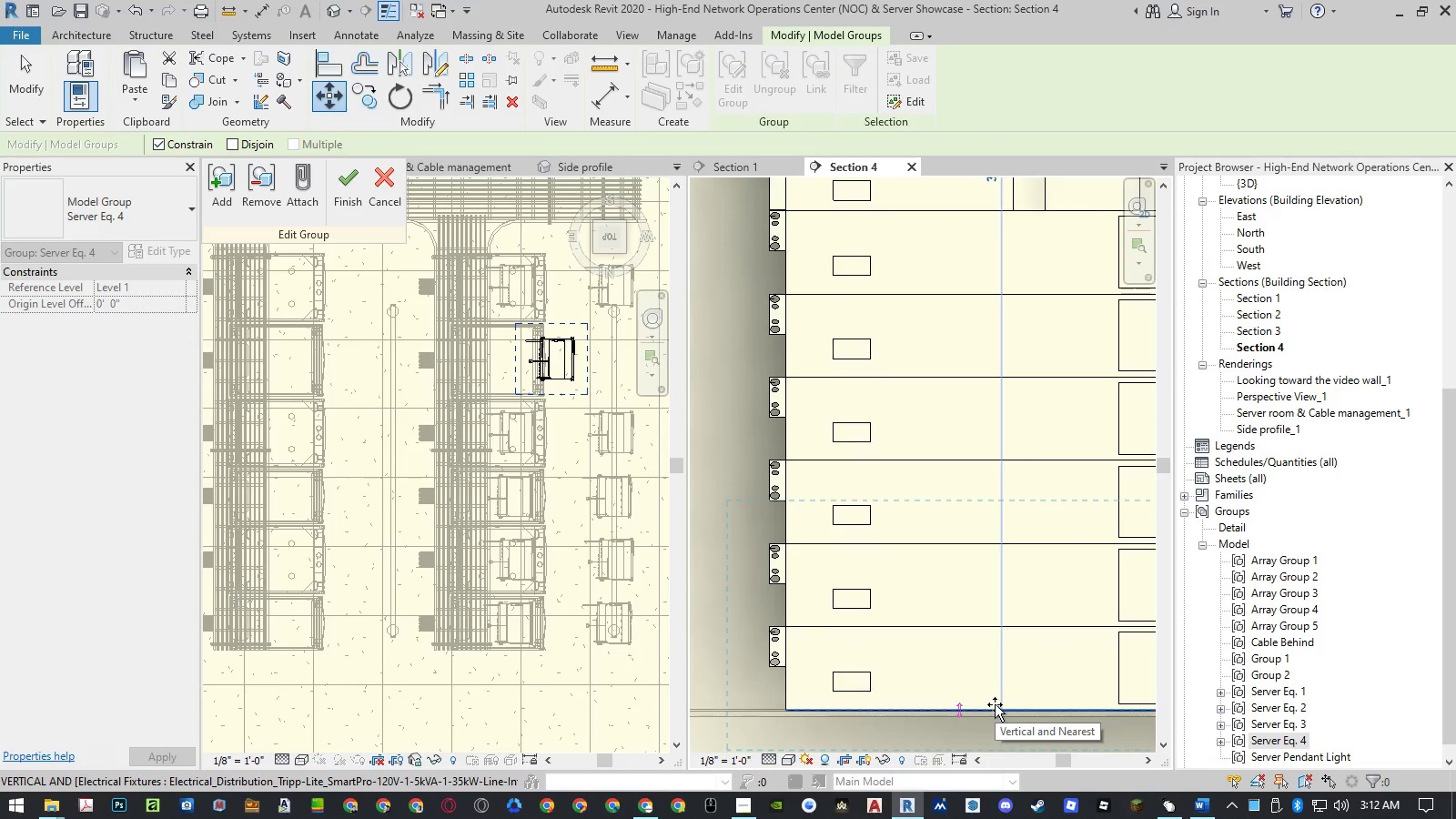 
left_click([995, 704])
 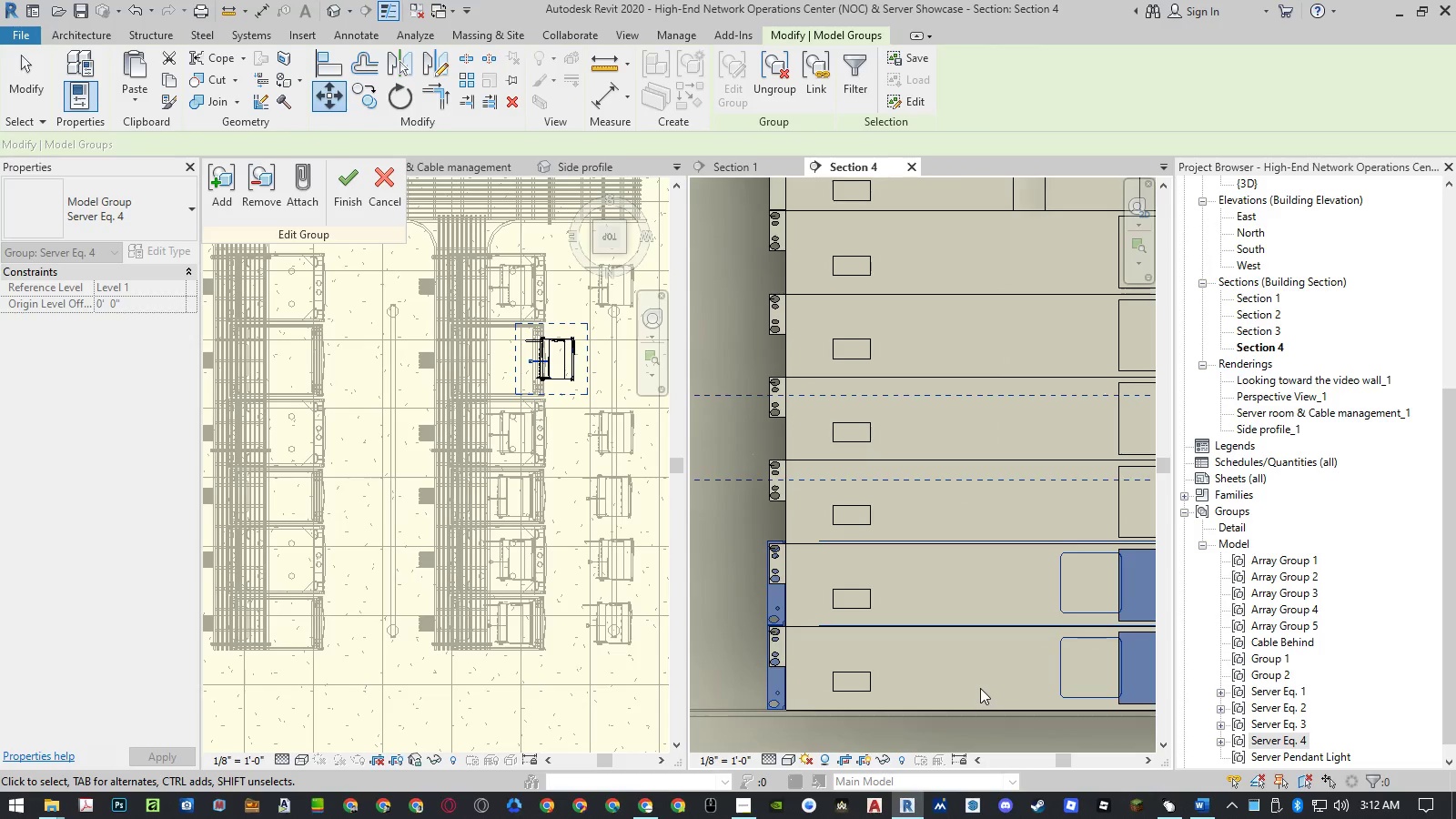 
key(Escape)
 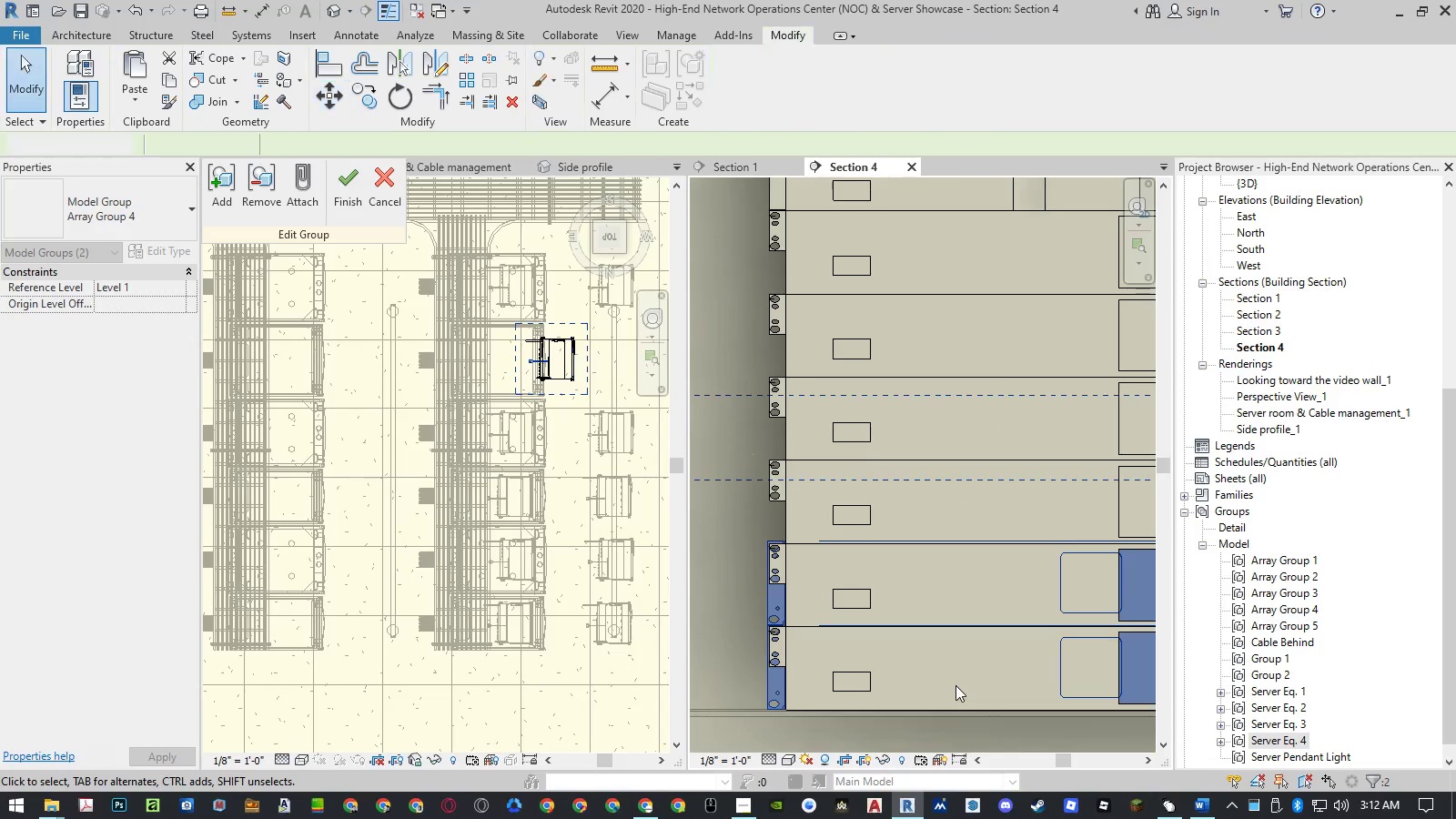 
key(Escape)
 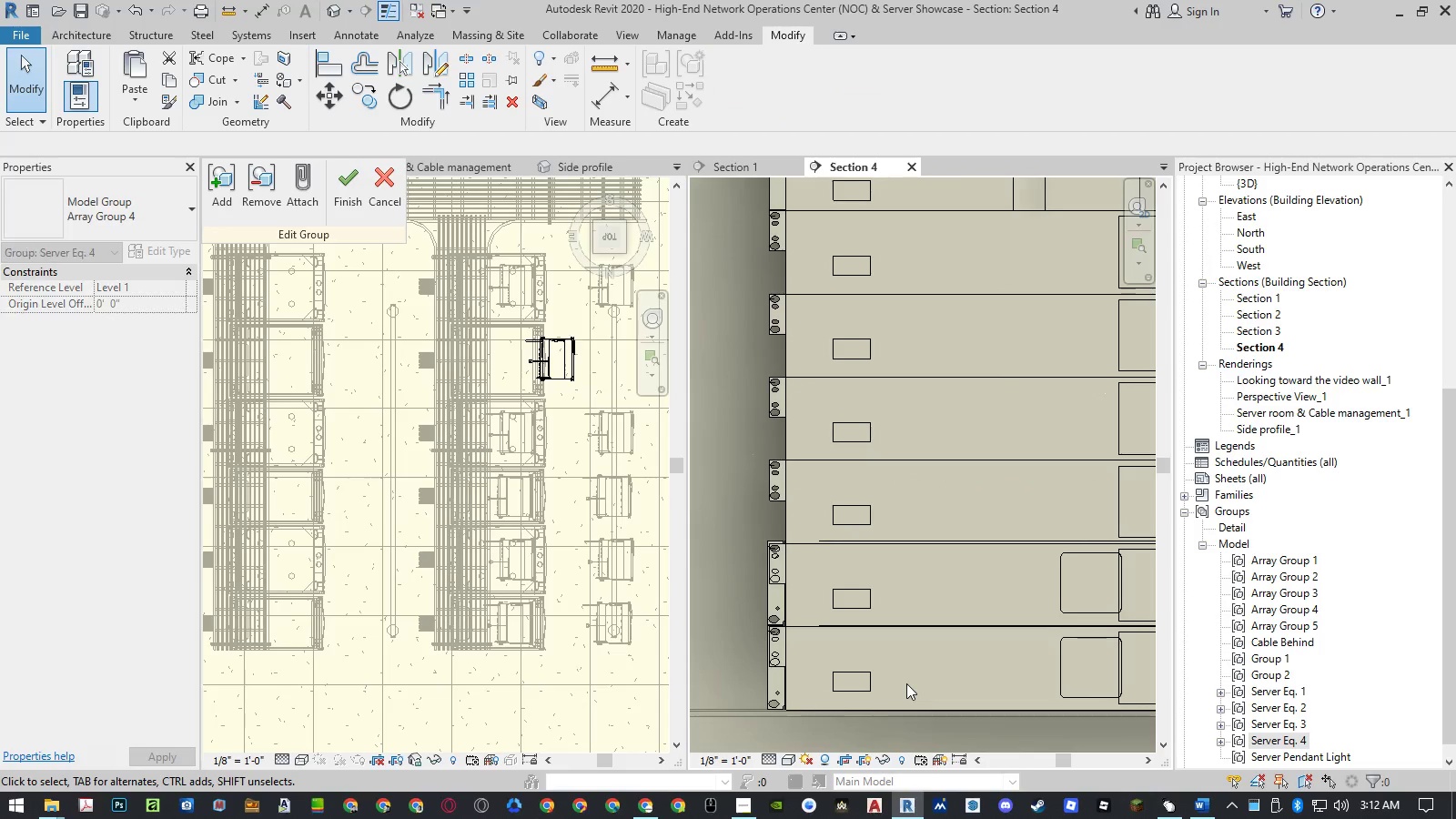 
scroll: coordinate [1000, 672], scroll_direction: down, amount: 11.0
 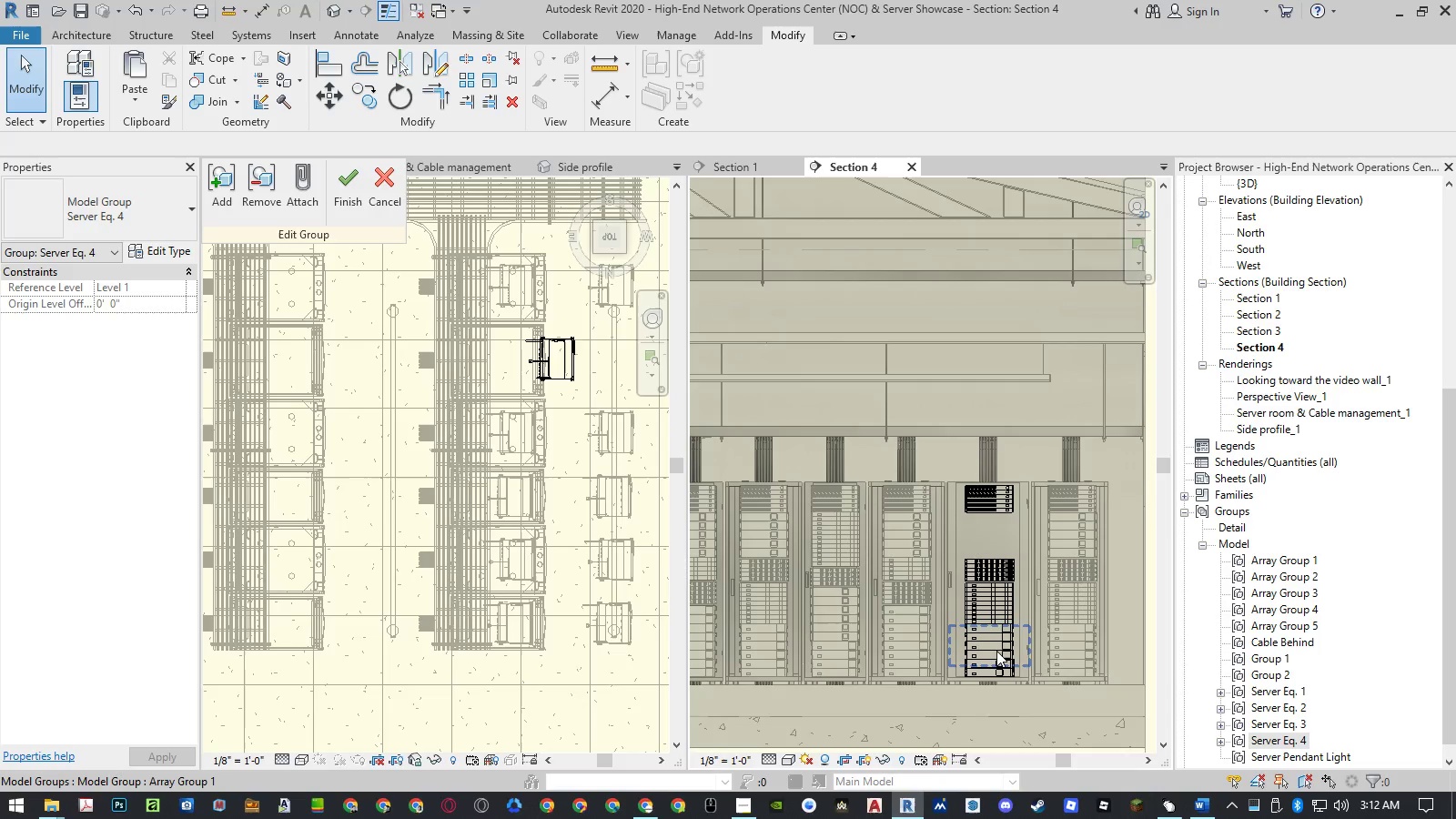 
wait(9.76)
 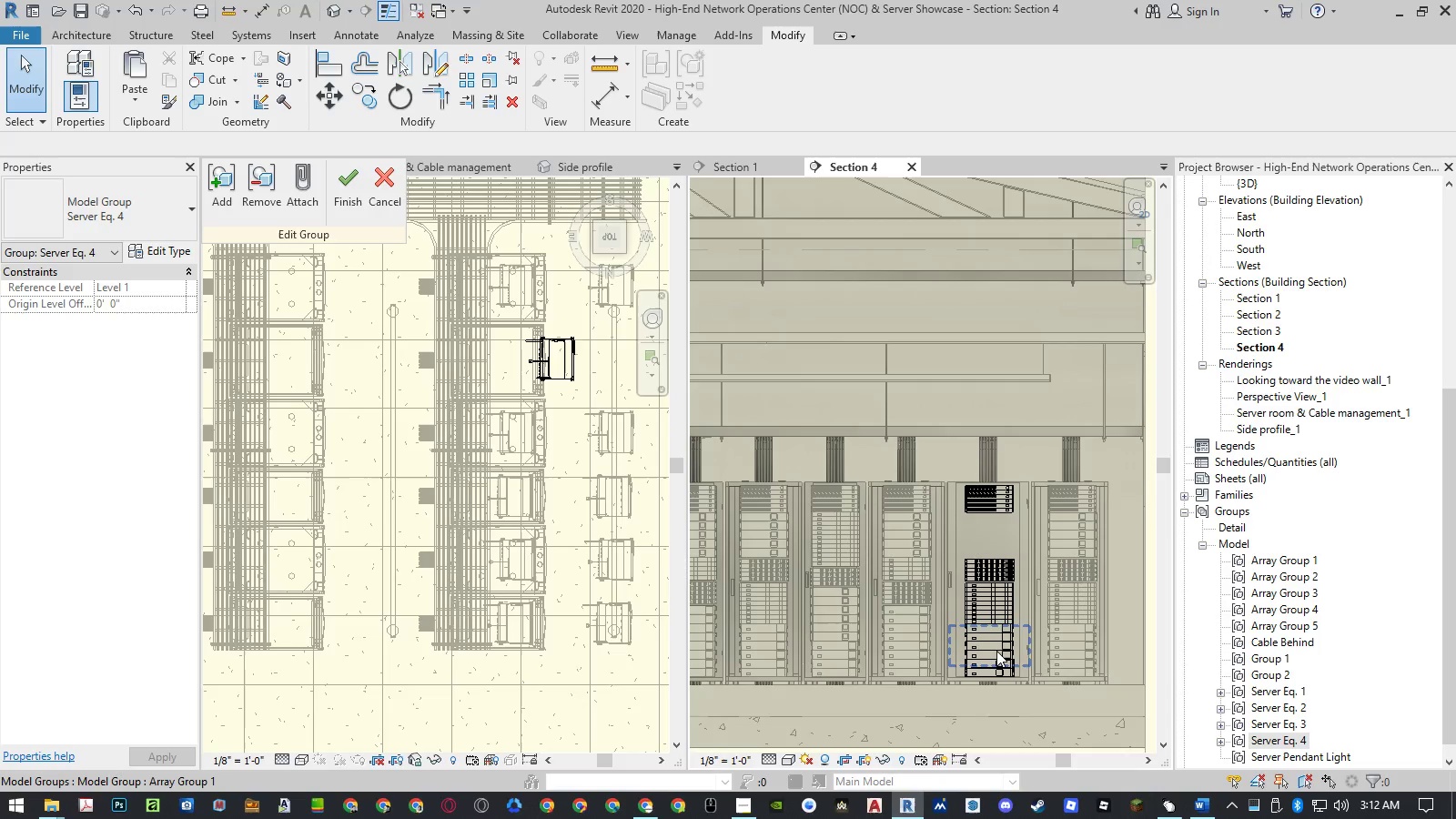 
left_click([994, 572])
 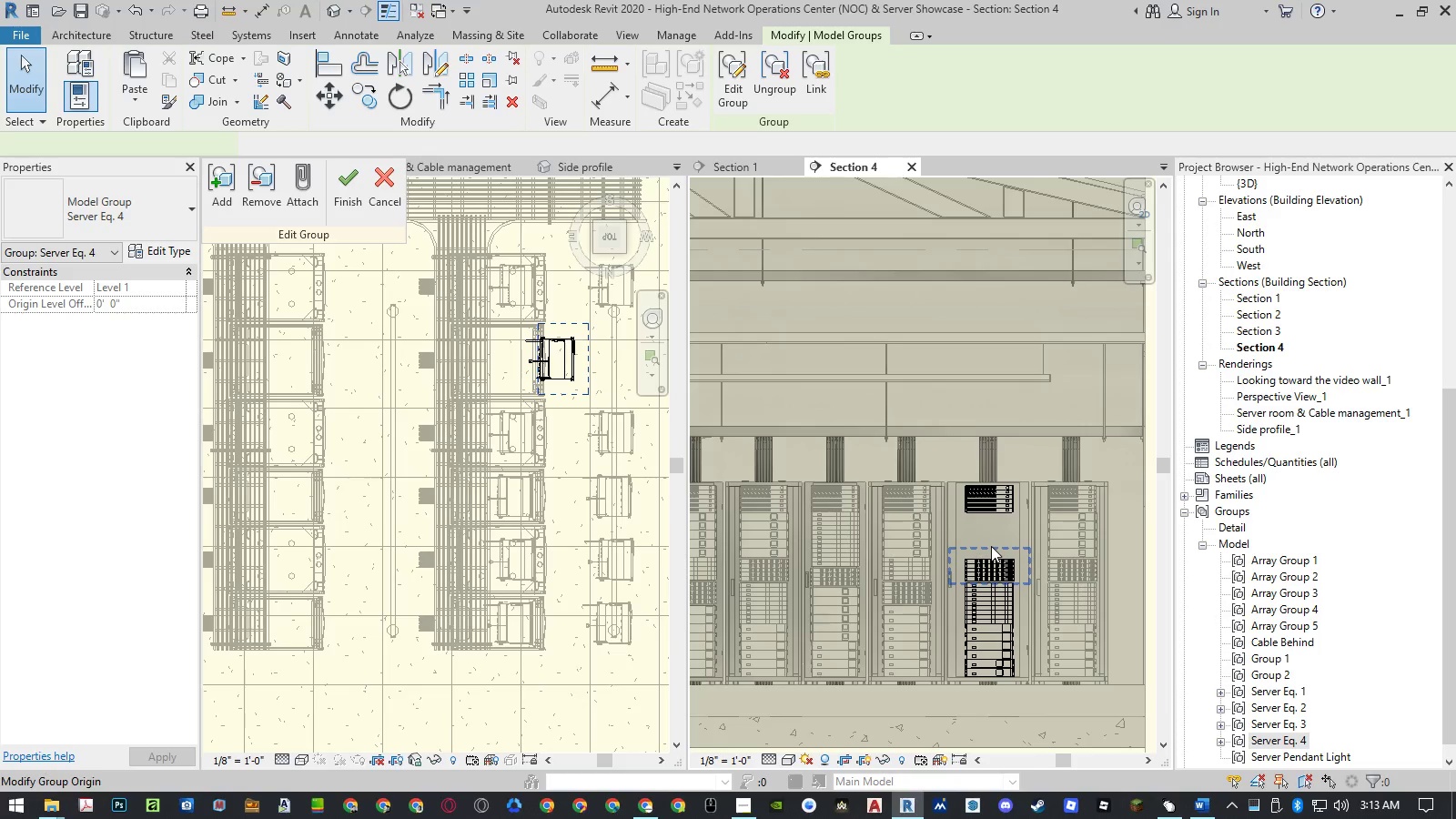 
scroll: coordinate [991, 546], scroll_direction: up, amount: 4.0
 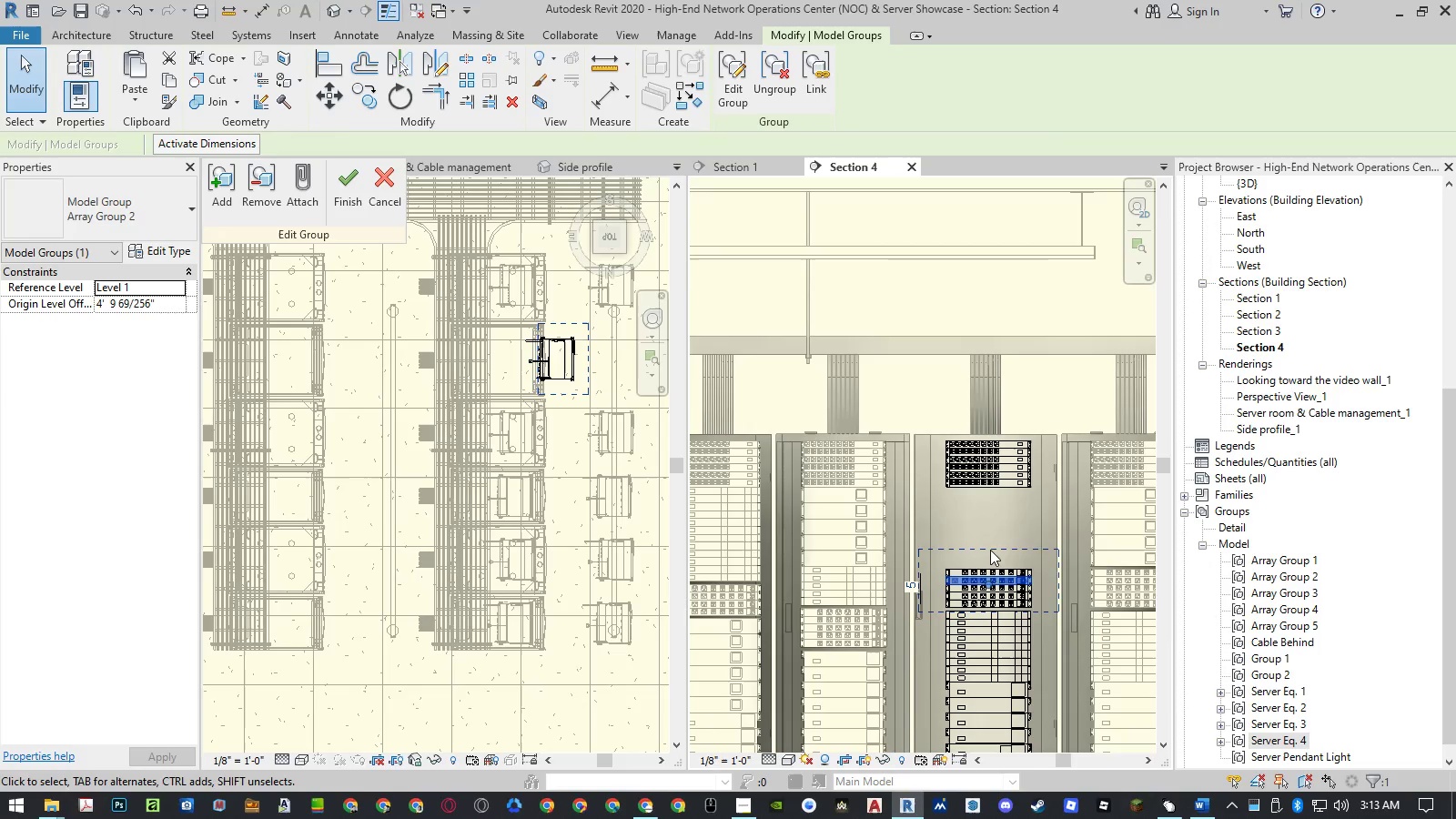 
hold_key(key=ControlLeft, duration=0.86)
left_click([983, 600])
 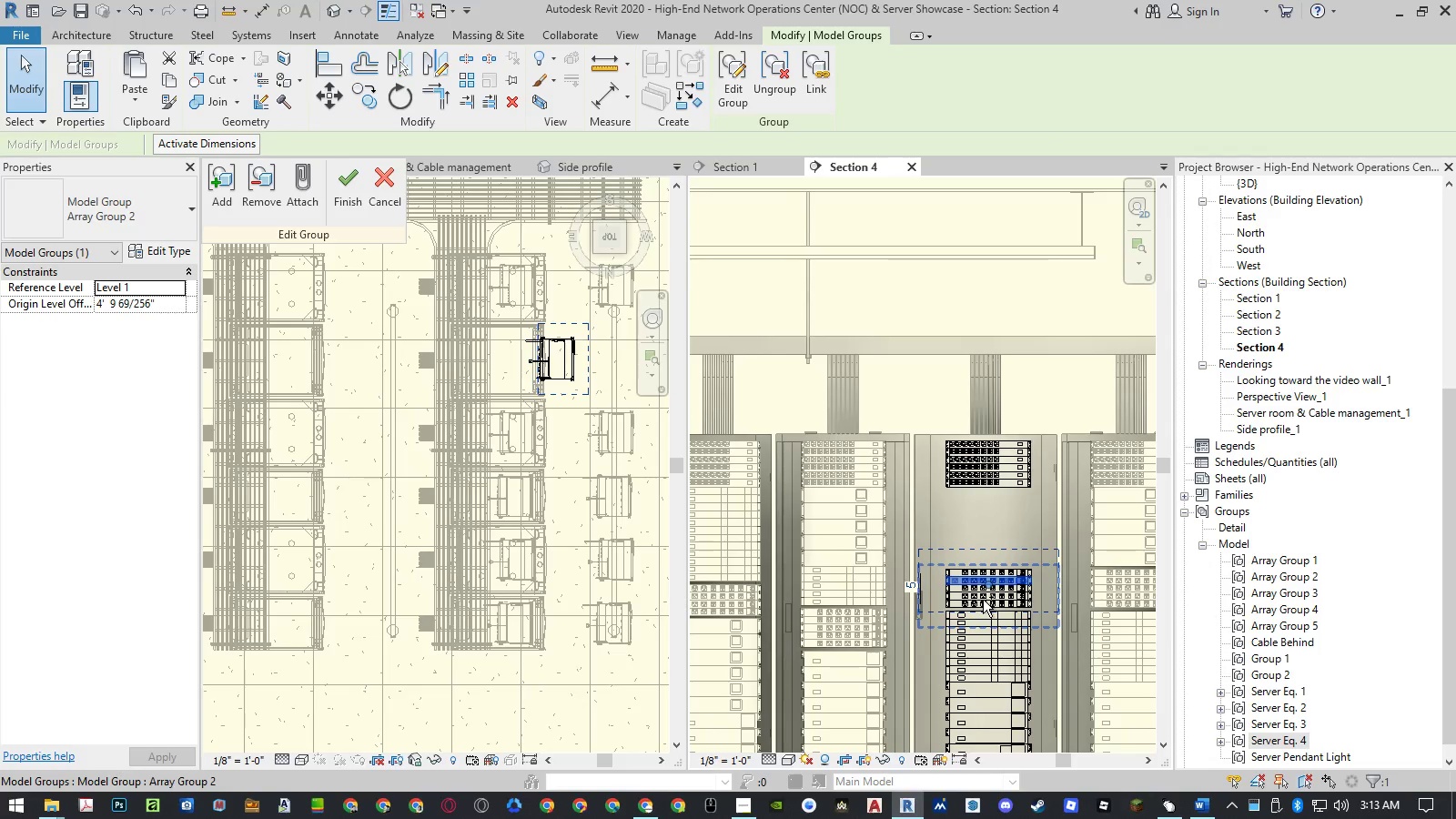 
type(mv)
 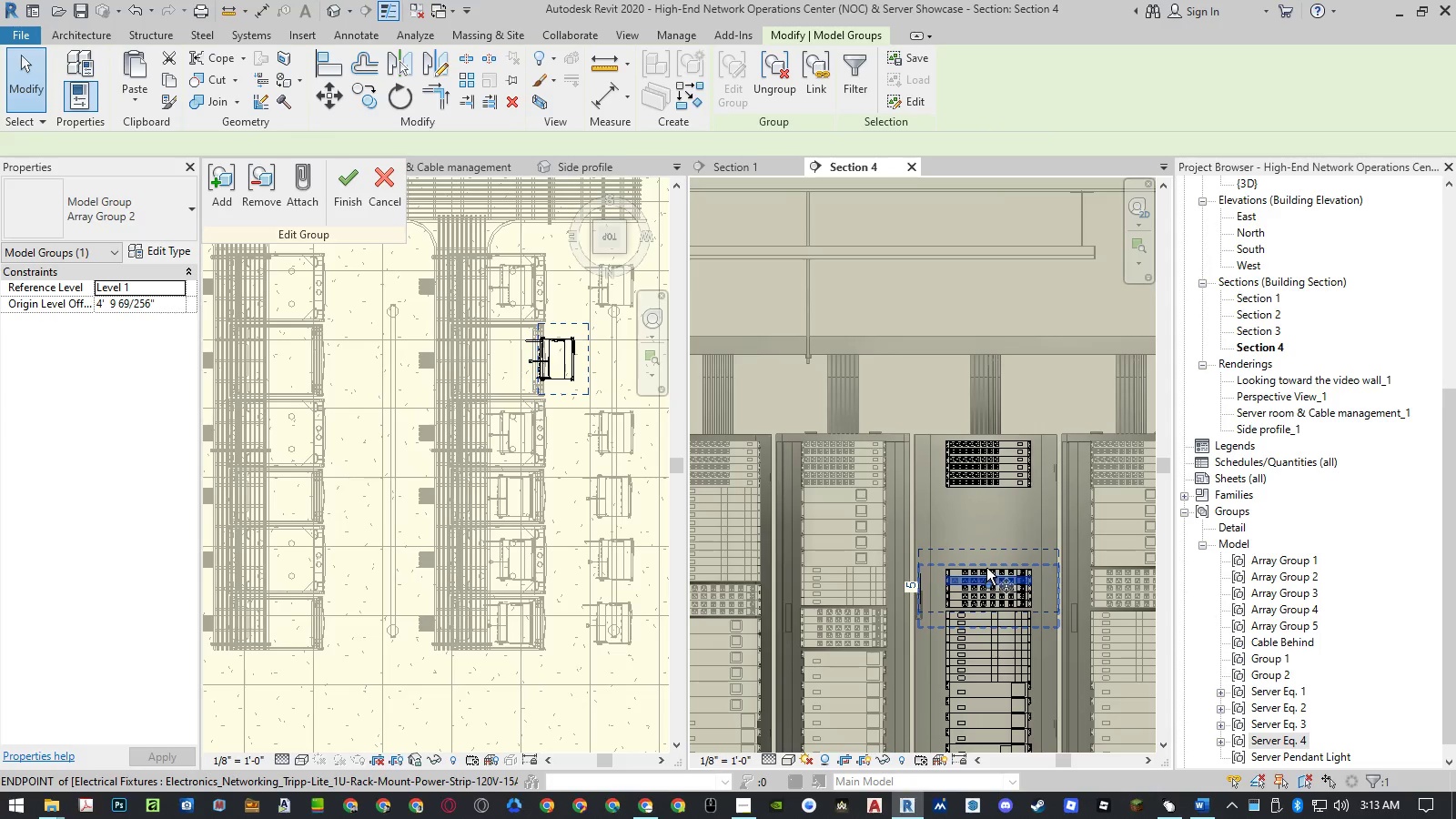 
scroll: coordinate [989, 563], scroll_direction: up, amount: 5.0
 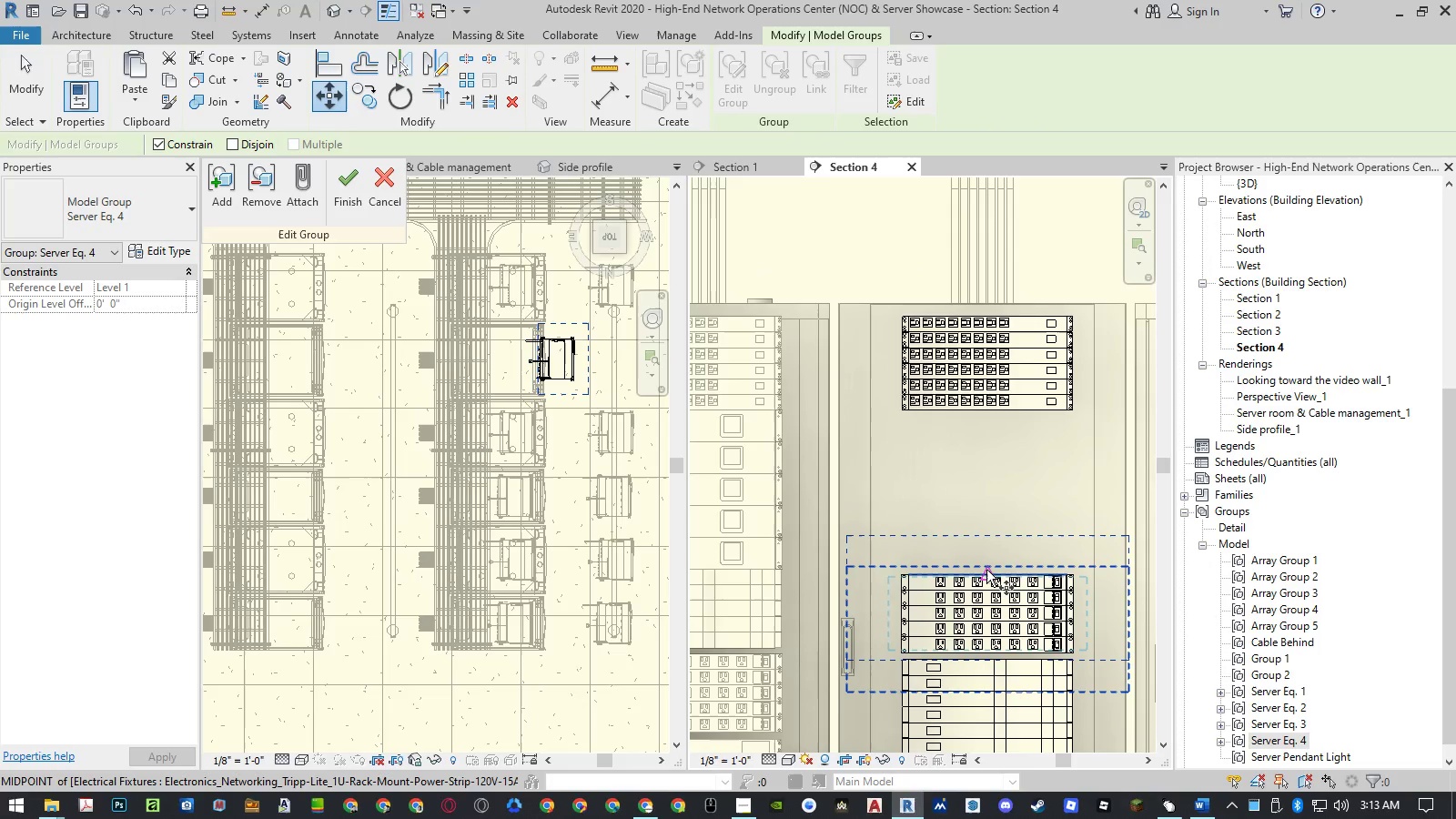 
left_click([986, 570])
 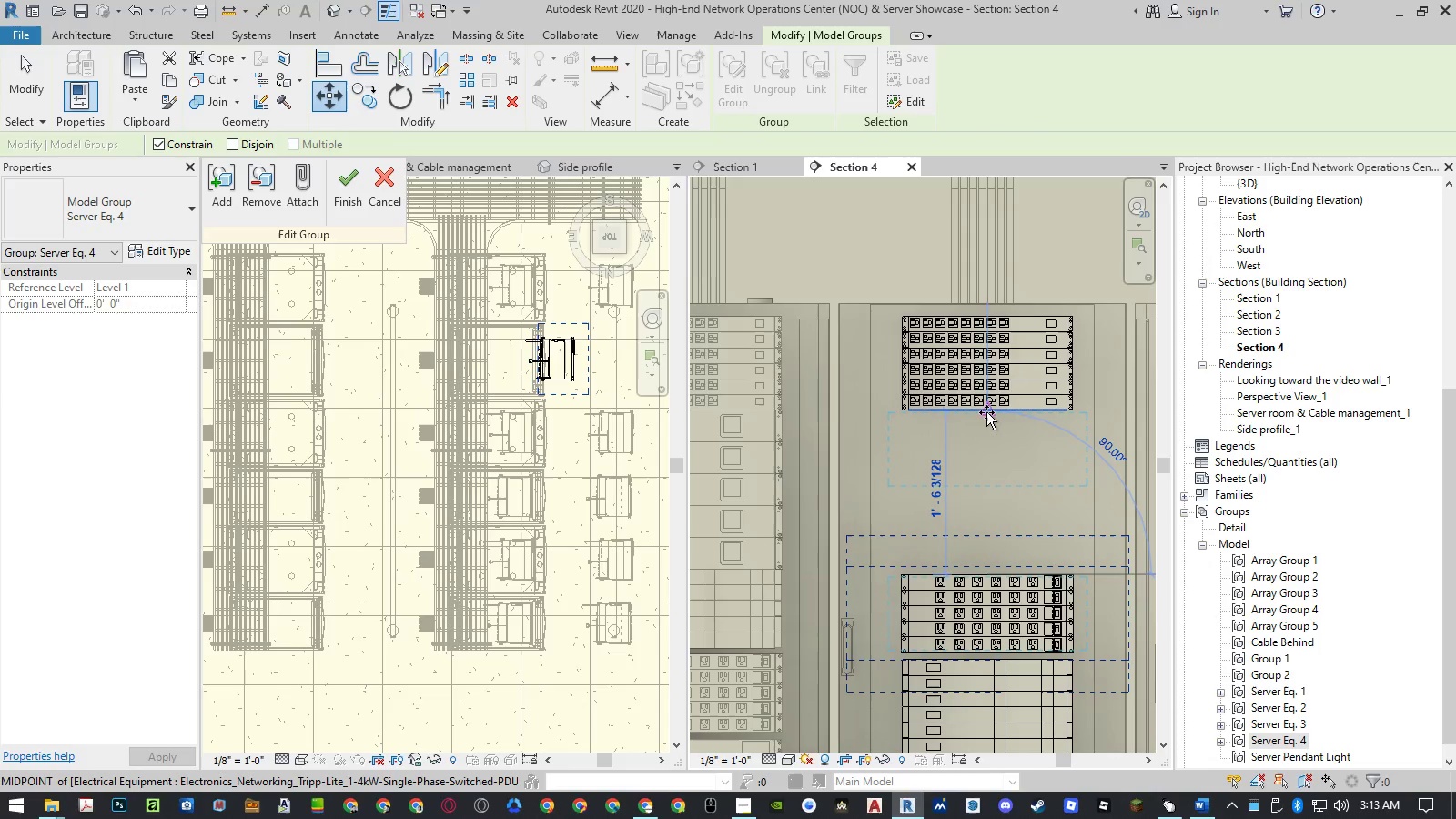 
left_click([986, 412])
 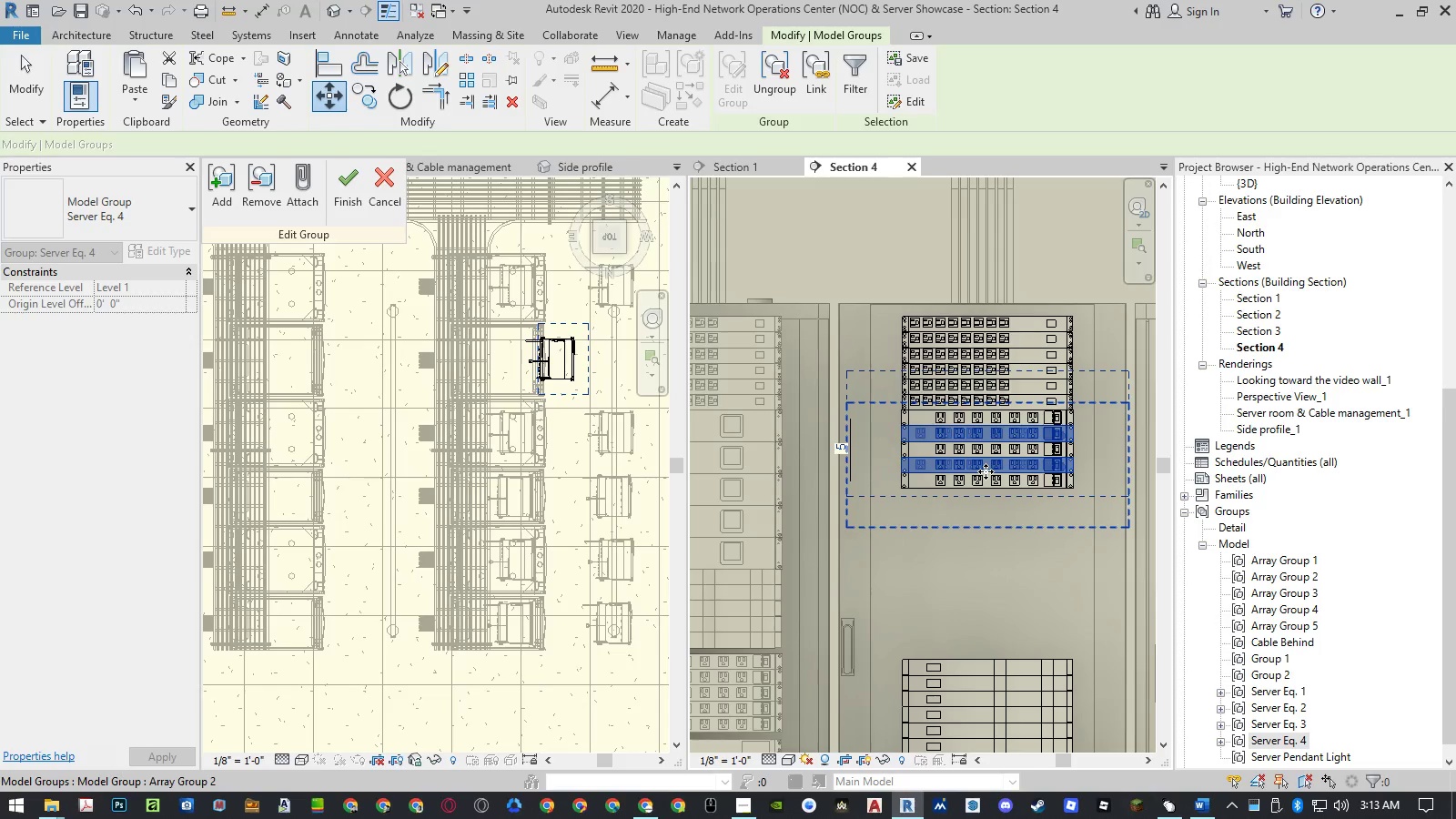 
scroll: coordinate [986, 487], scroll_direction: down, amount: 9.0
 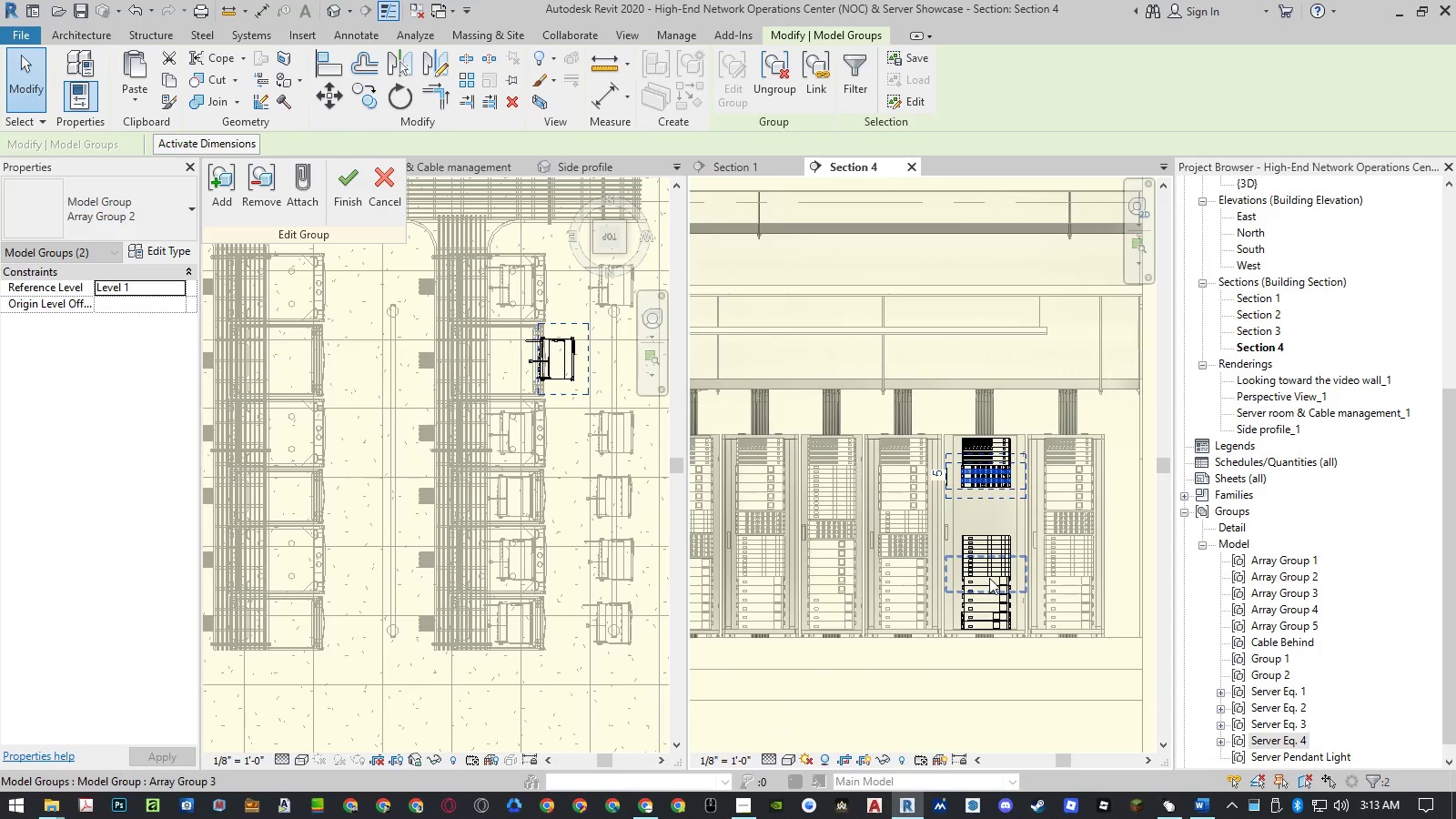 
scroll: coordinate [989, 578], scroll_direction: up, amount: 5.0
 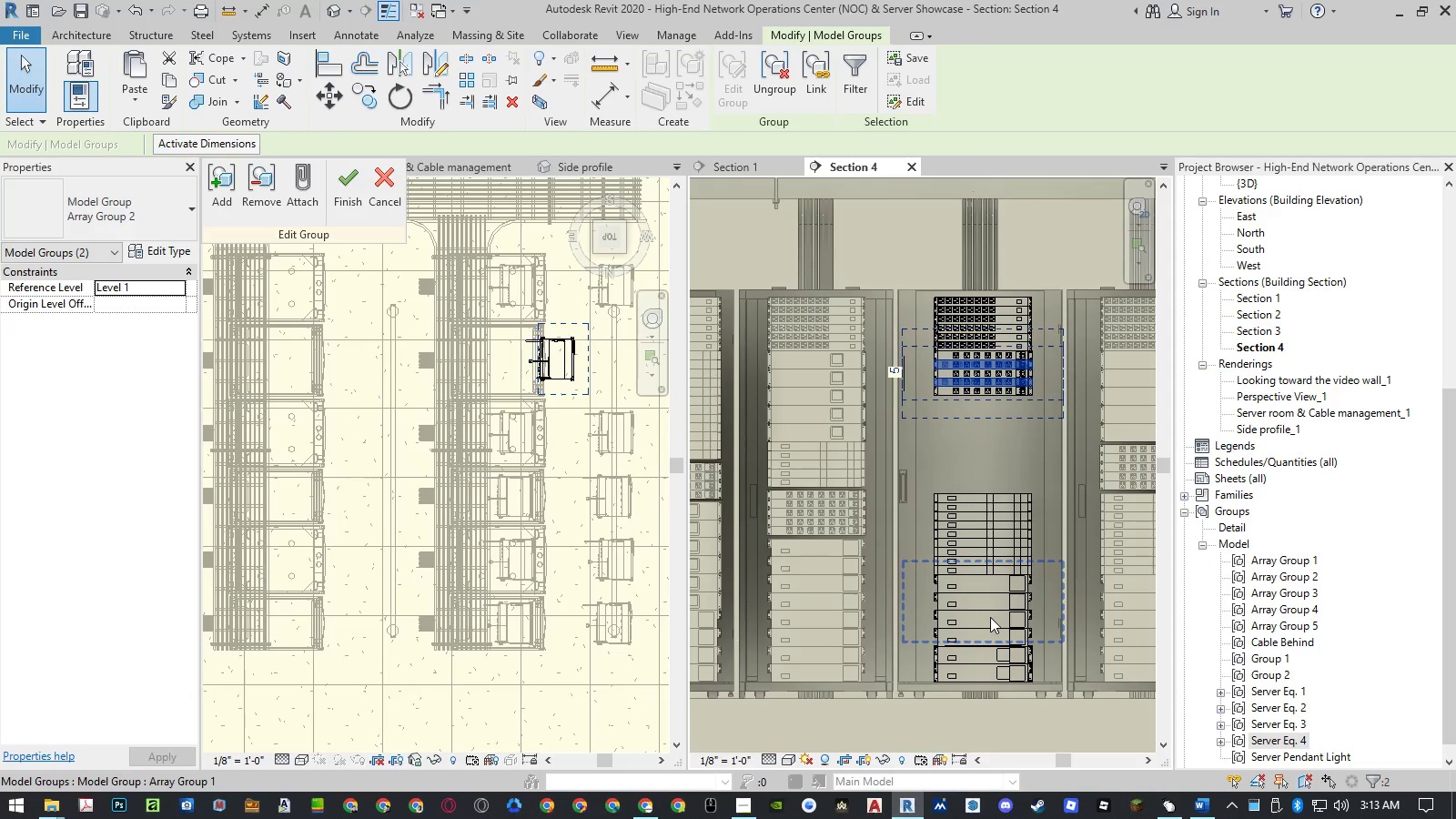 
wait(9.16)
 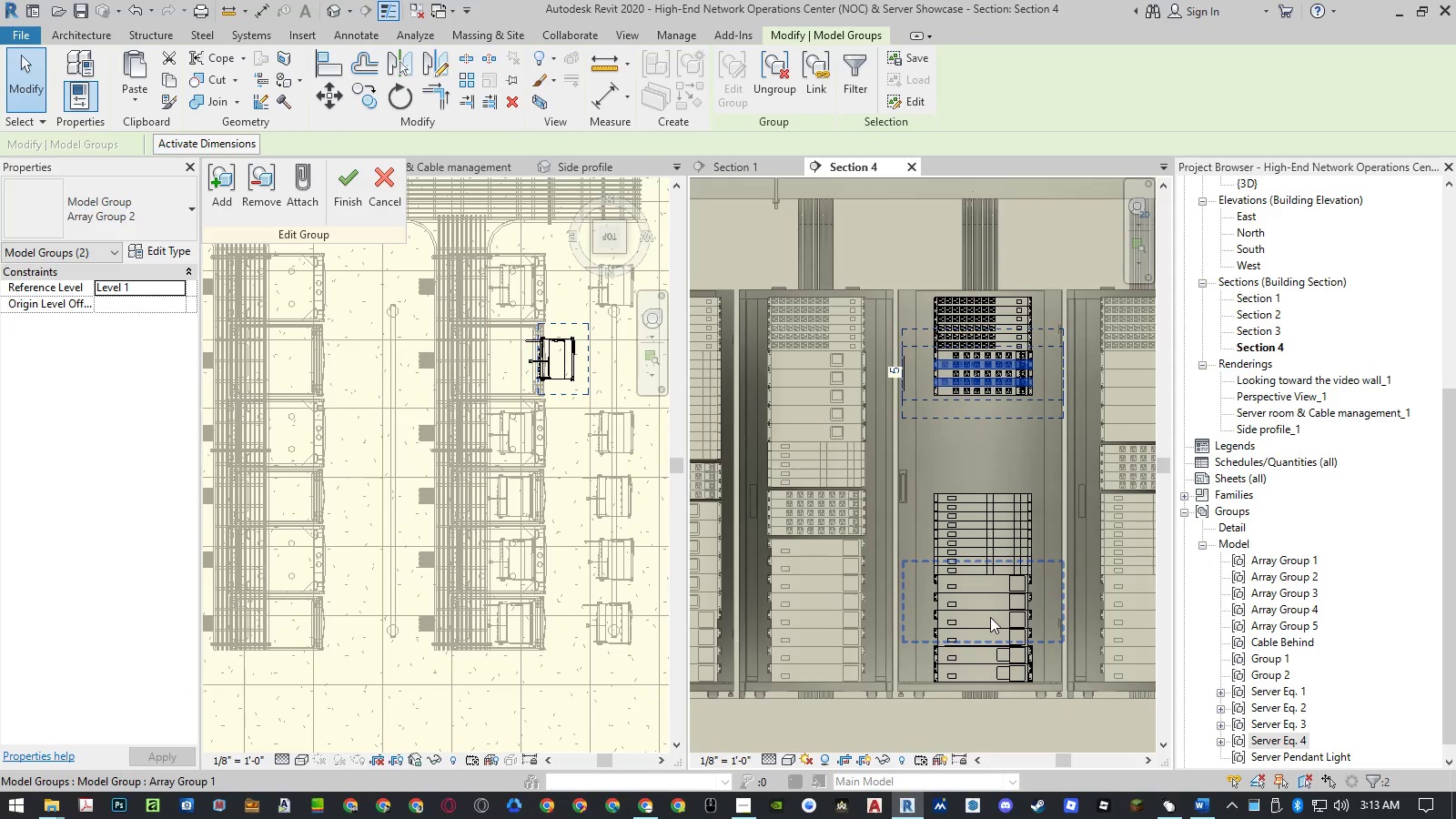 
left_click([987, 616])
 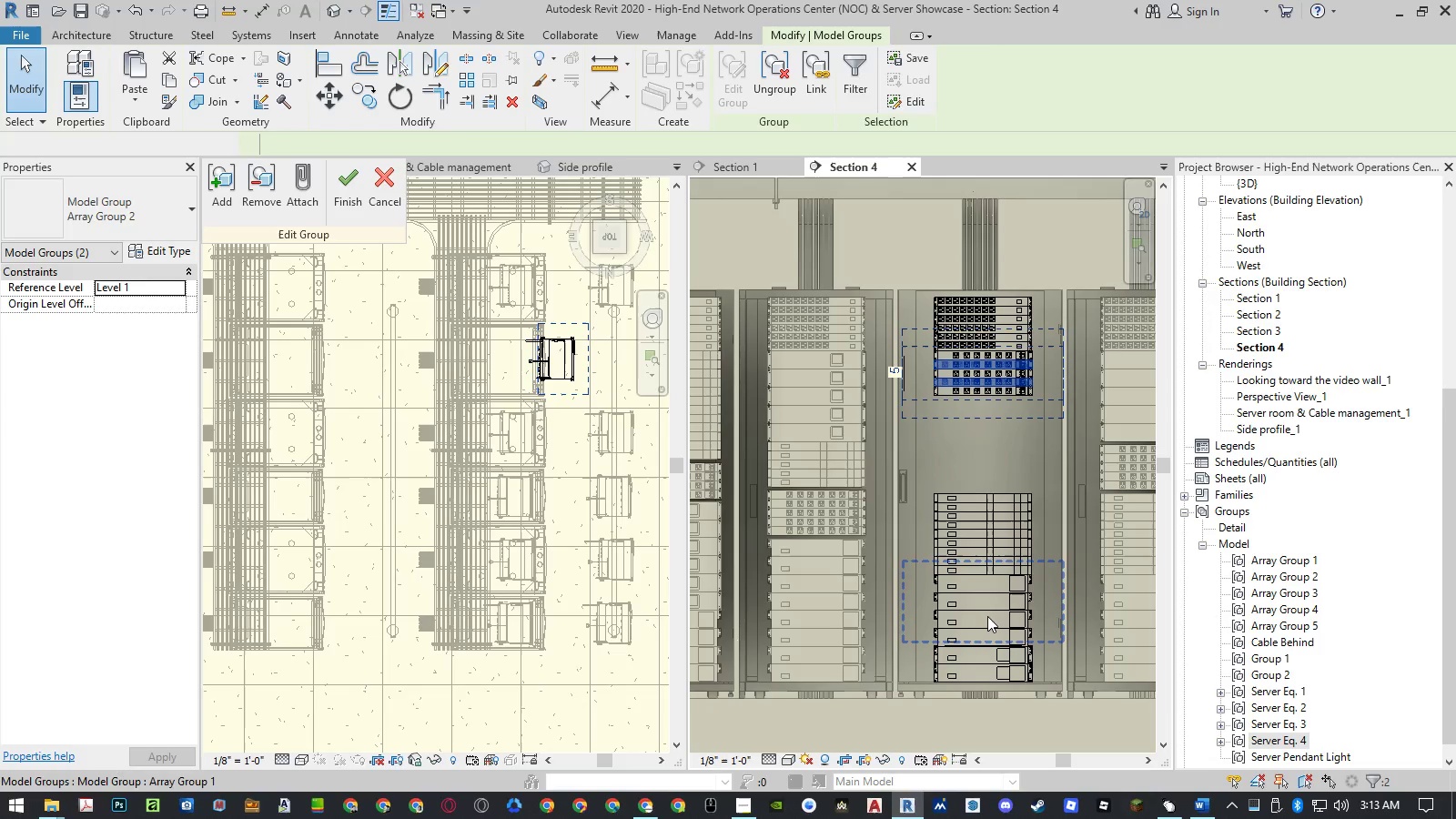 
hold_key(key=ControlLeft, duration=1.52)
left_click([987, 587])
 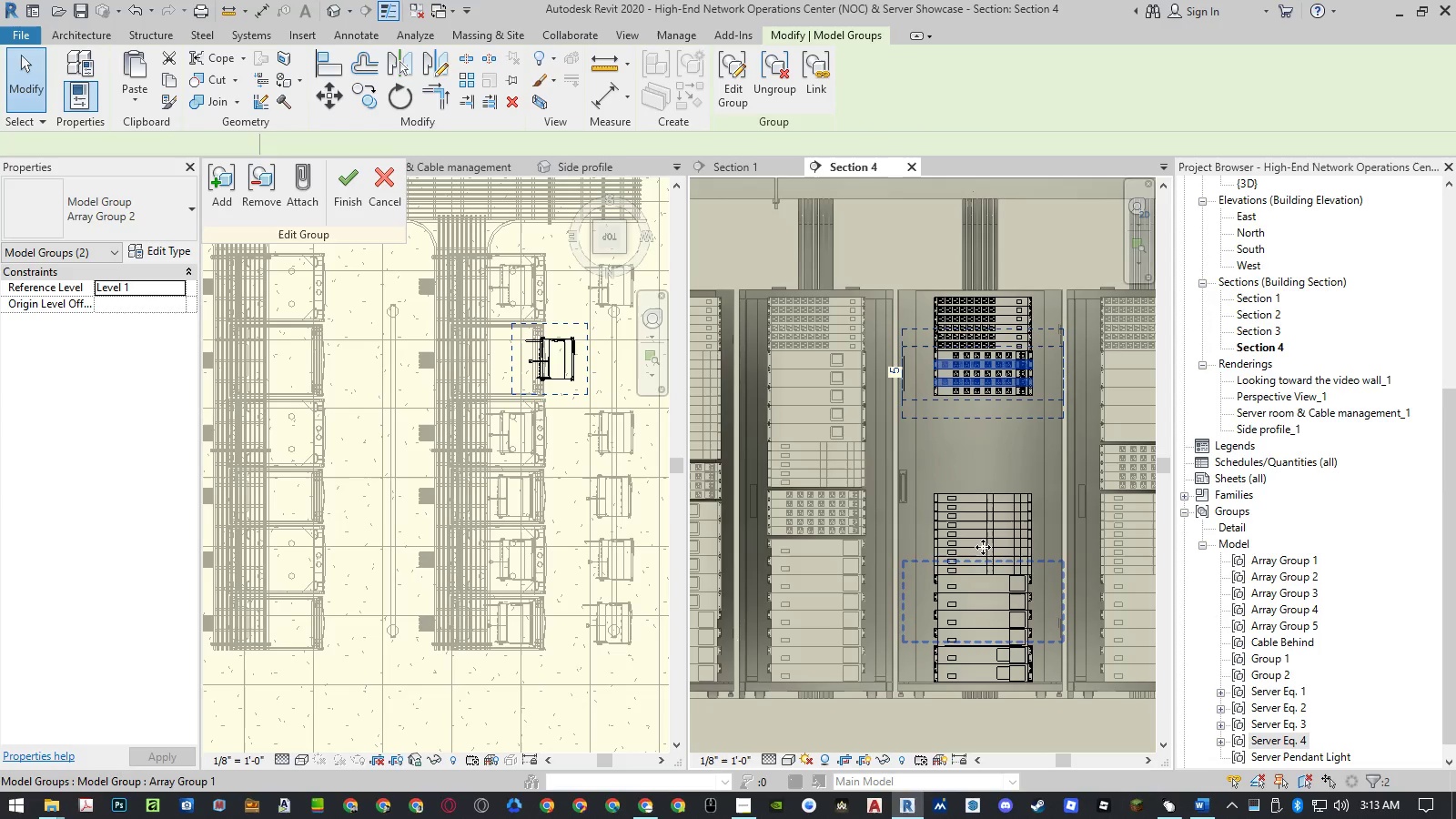 
hold_key(key=ControlLeft, duration=1.52)
left_click([982, 543])
 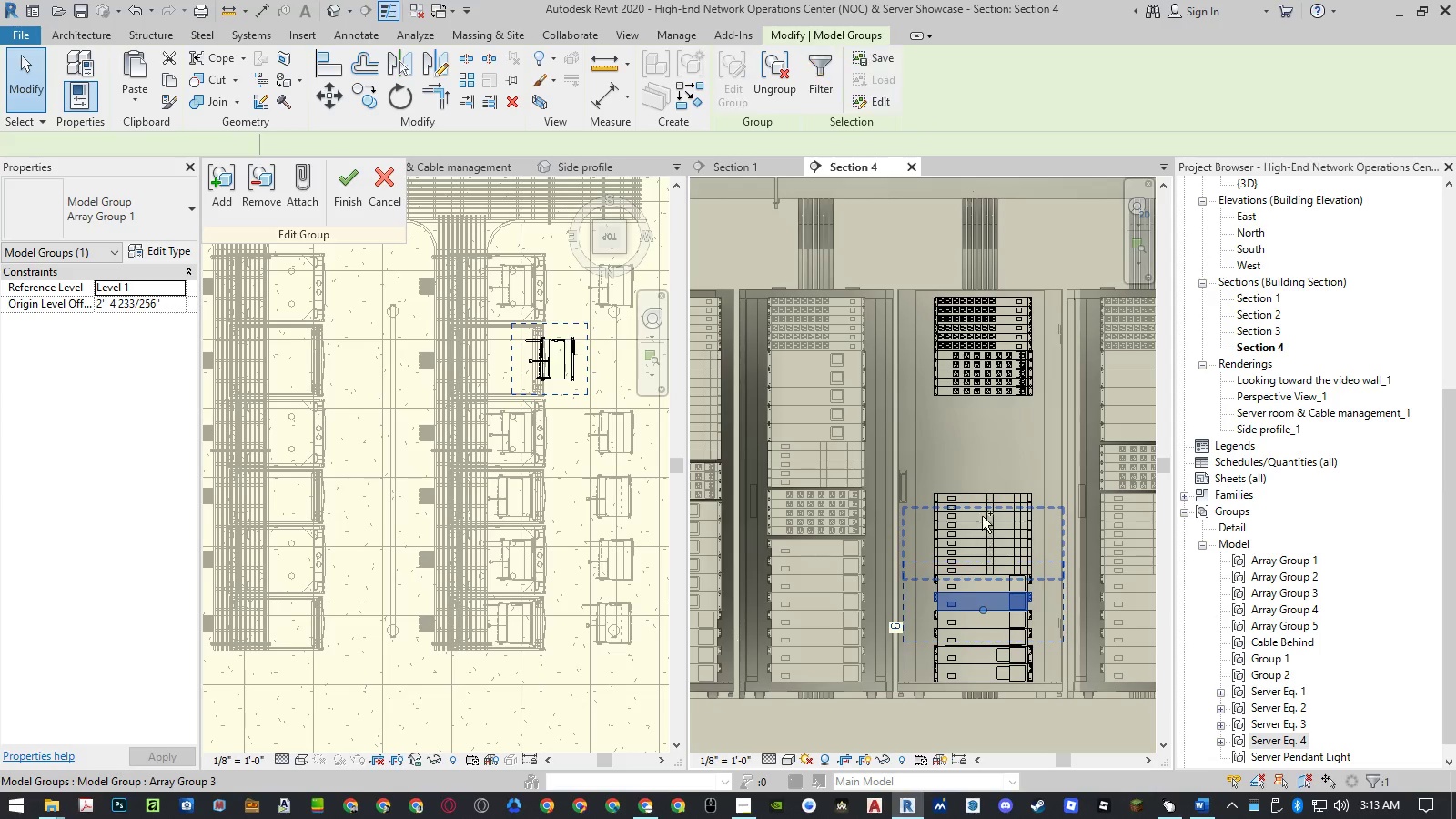 
hold_key(key=ControlLeft, duration=1.5)
 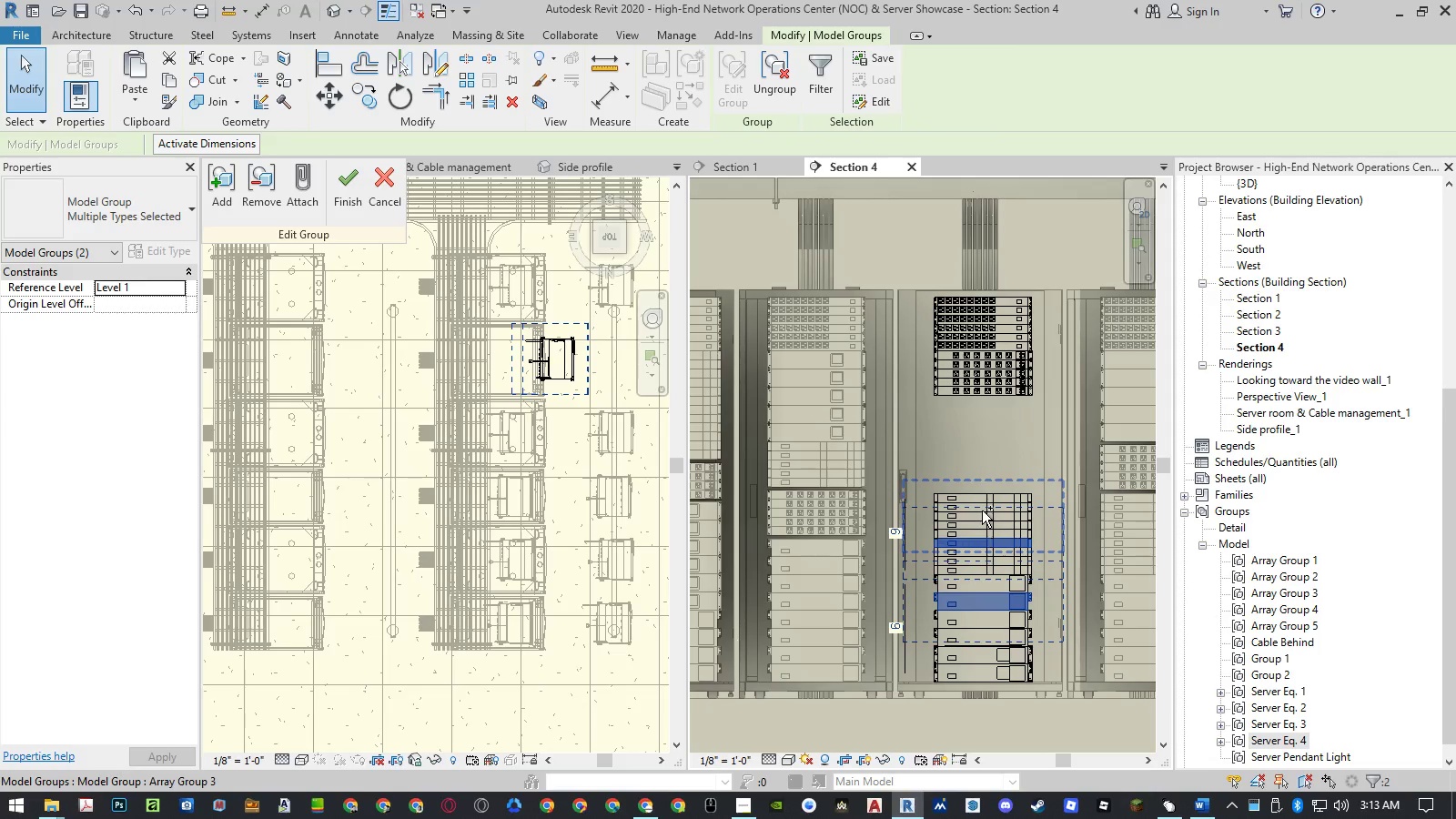 
hold_key(key=ControlLeft, duration=1.22)
left_click([982, 511])
 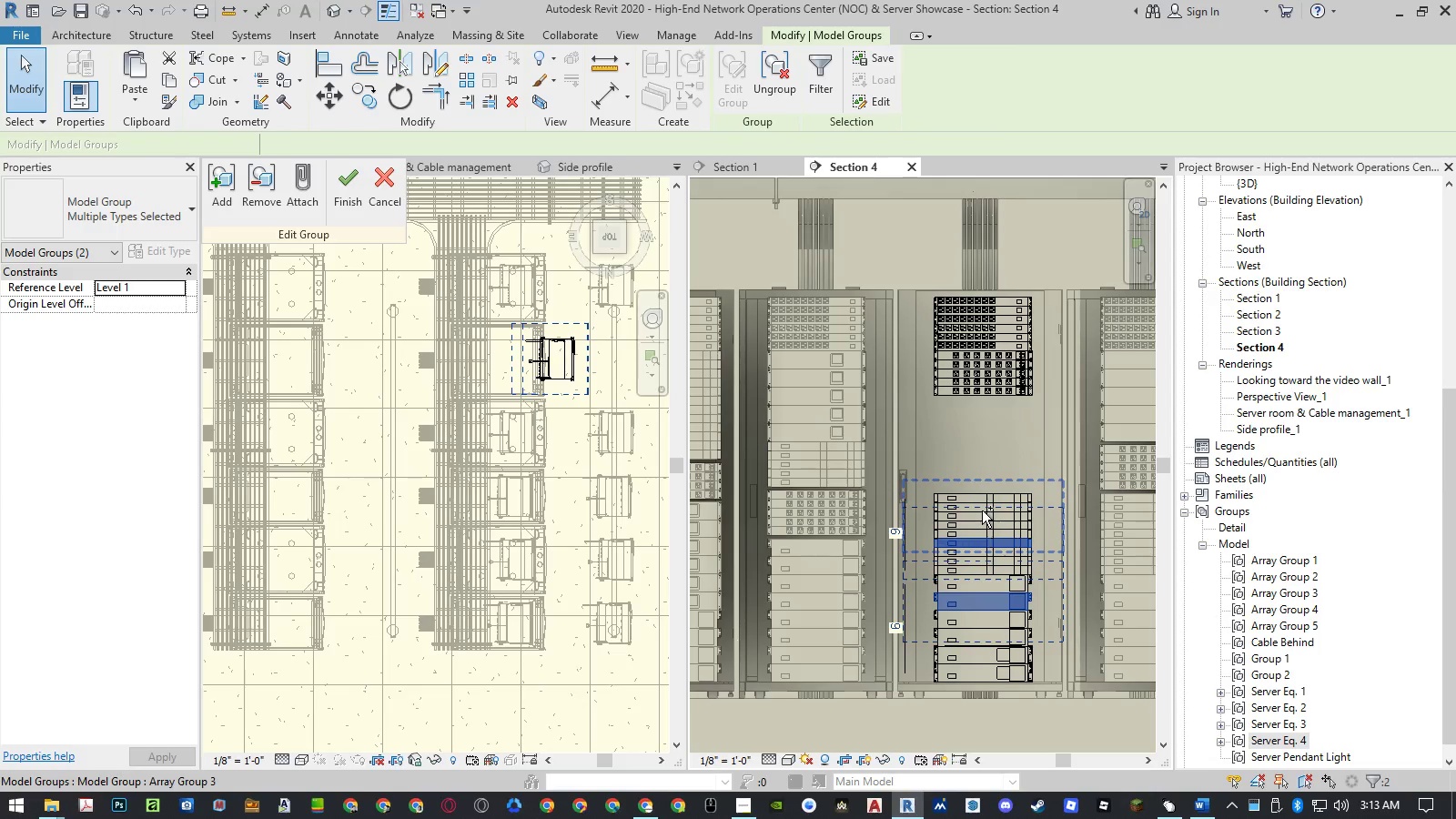 
hold_key(key=ControlLeft, duration=2.33)
 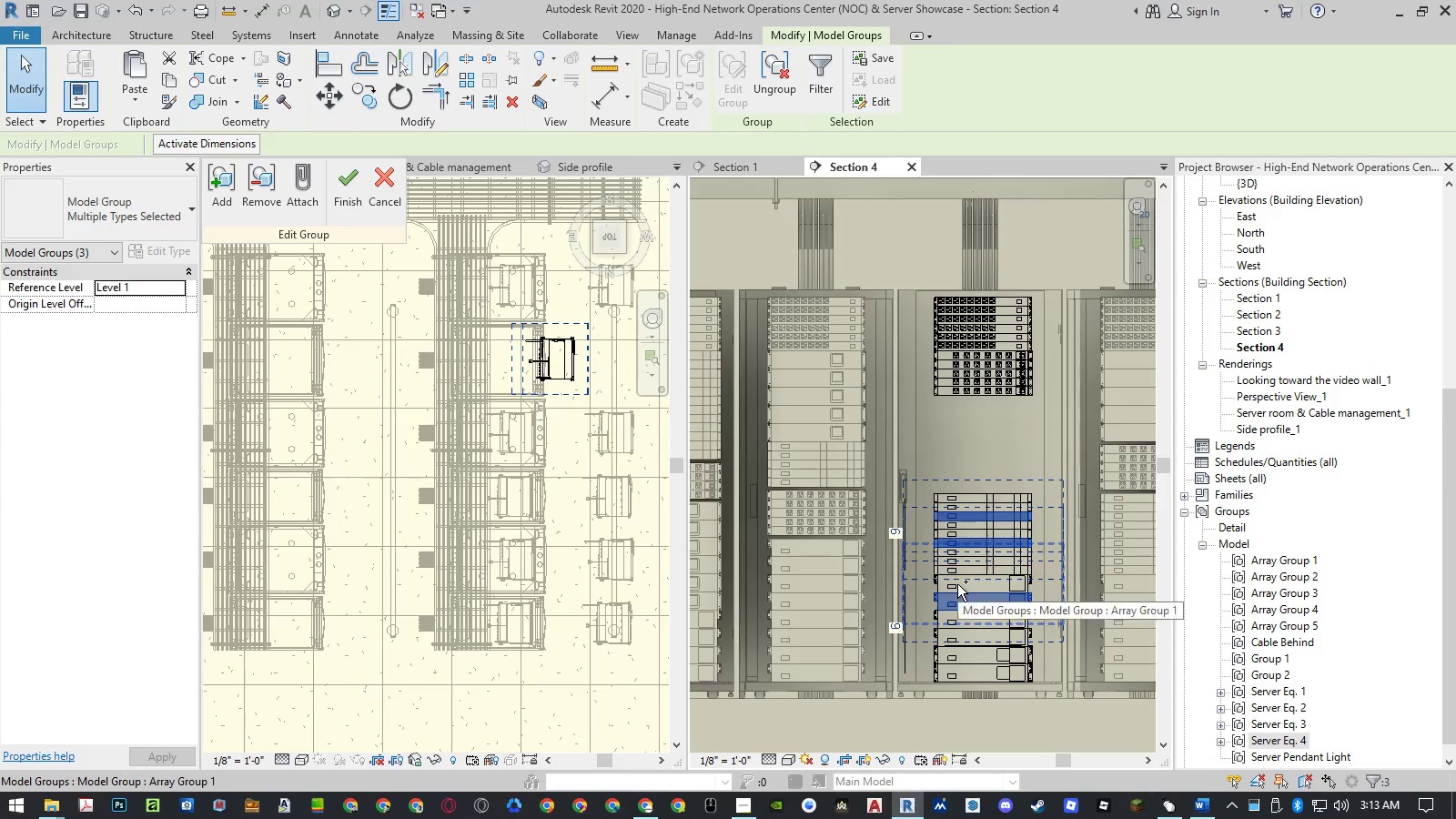 
hold_key(key=ControlLeft, duration=0.78)
left_click([957, 584])
 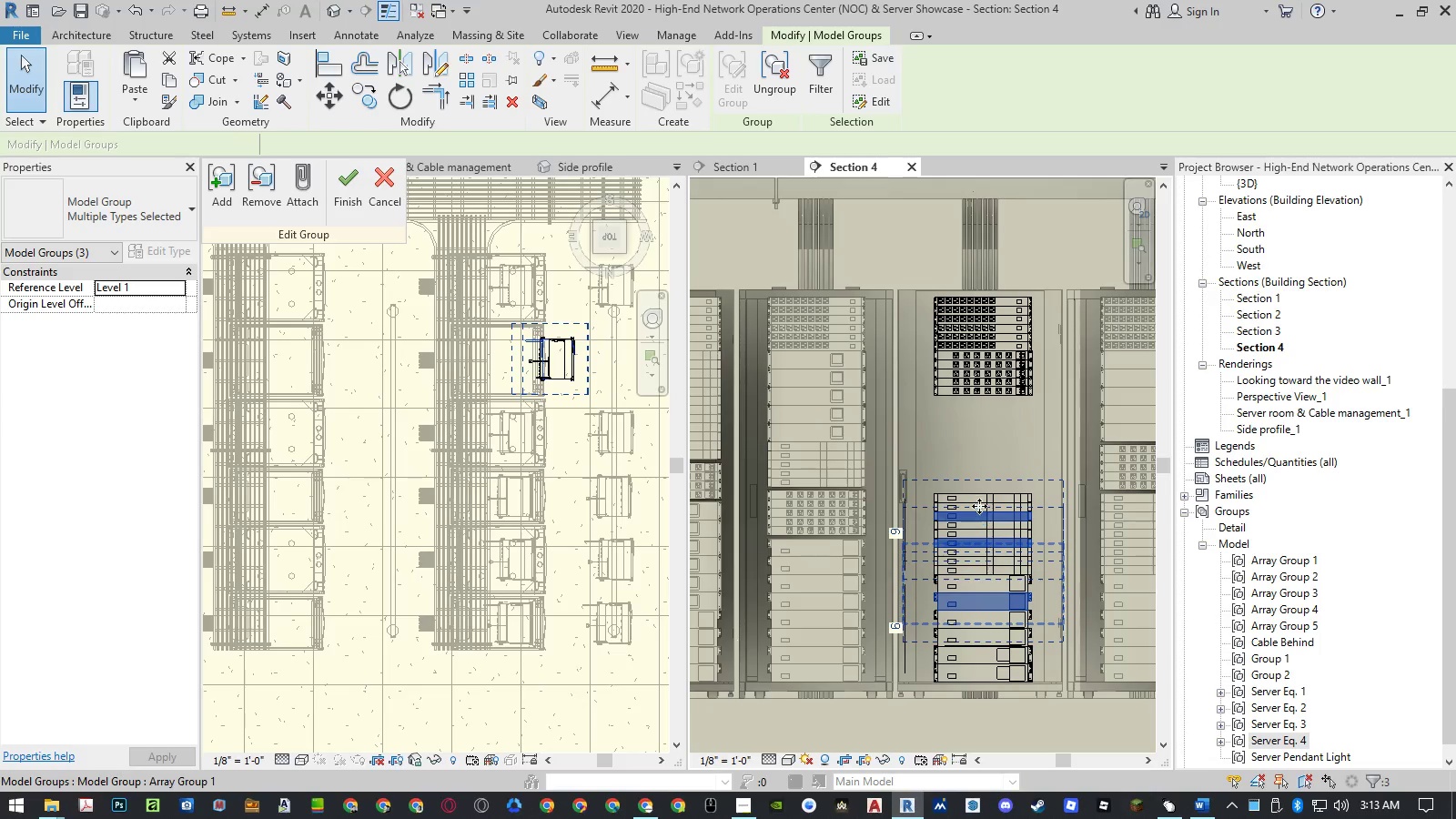 
type(mv)
 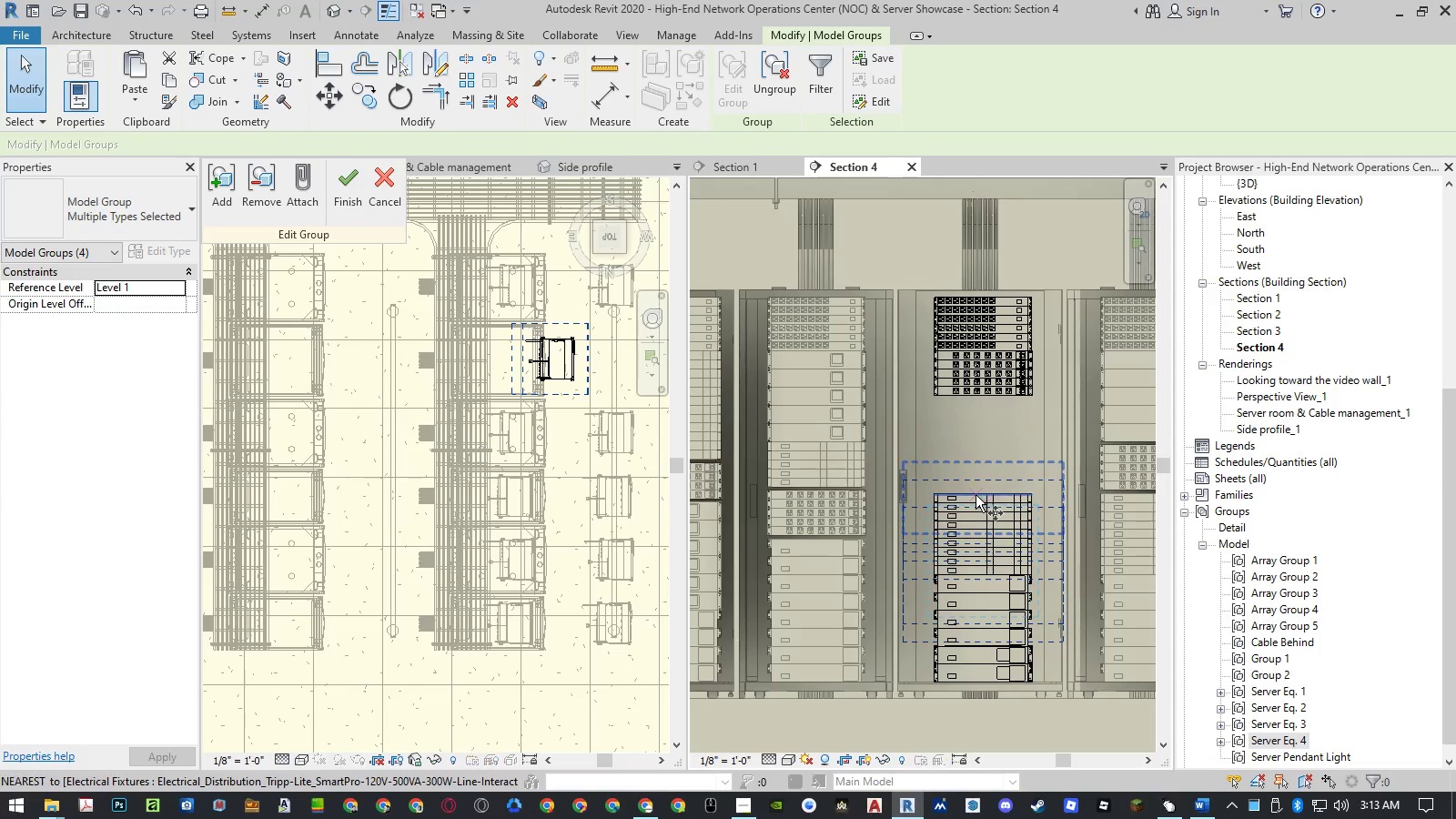 
left_click([976, 495])
 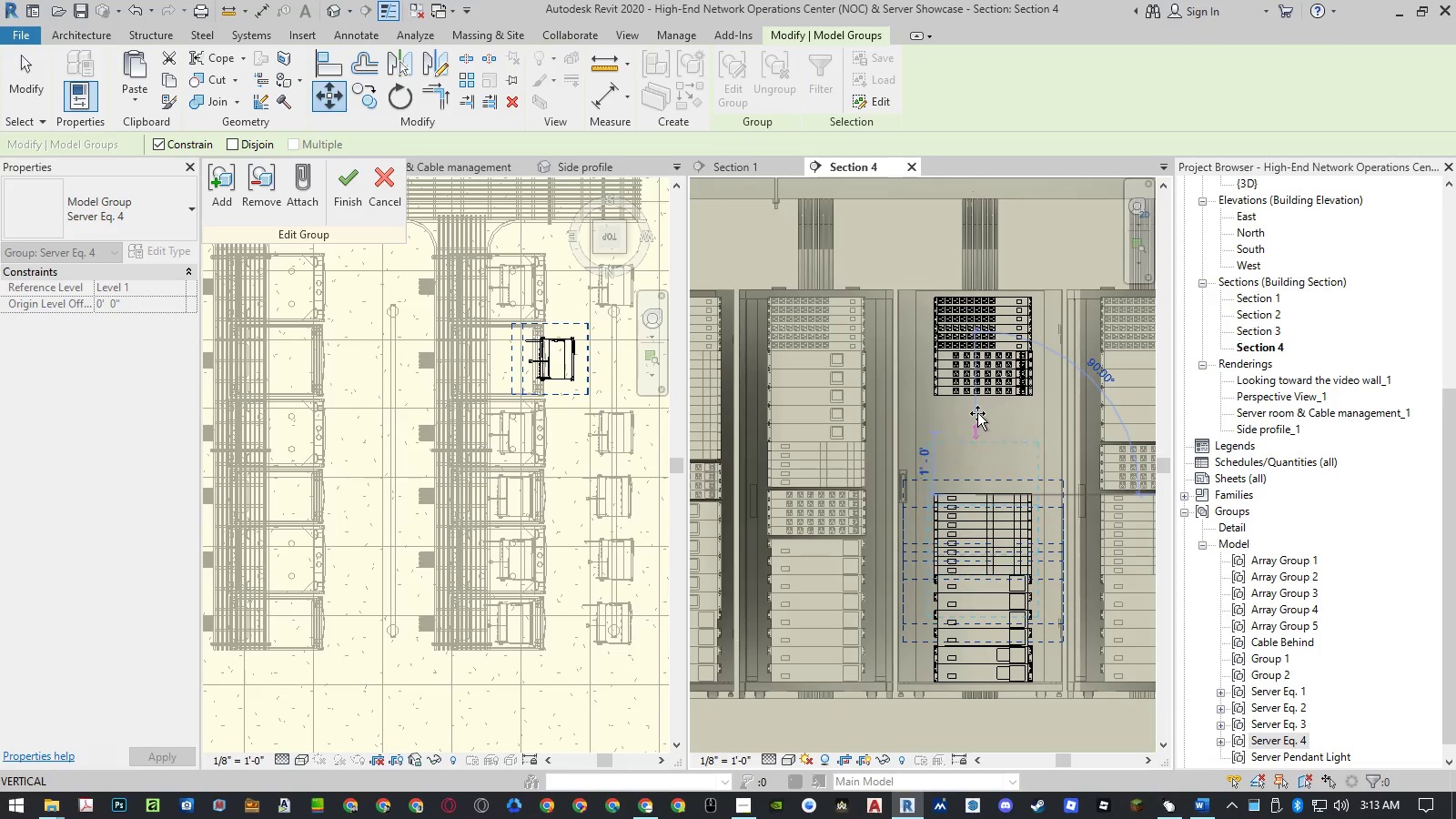 
scroll: coordinate [978, 378], scroll_direction: up, amount: 11.0
 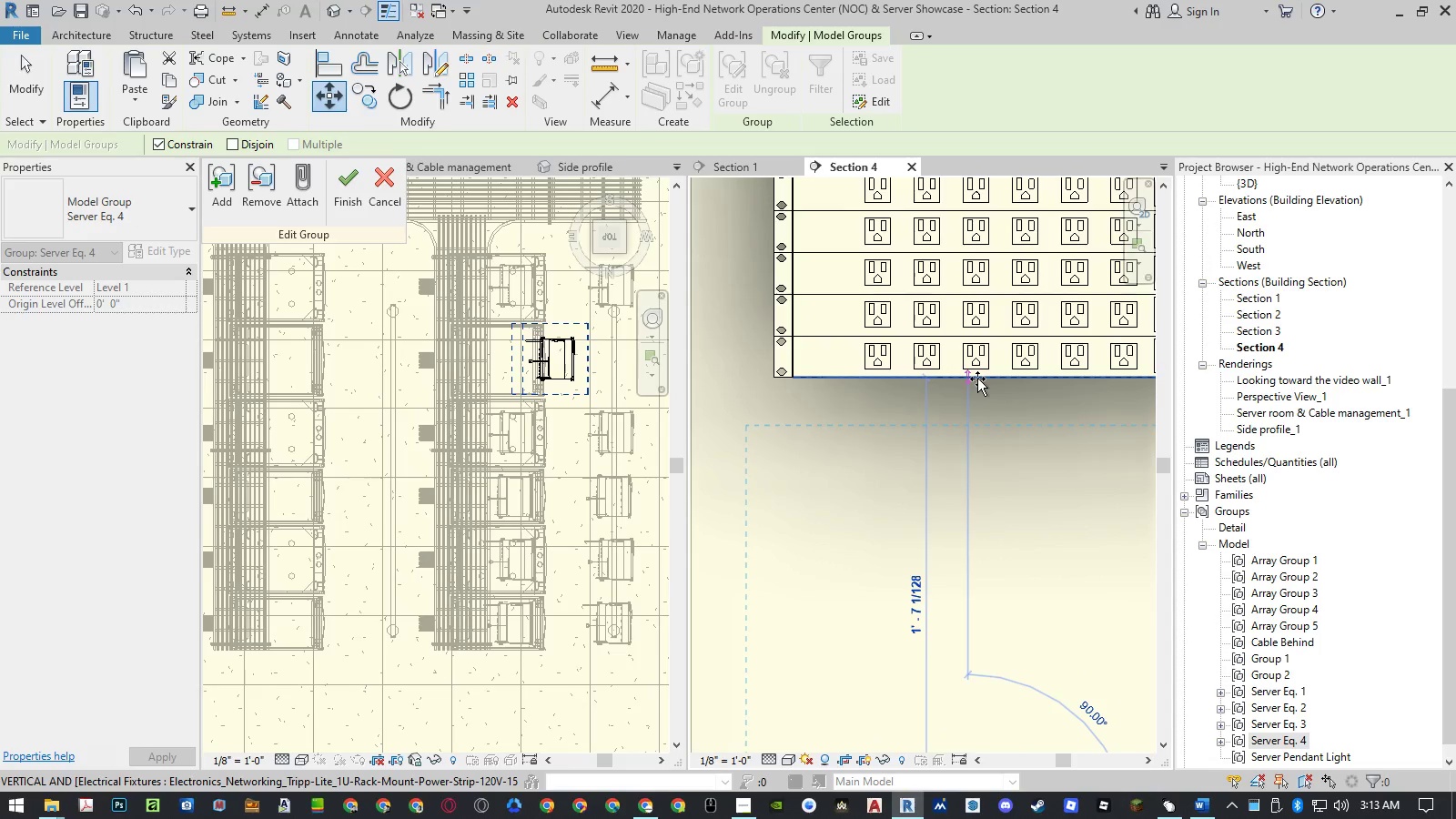 
left_click([977, 379])
 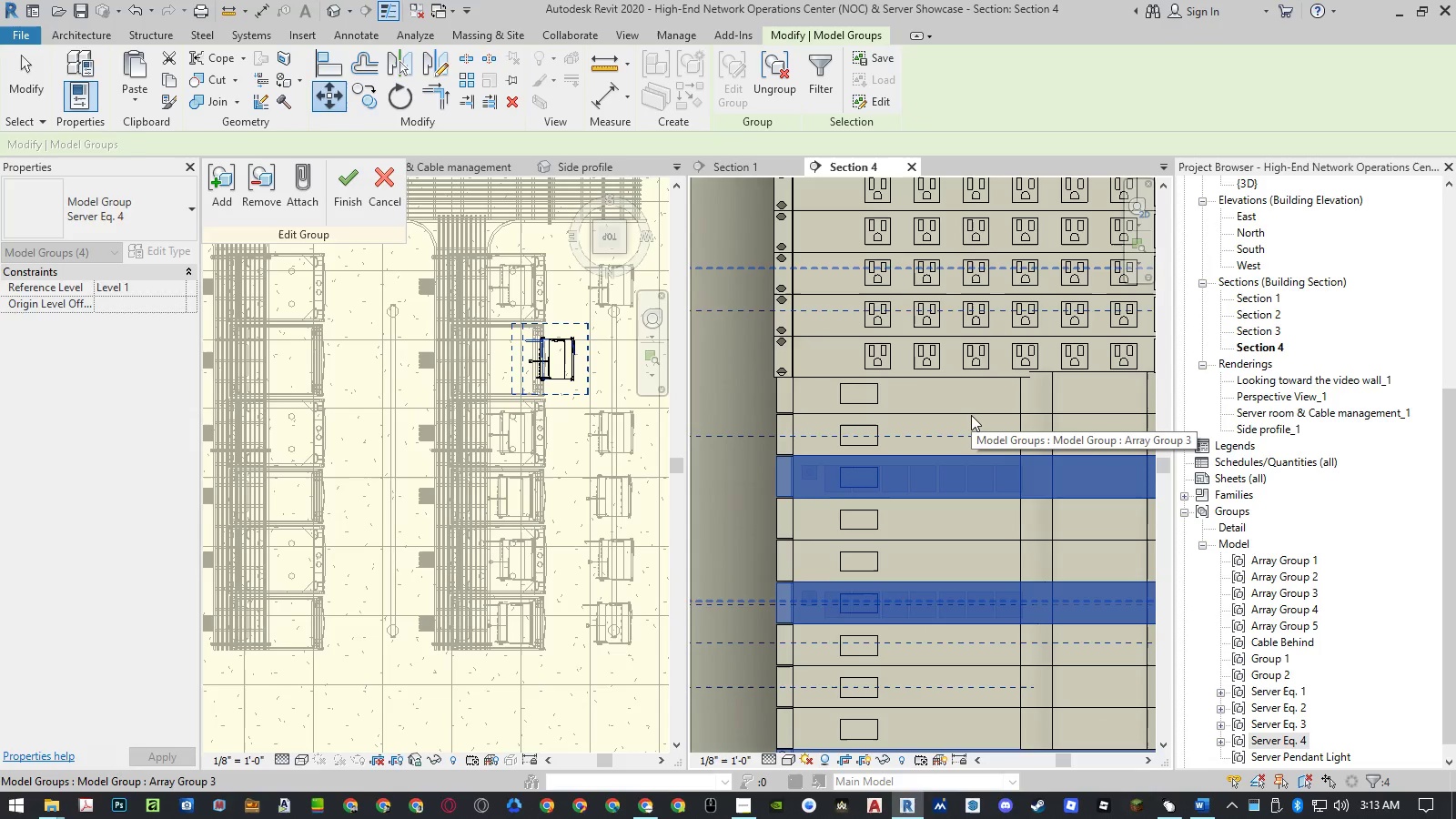 
scroll: coordinate [1073, 571], scroll_direction: down, amount: 12.0
 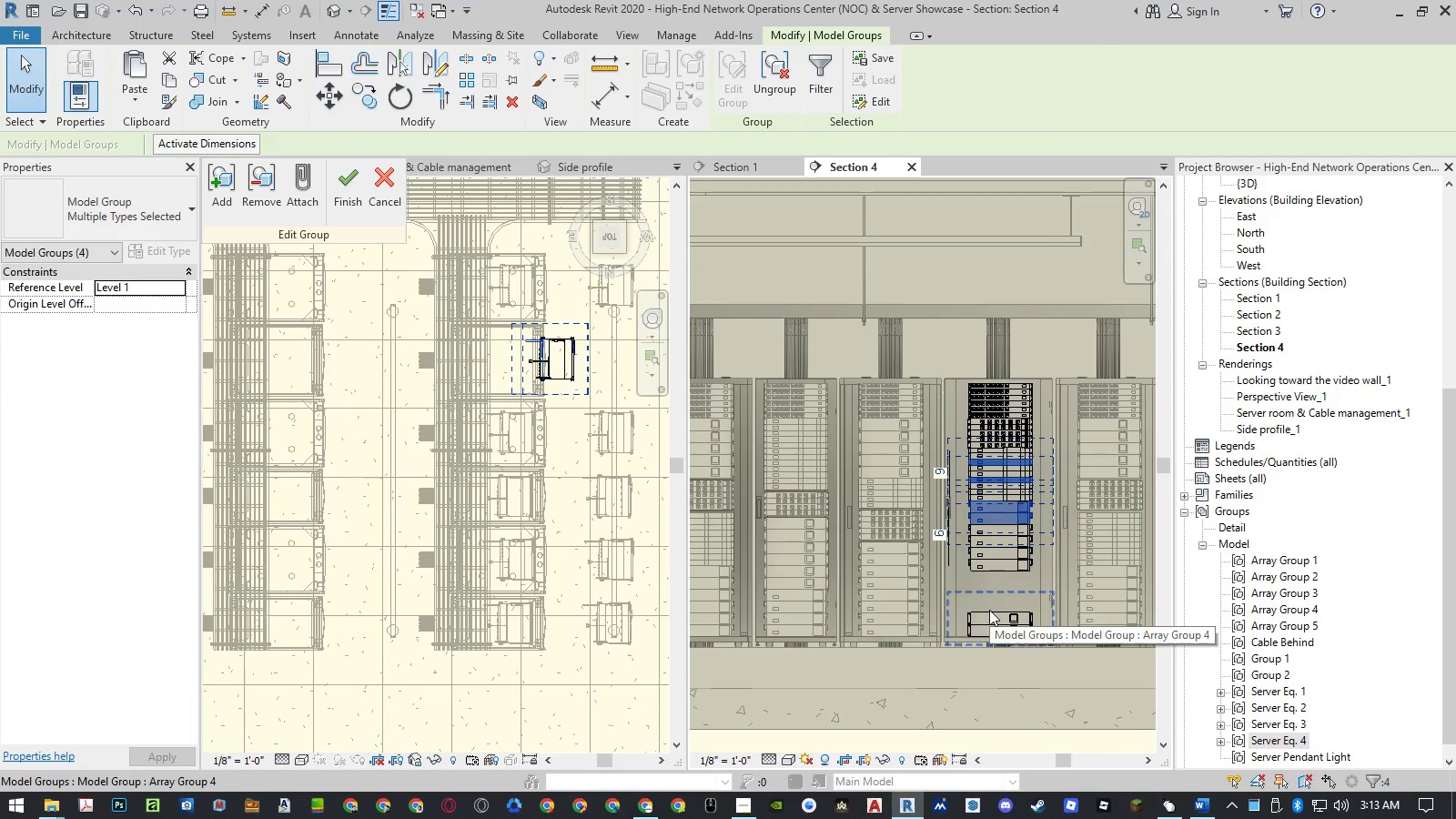 
left_click([989, 610])
 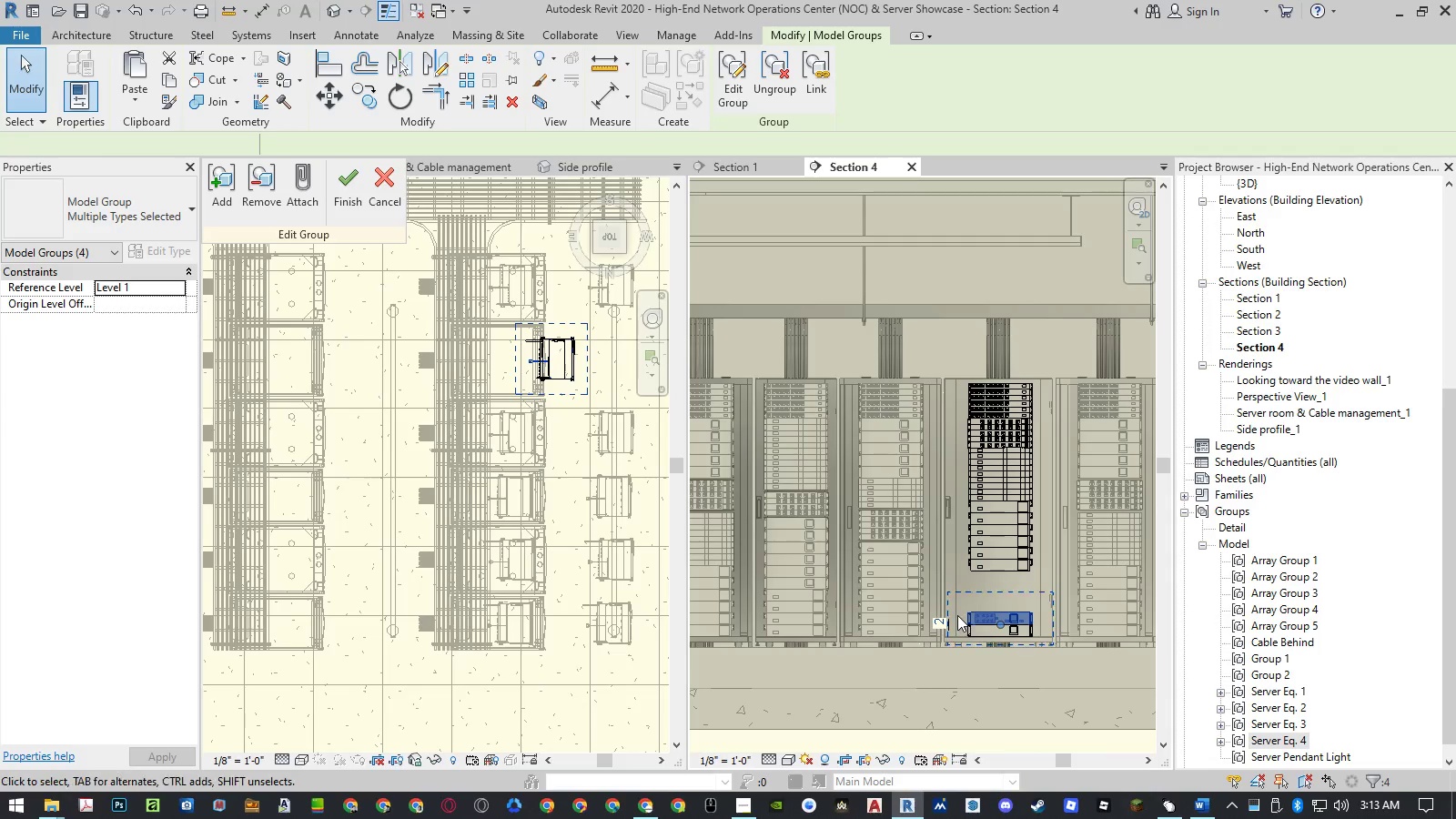 
left_click([938, 620])
 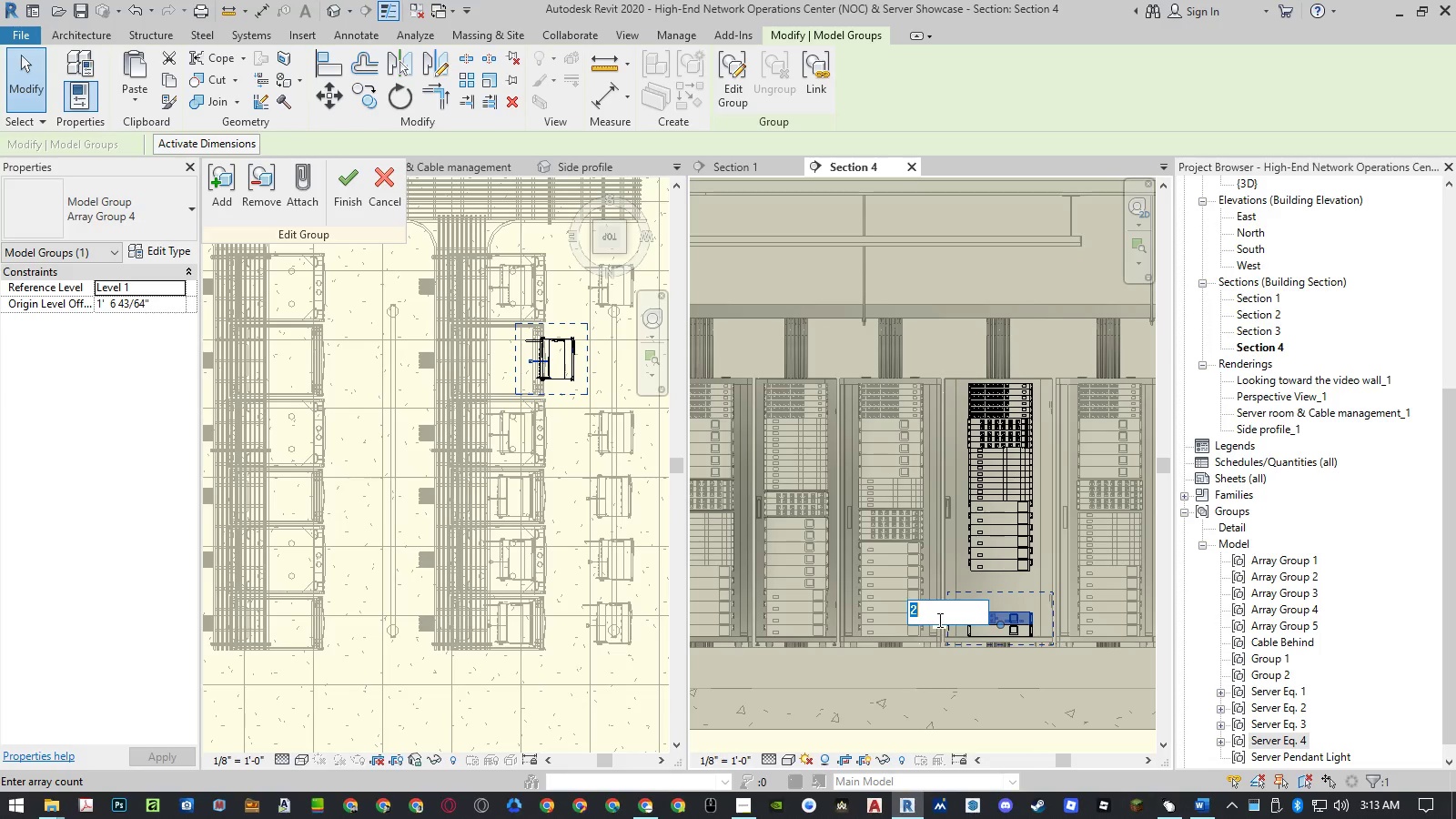 
key(Numpad5)
 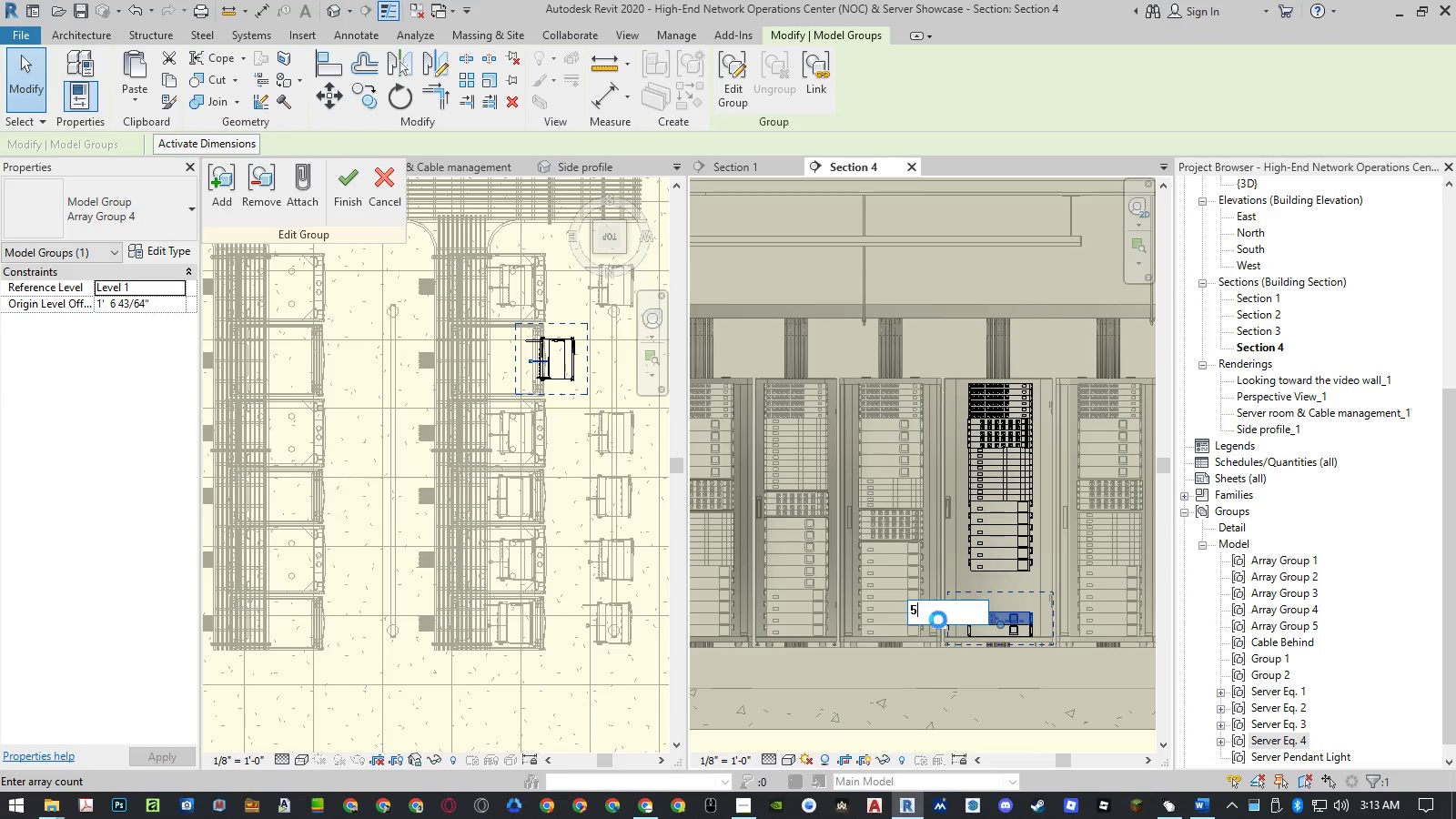 
key(NumpadEnter)
 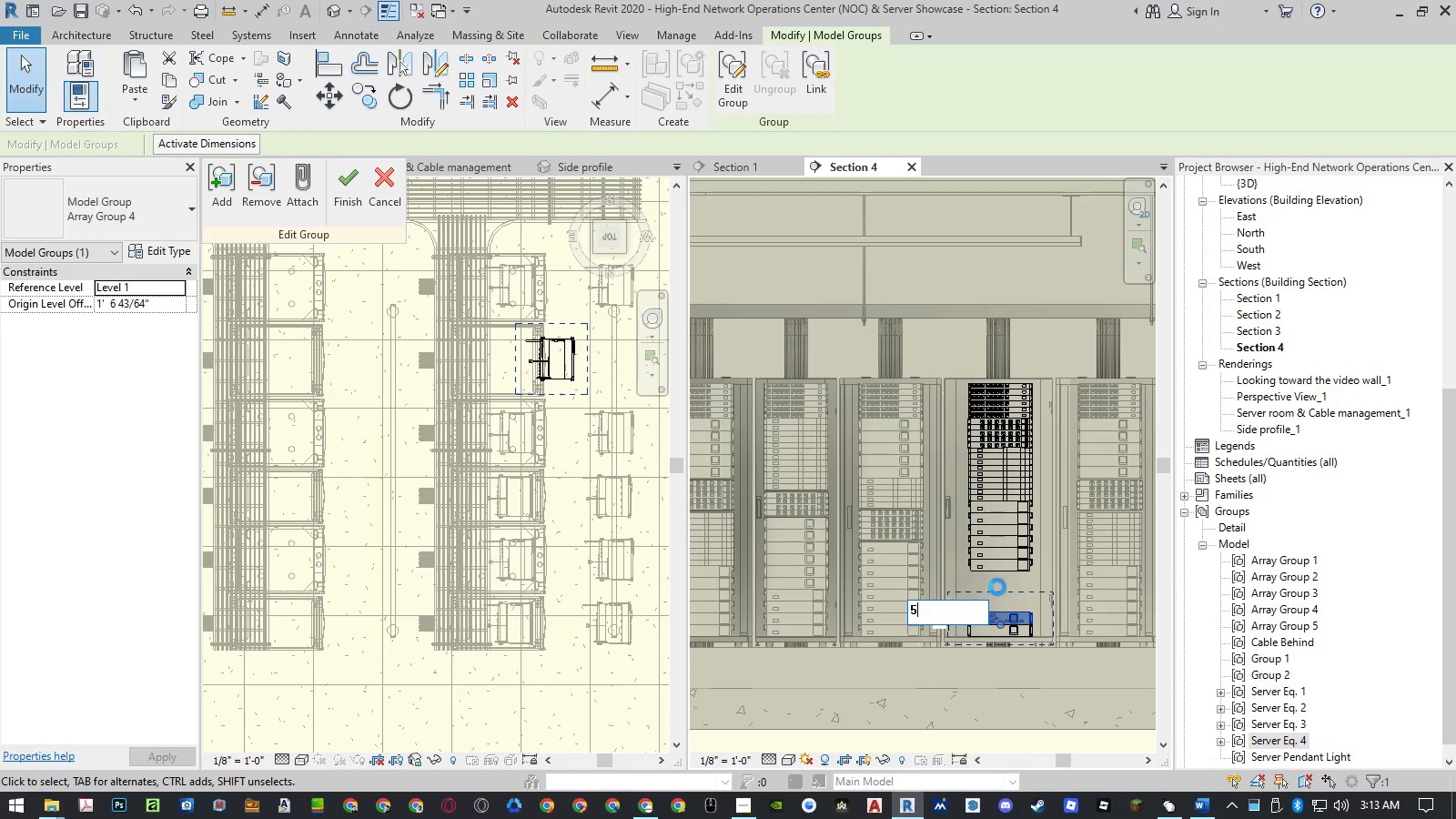 
key(Escape)
 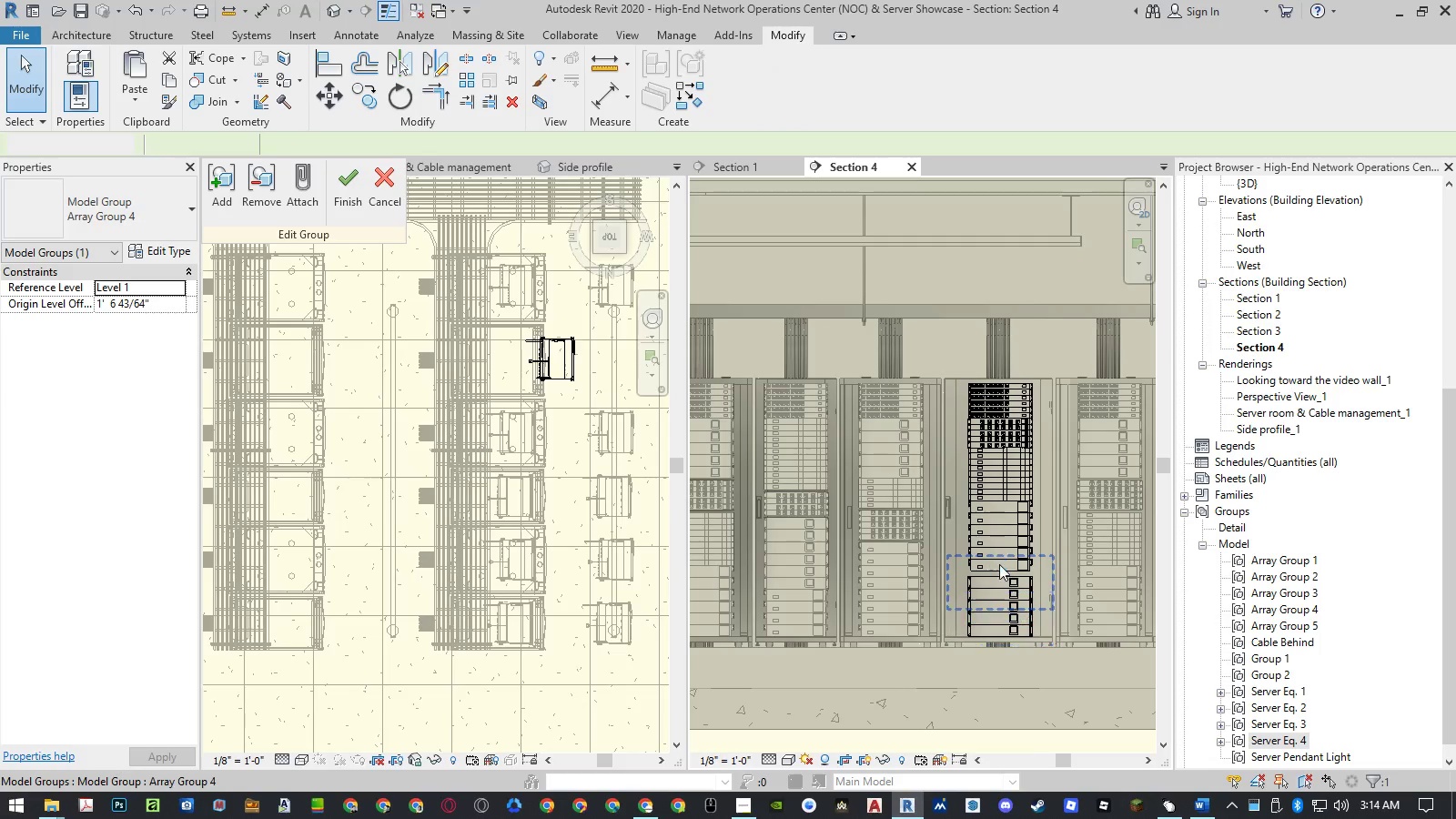 
left_click([999, 564])
 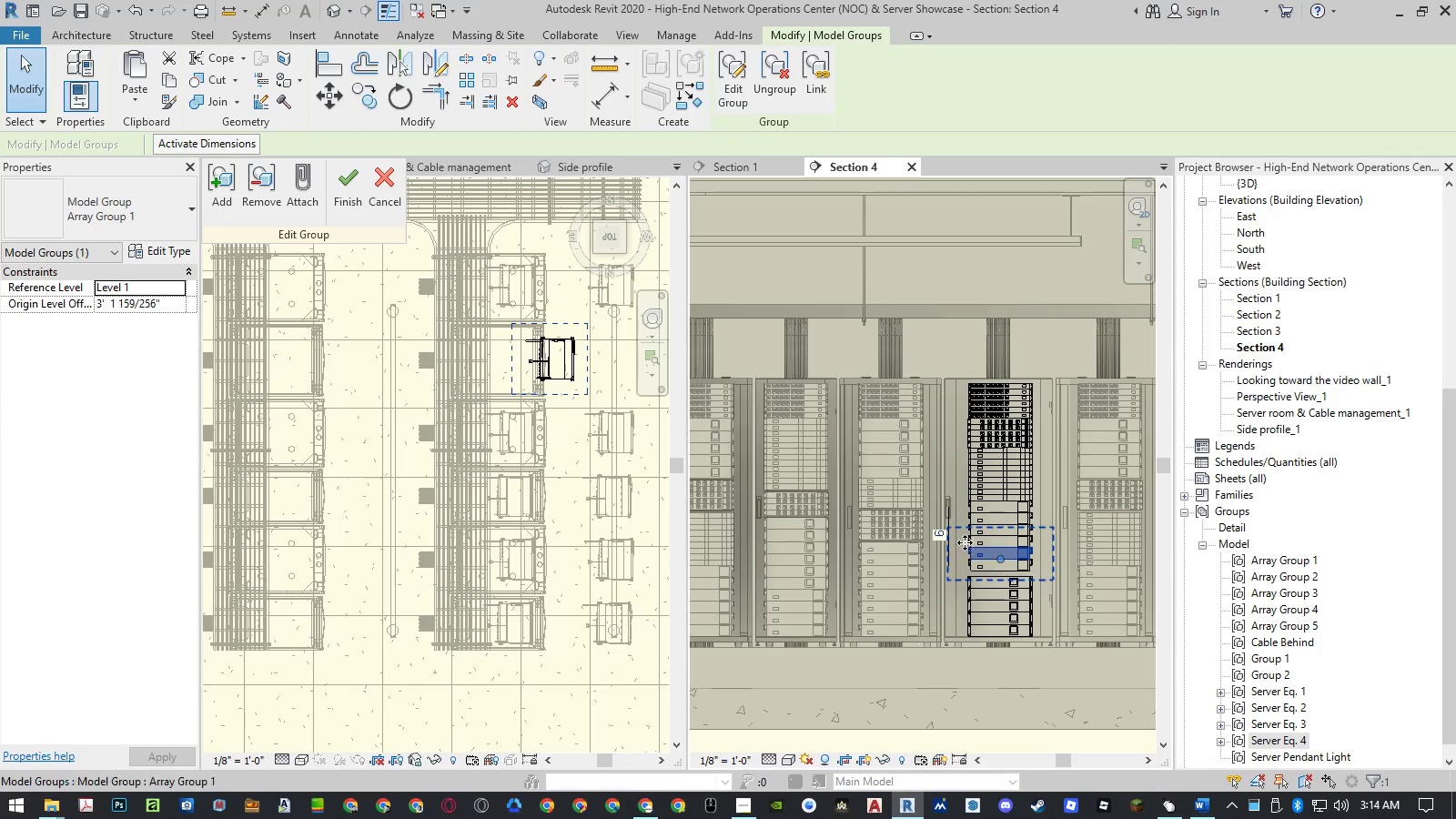 
left_click([942, 535])
 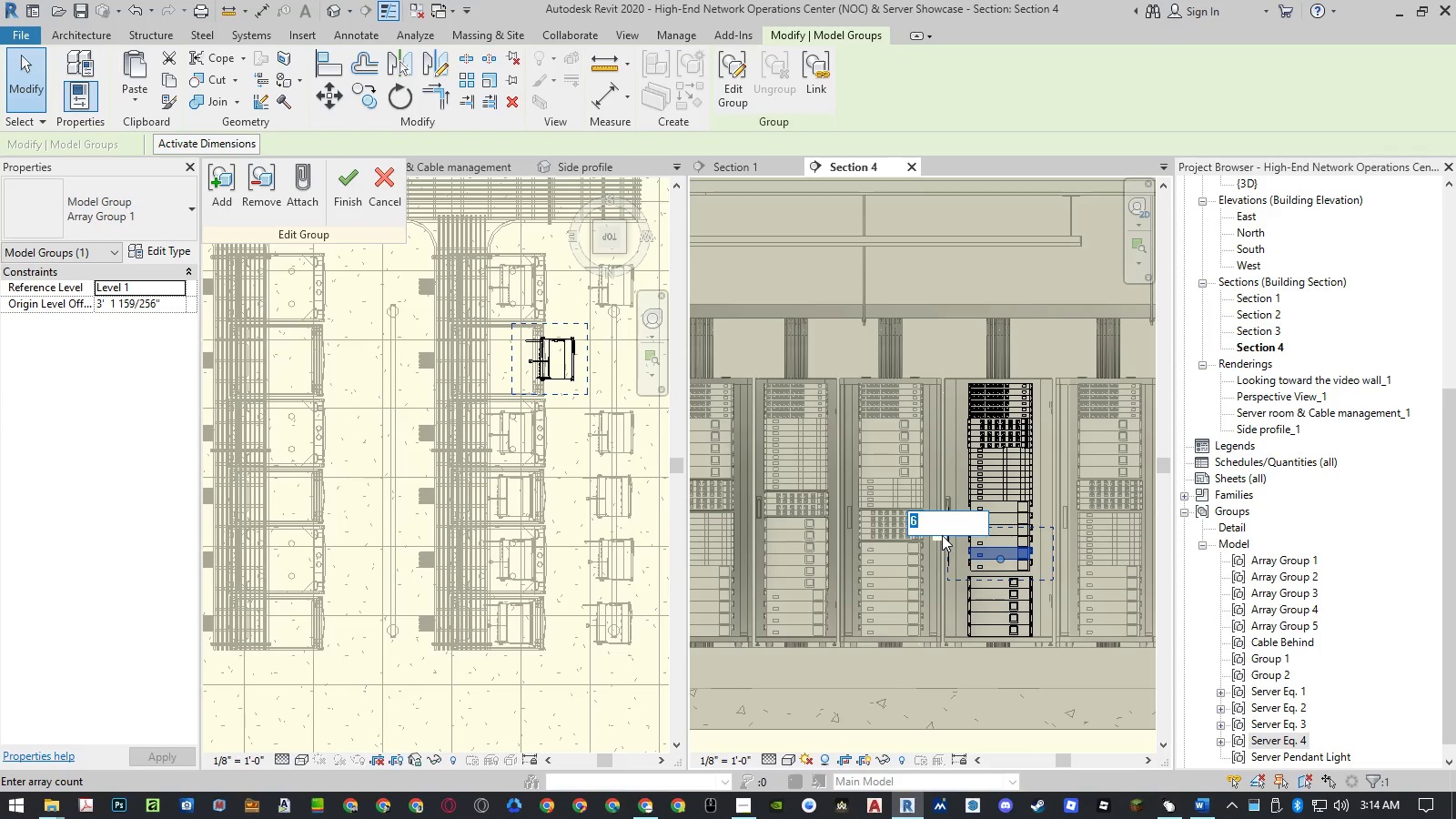 
key(Numpad4)
 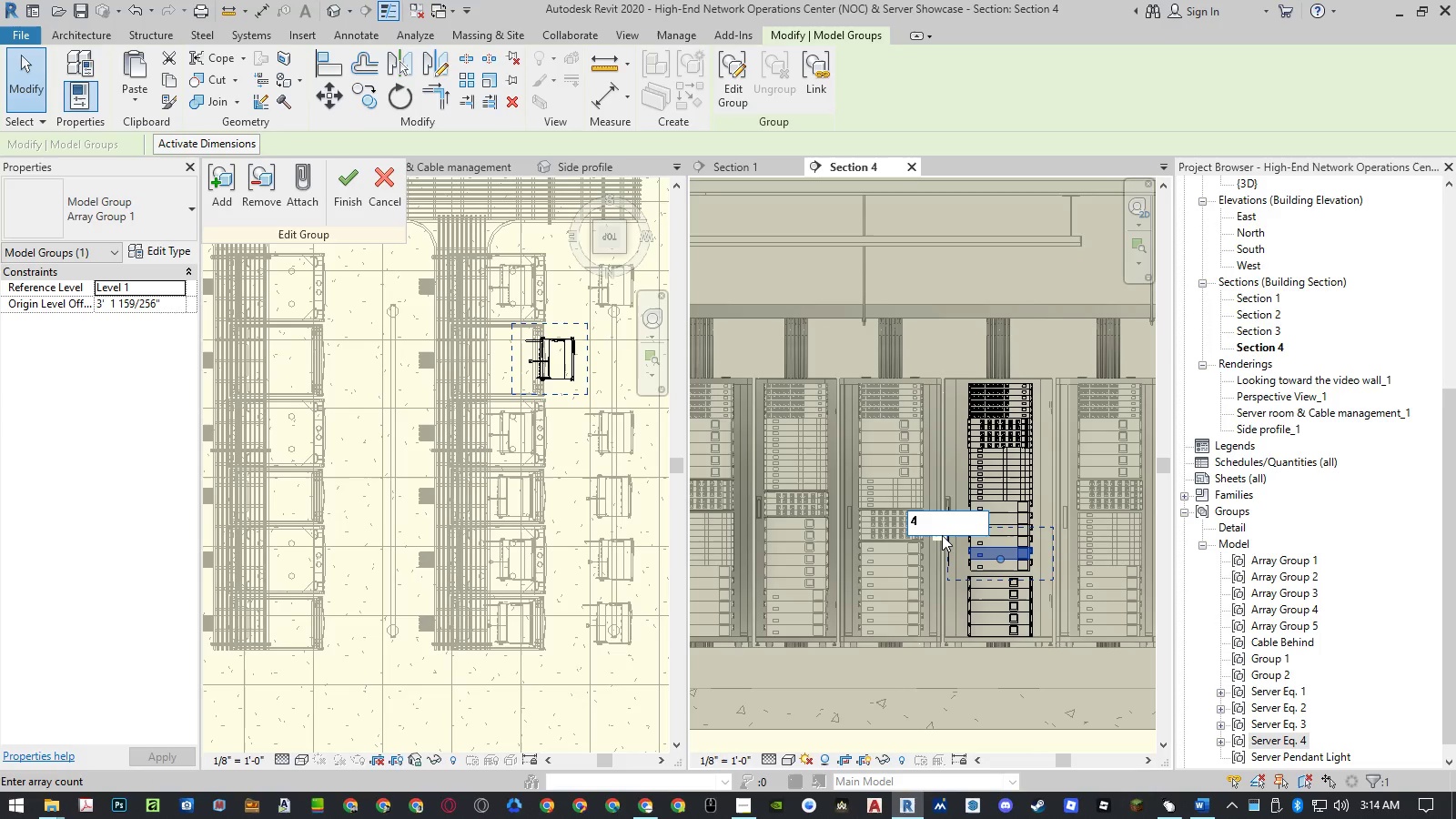 
key(NumpadEnter)
 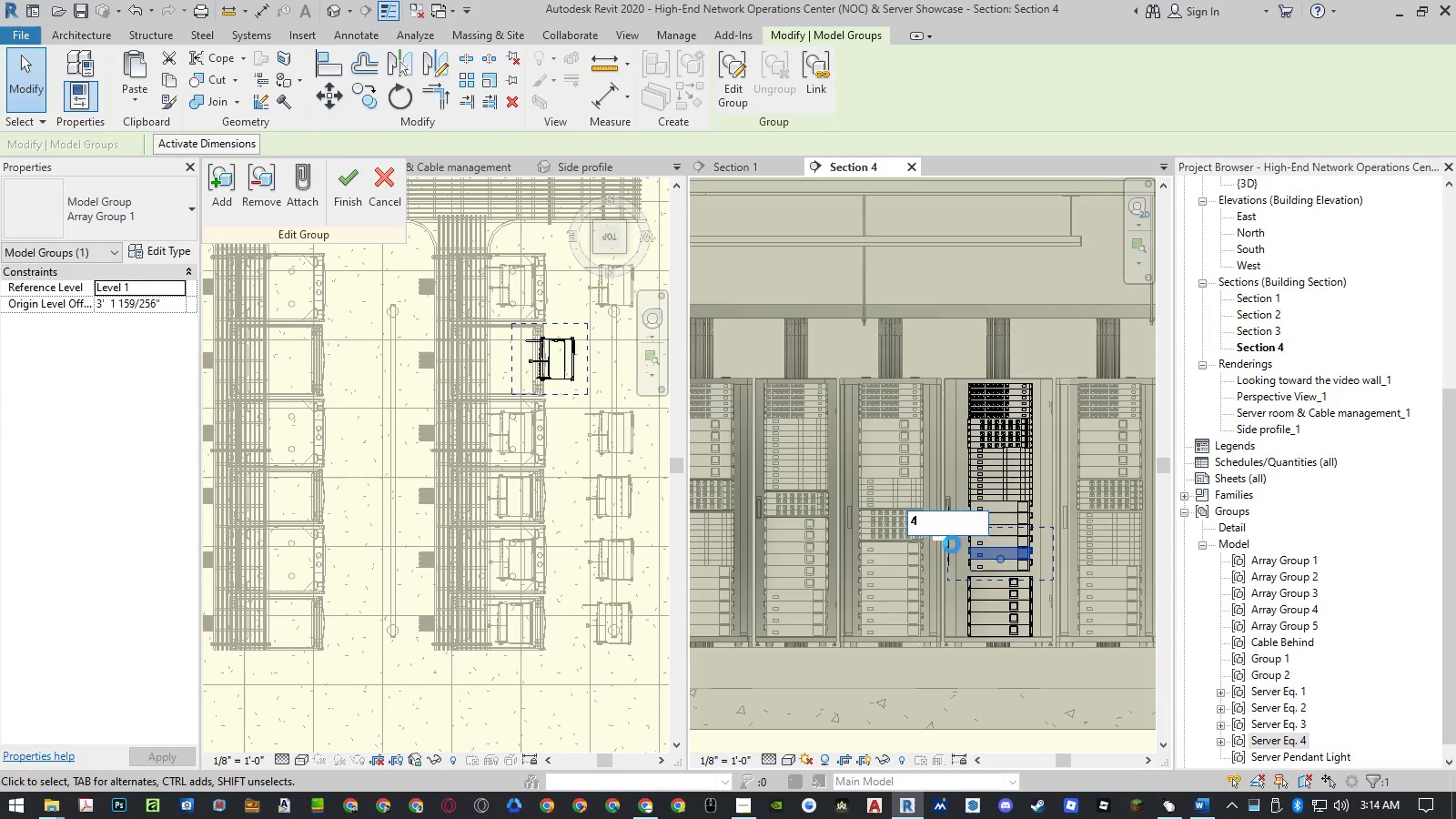 
key(Escape)
 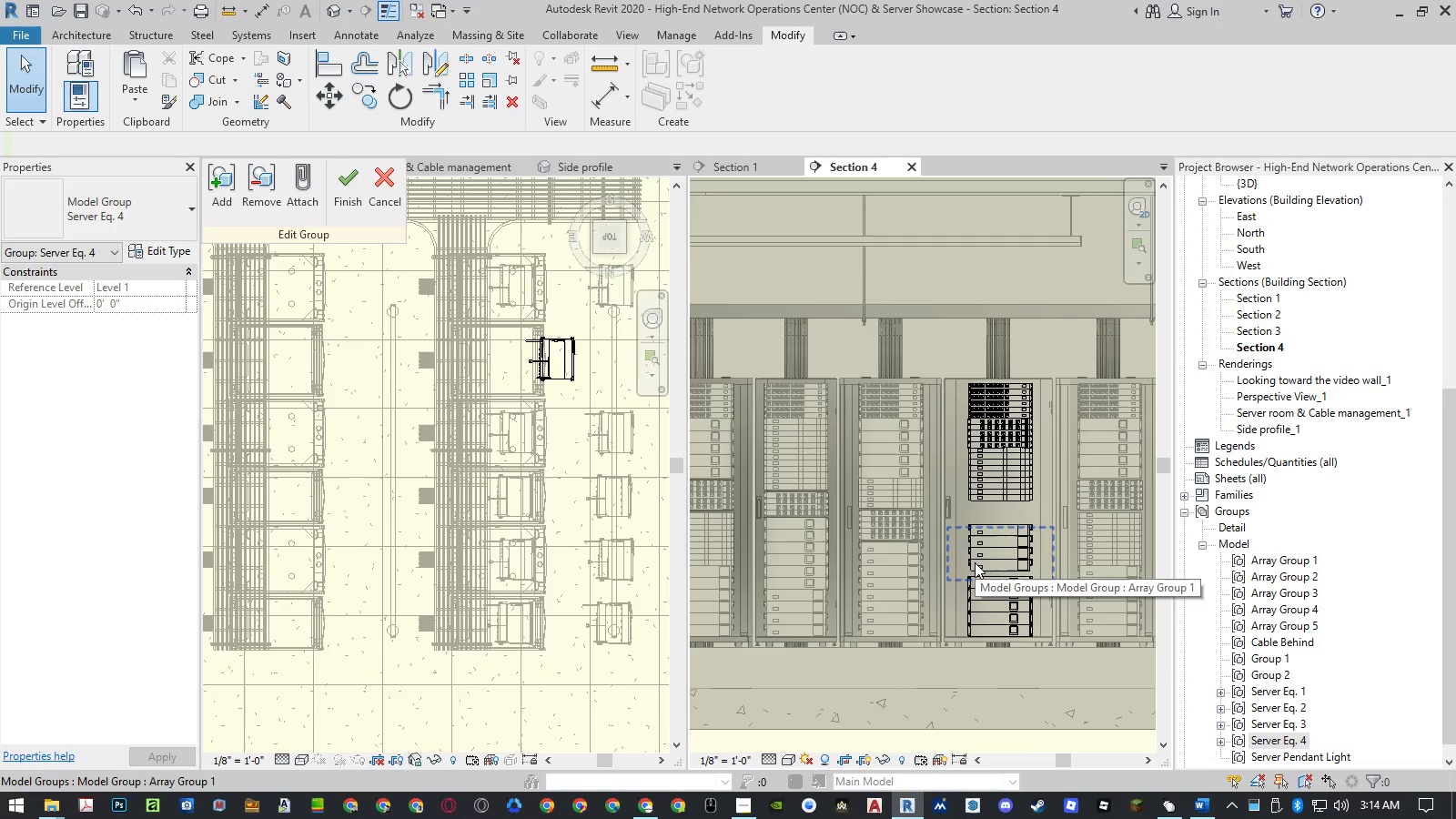 
left_click([975, 562])
 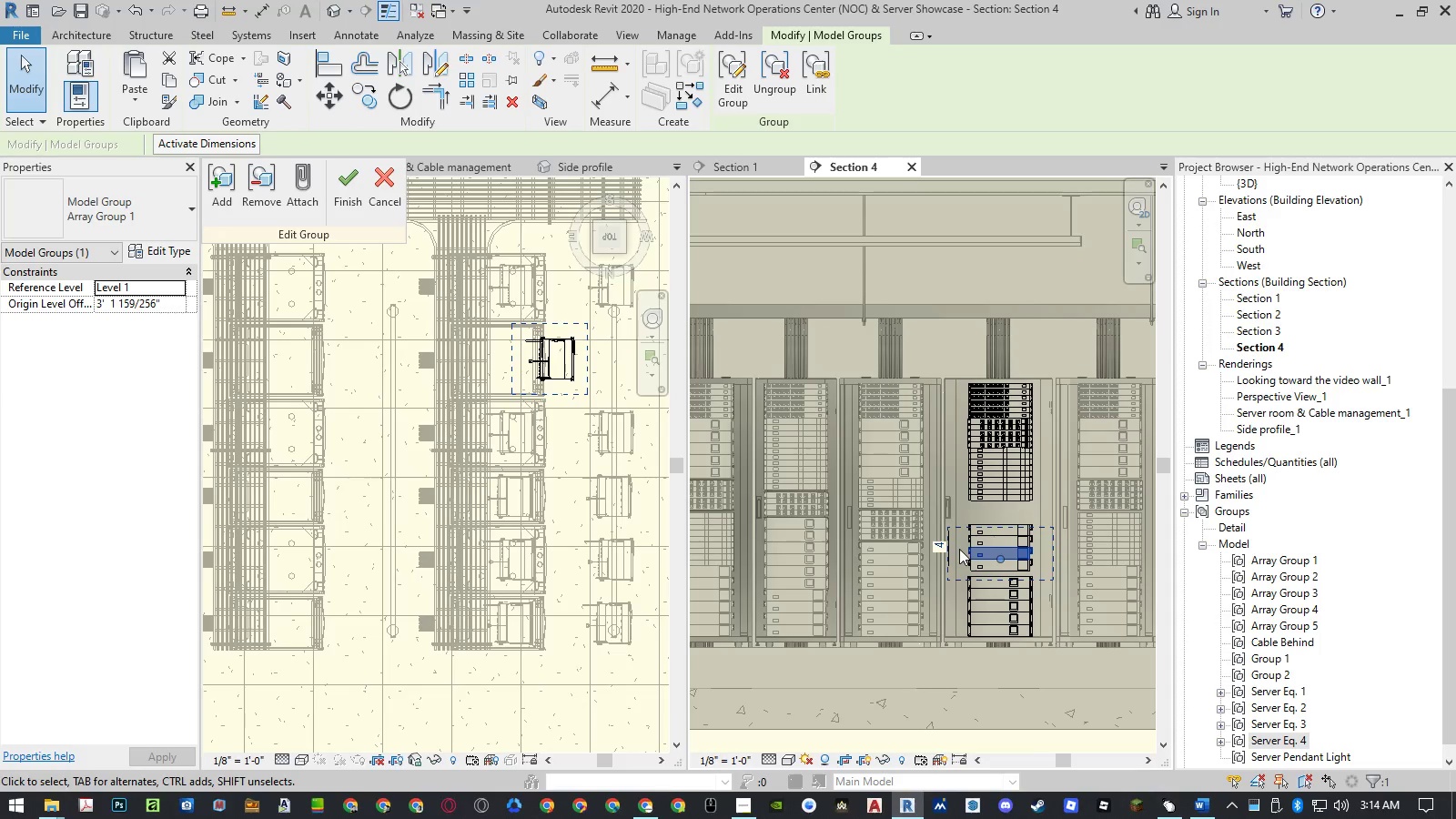 
left_click([937, 547])
 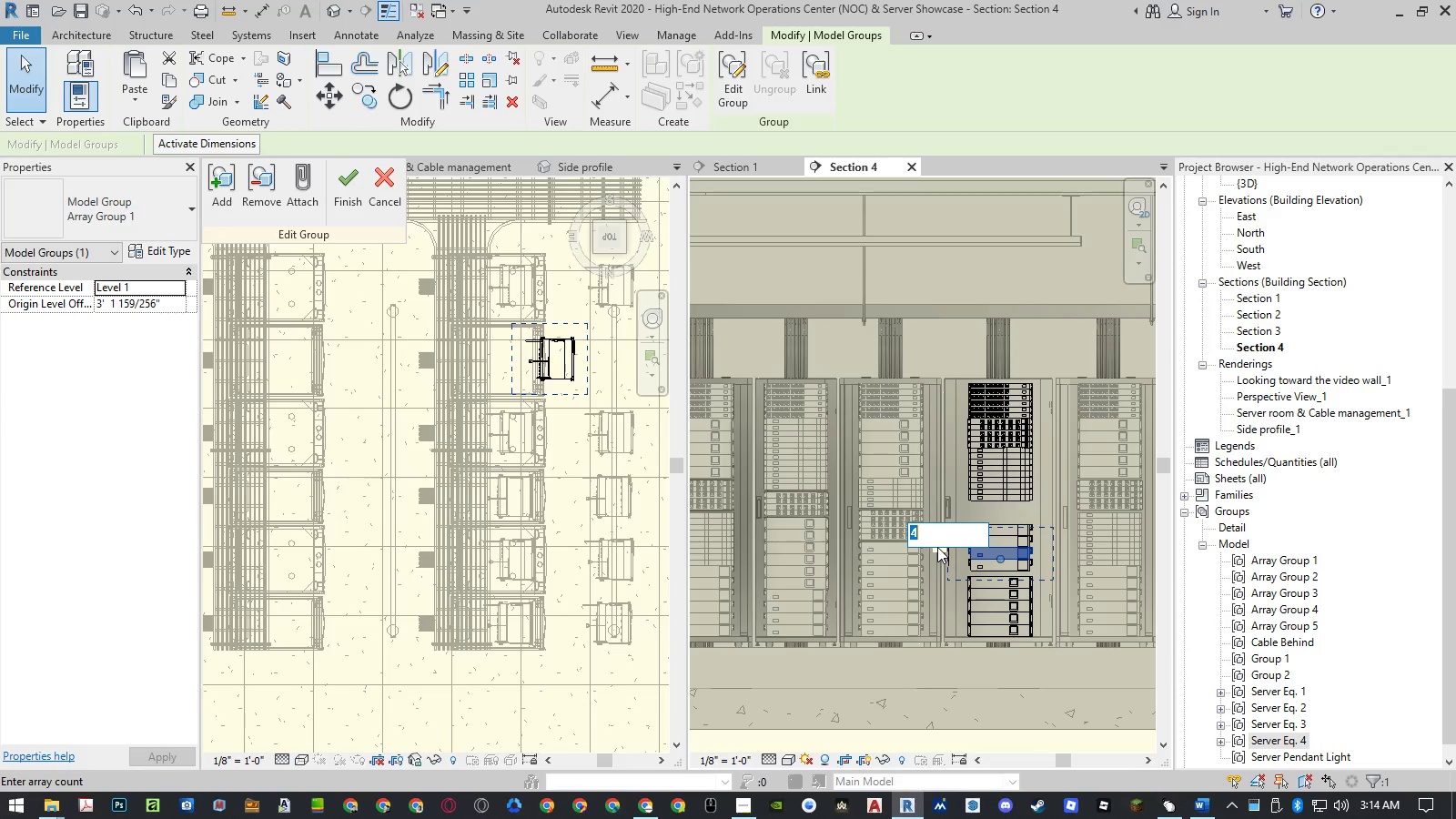 
key(Numpad5)
 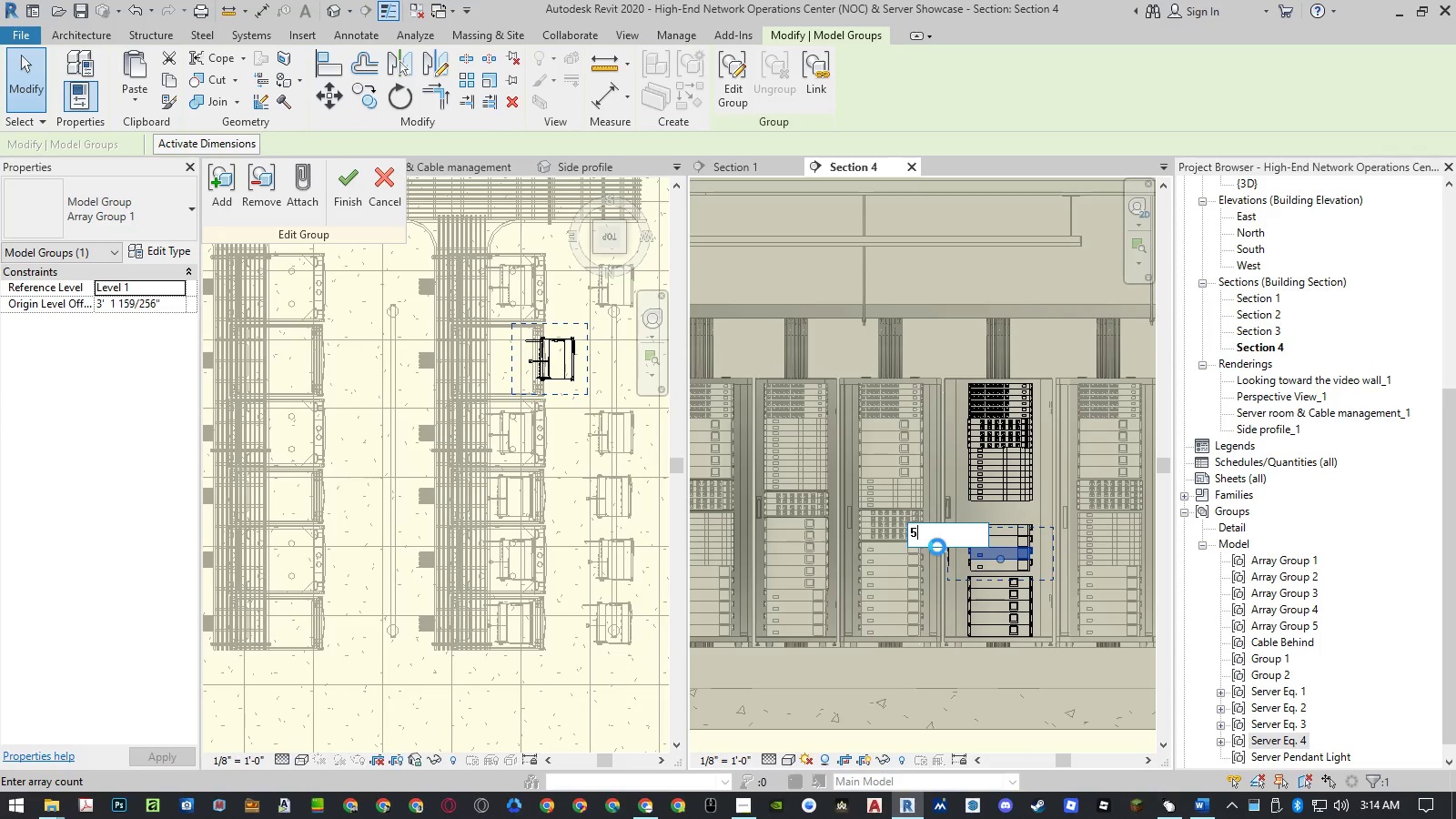 
key(NumpadEnter)
 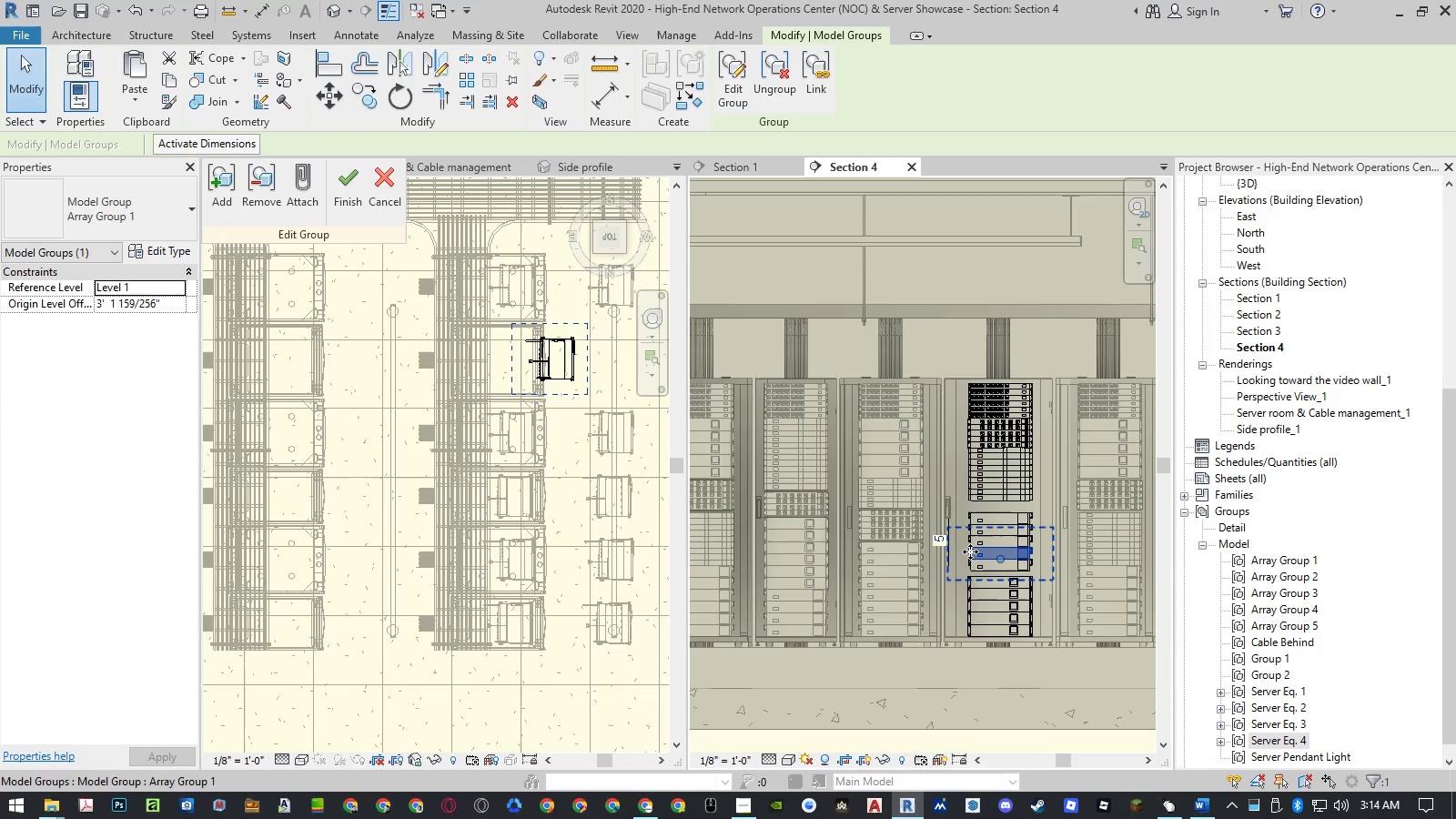 
key(Escape)
 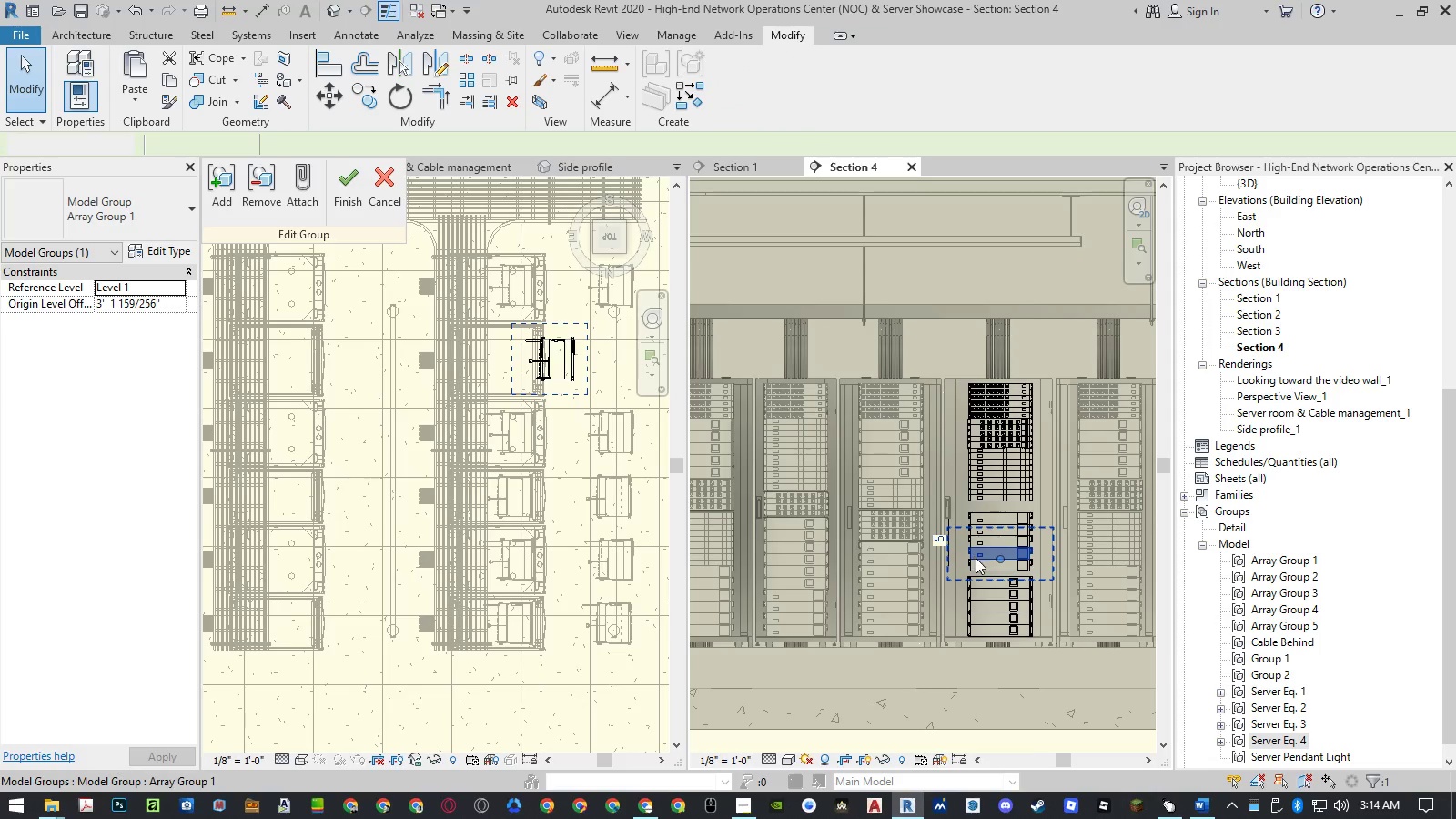 
key(Escape)
 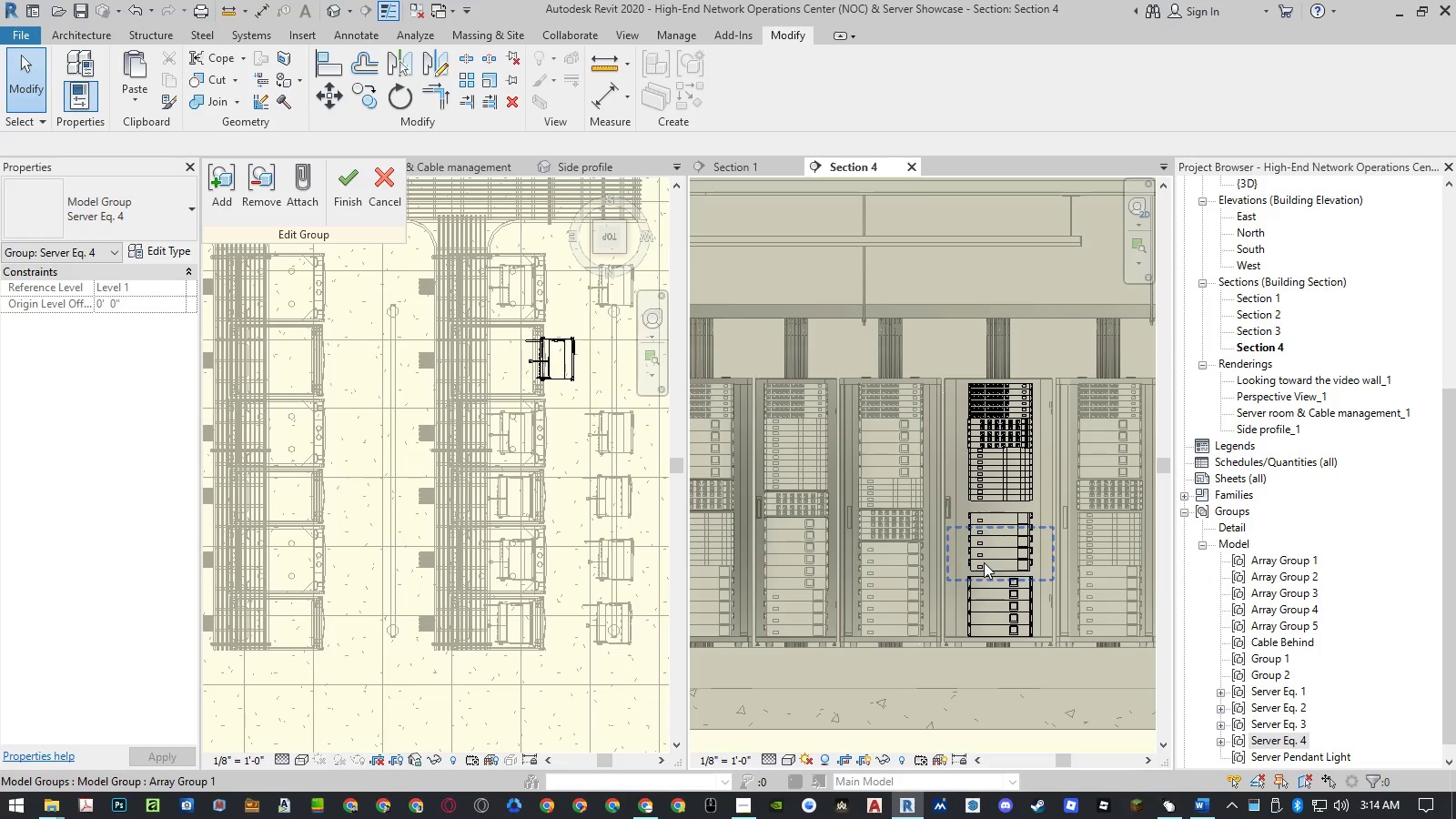 
left_click([984, 562])
 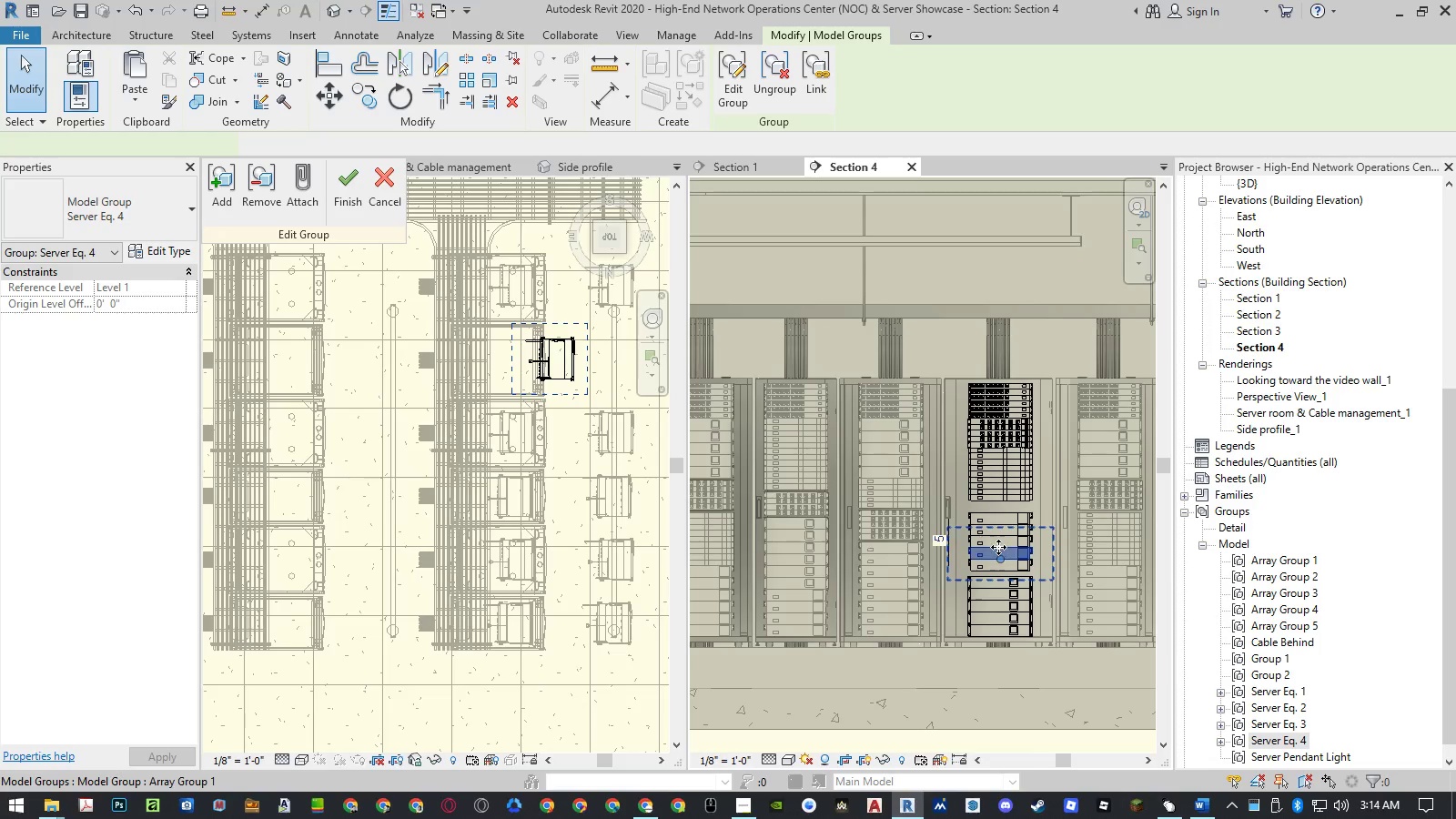 
hold_key(key=ControlLeft, duration=0.66)
left_click([999, 536])
 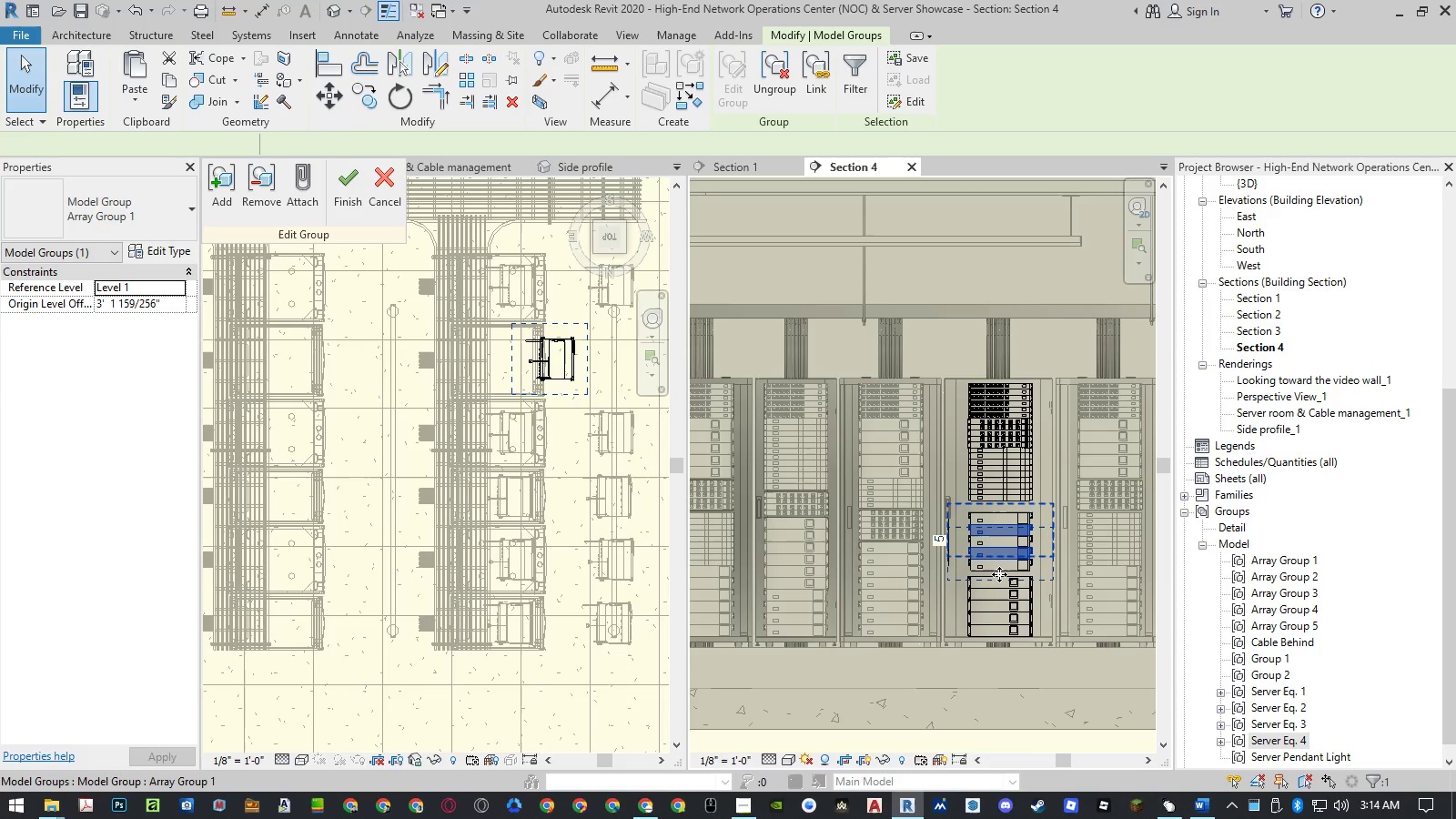 
key(M)
 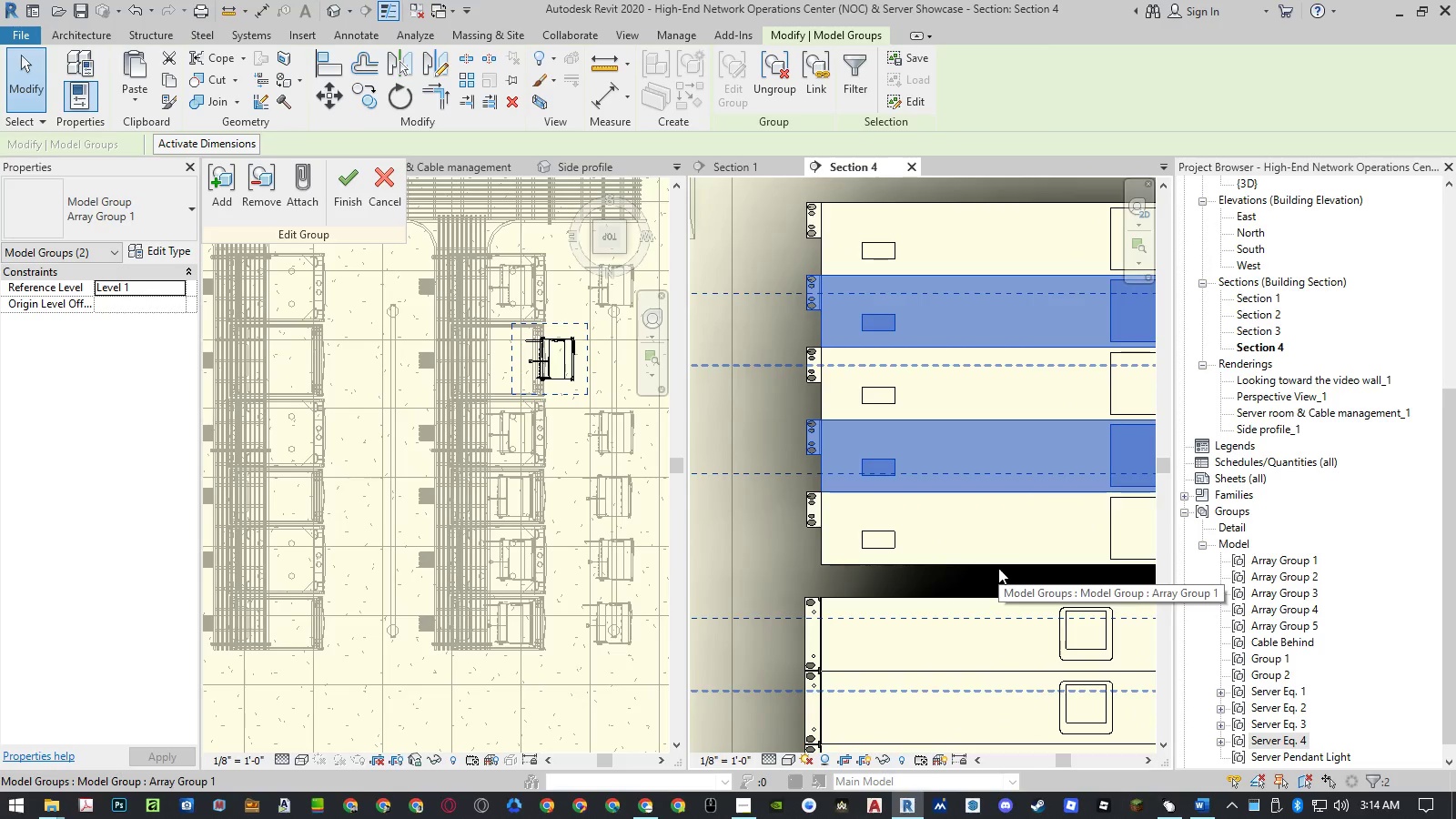 
scroll: coordinate [998, 570], scroll_direction: up, amount: 13.0
 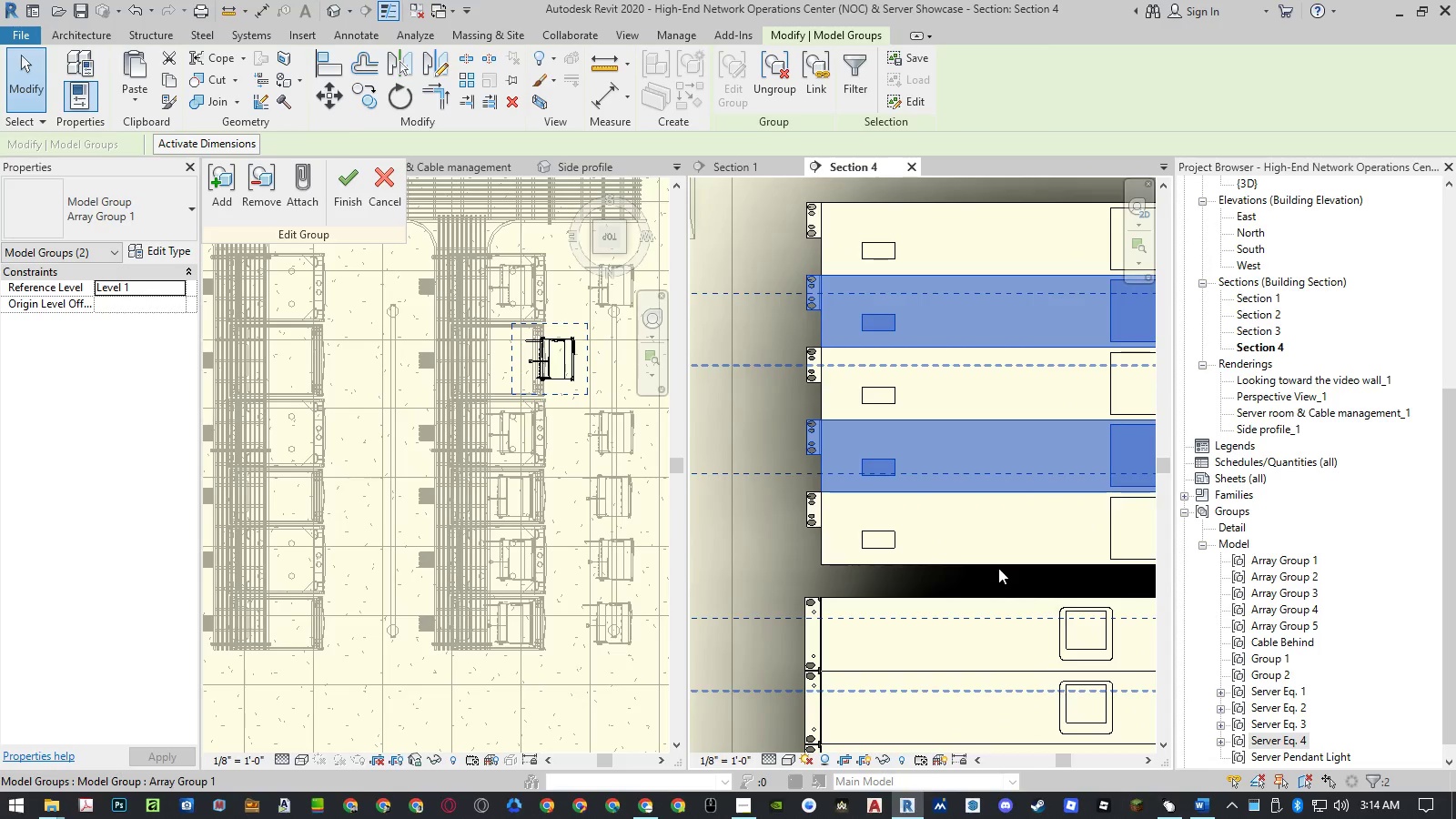 
key(V)
 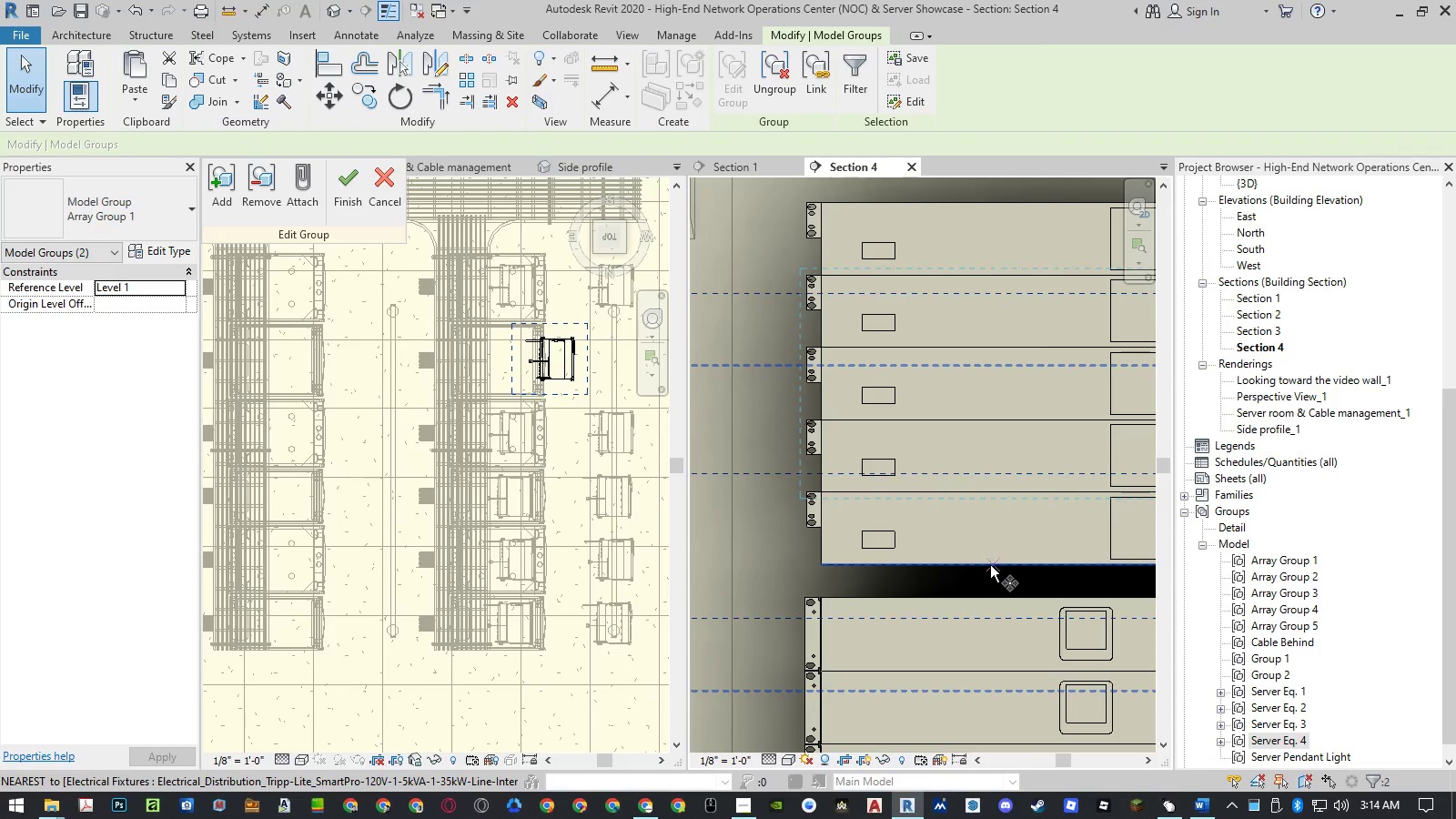 
left_click([988, 565])
 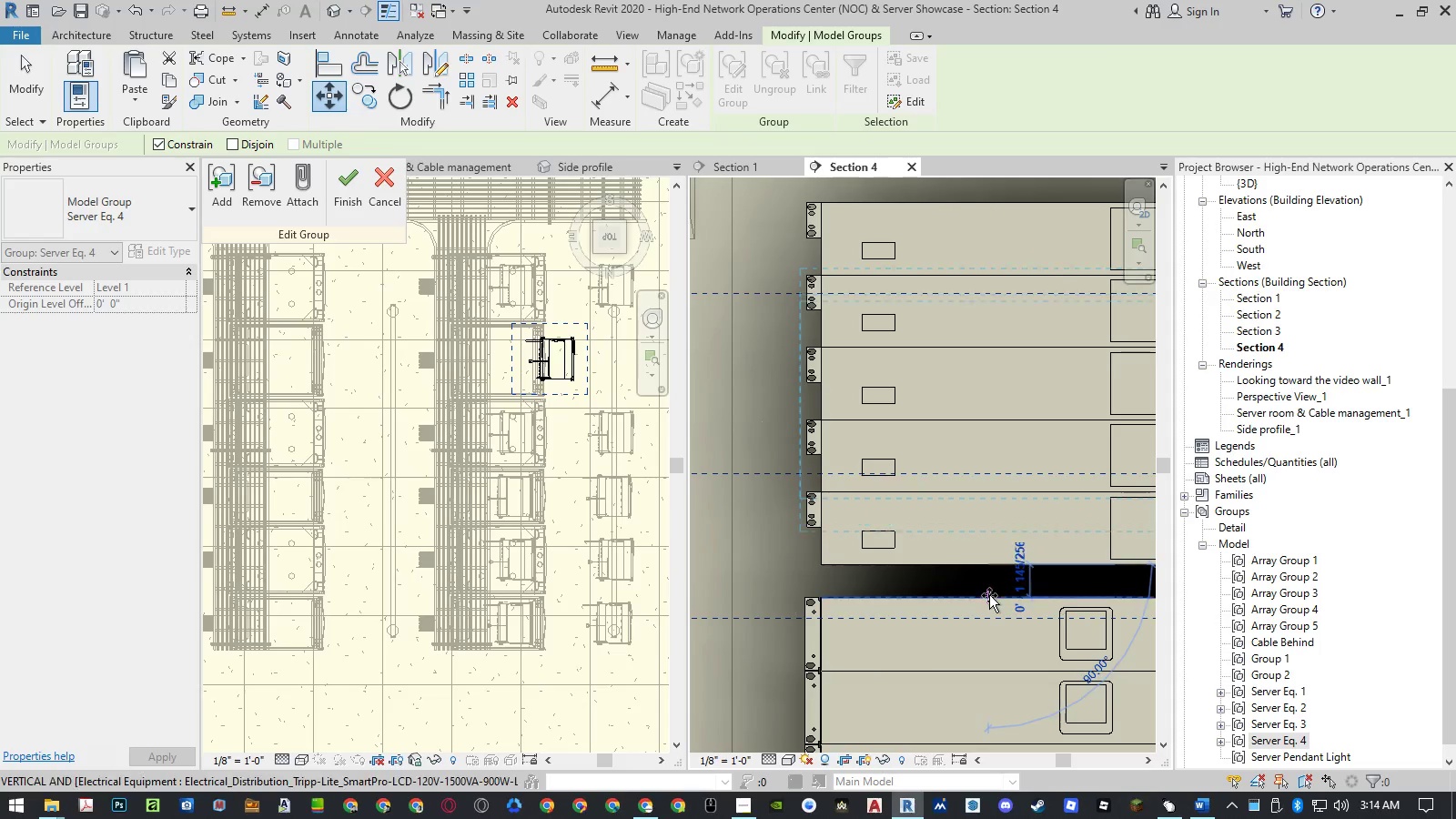 
left_click([989, 597])
 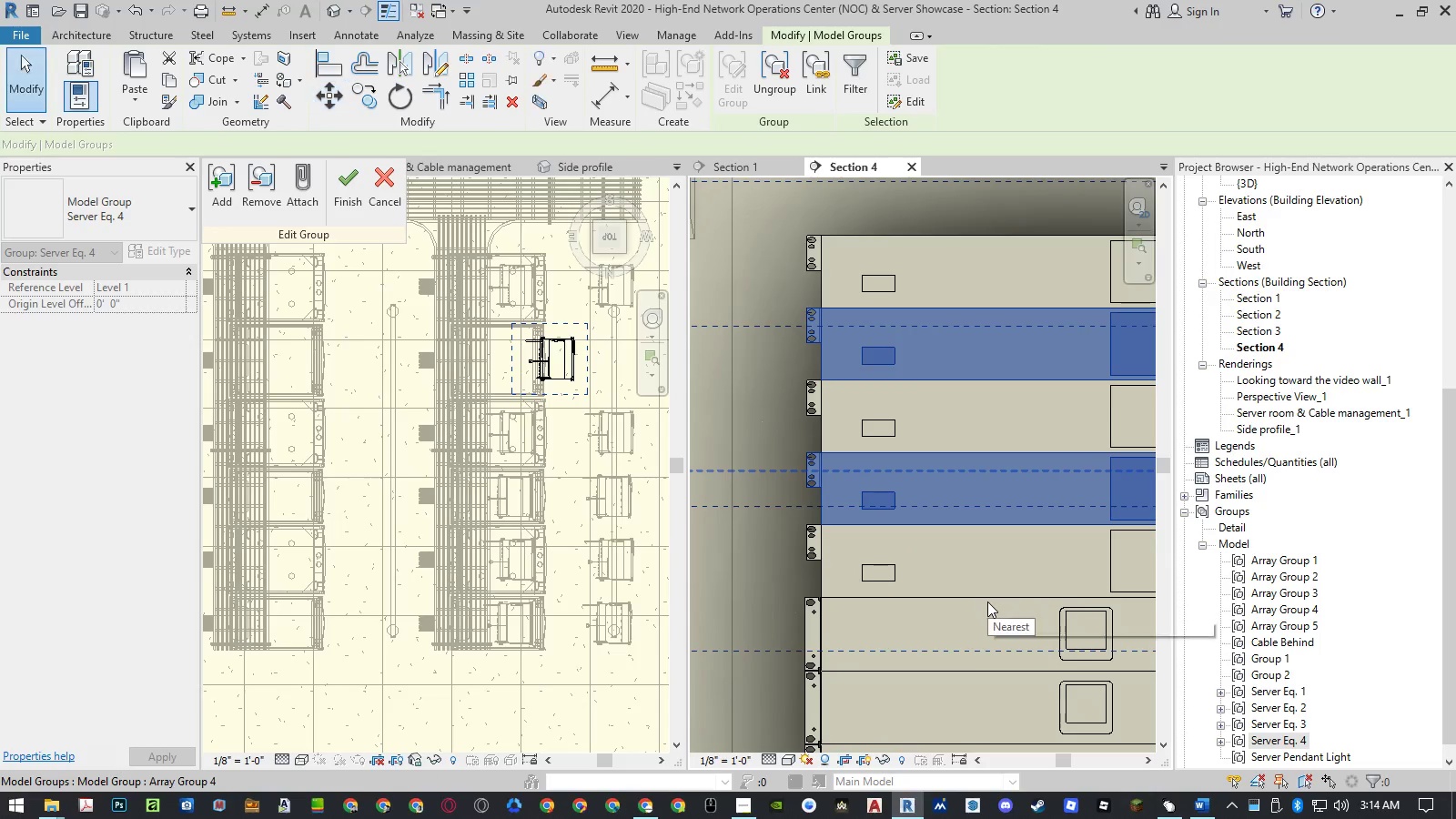 
scroll: coordinate [987, 602], scroll_direction: down, amount: 8.0
 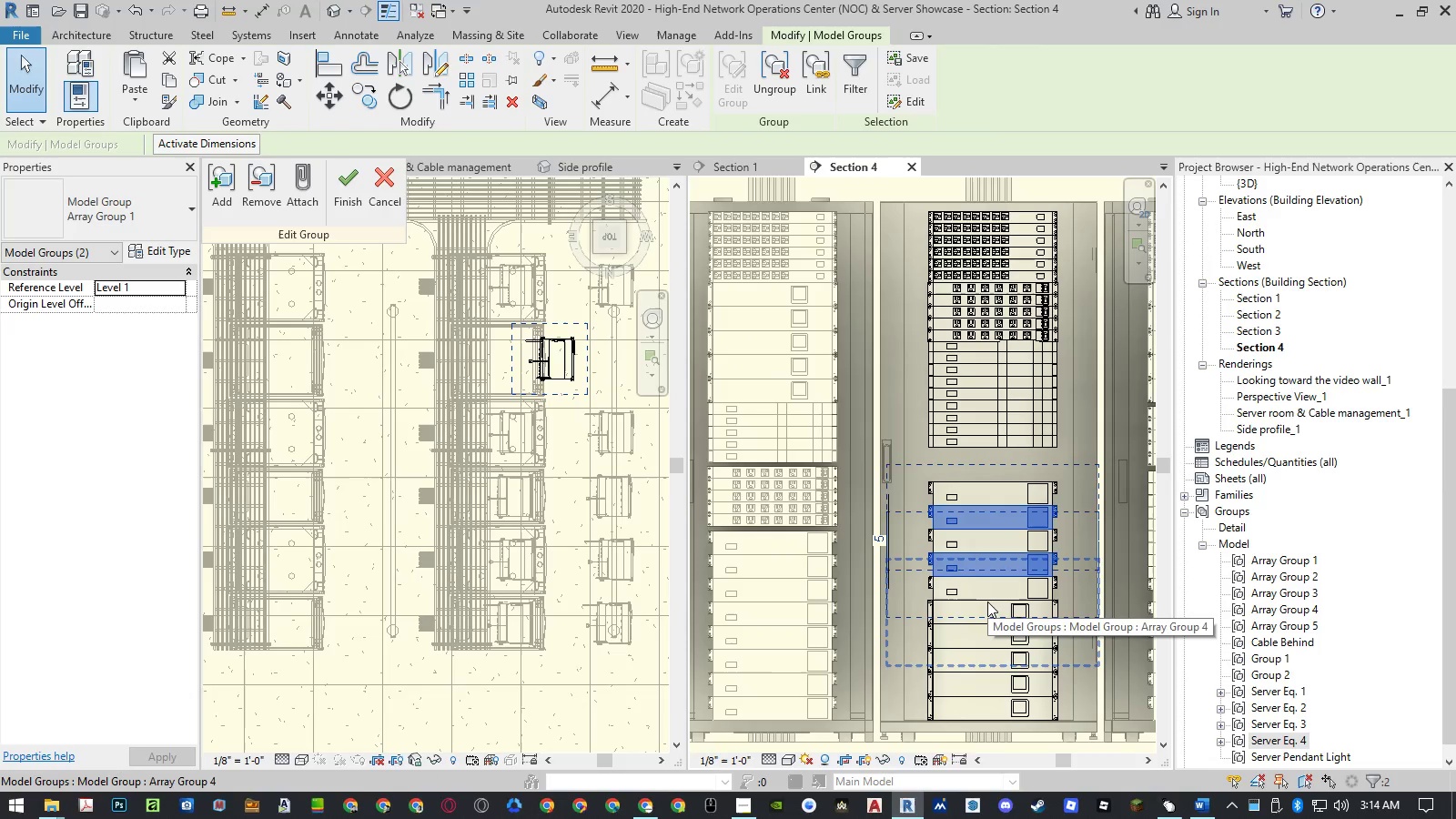 
key(Escape)
 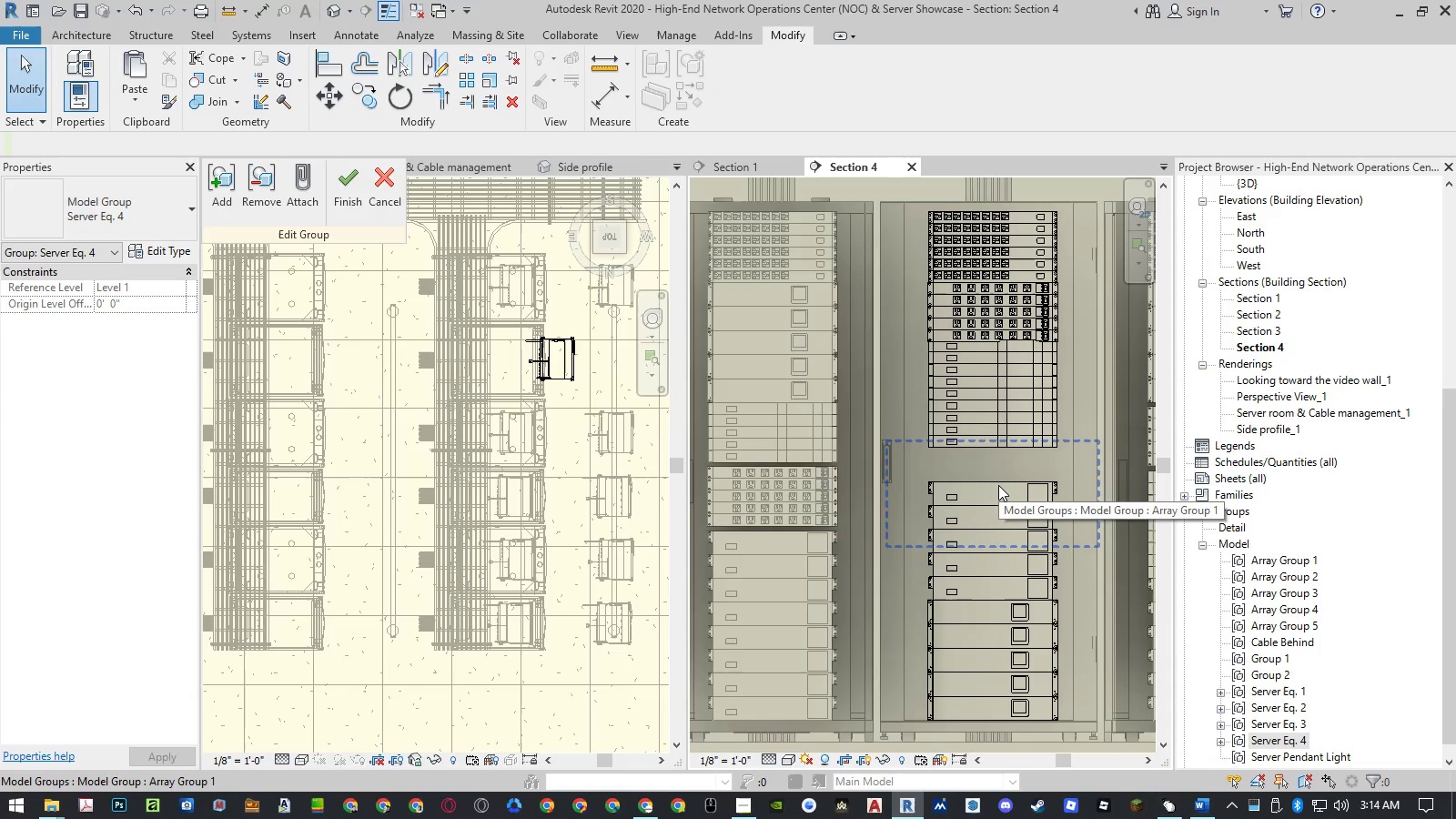 
wait(7.39)
 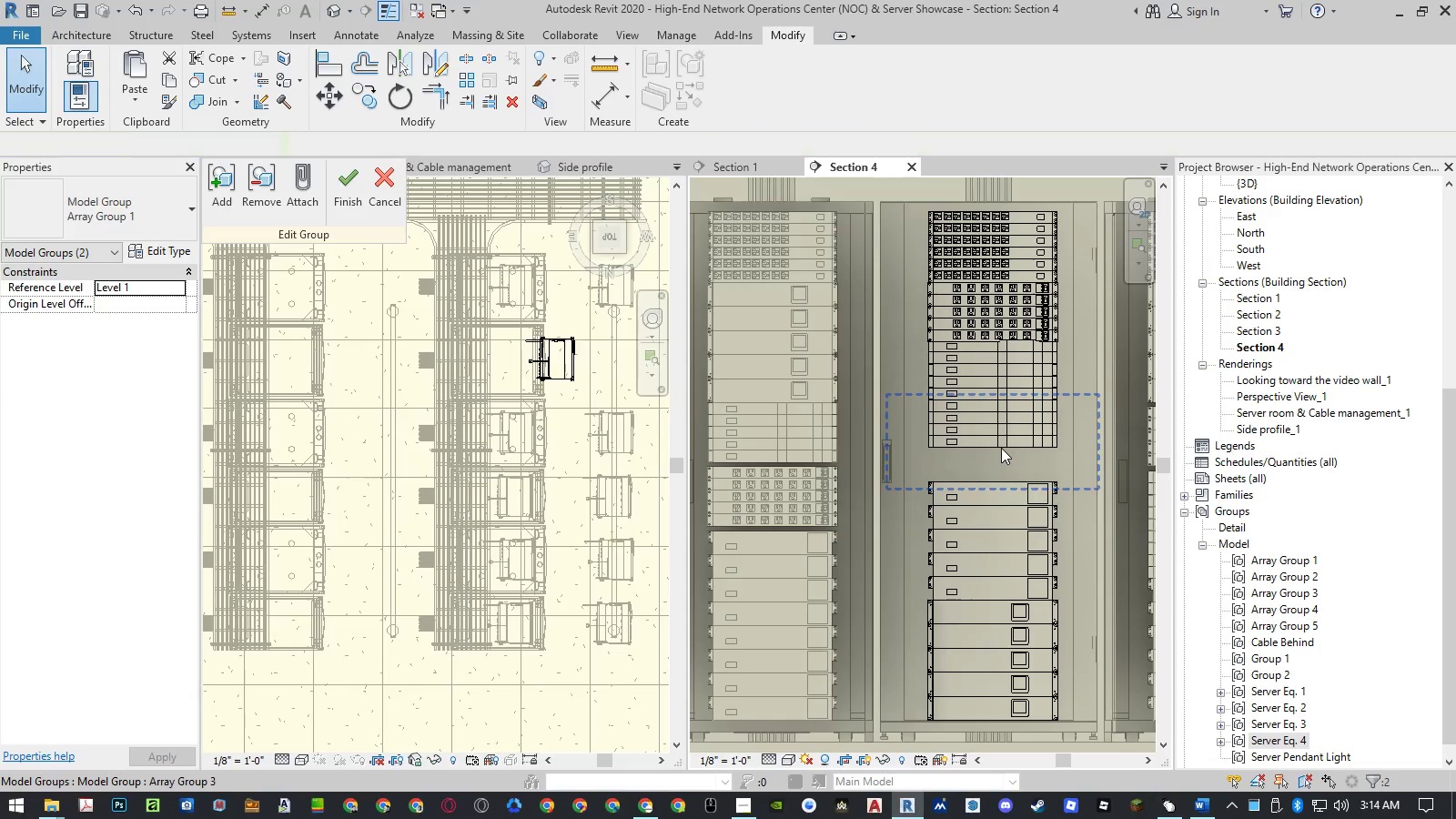 
left_click([998, 485])
 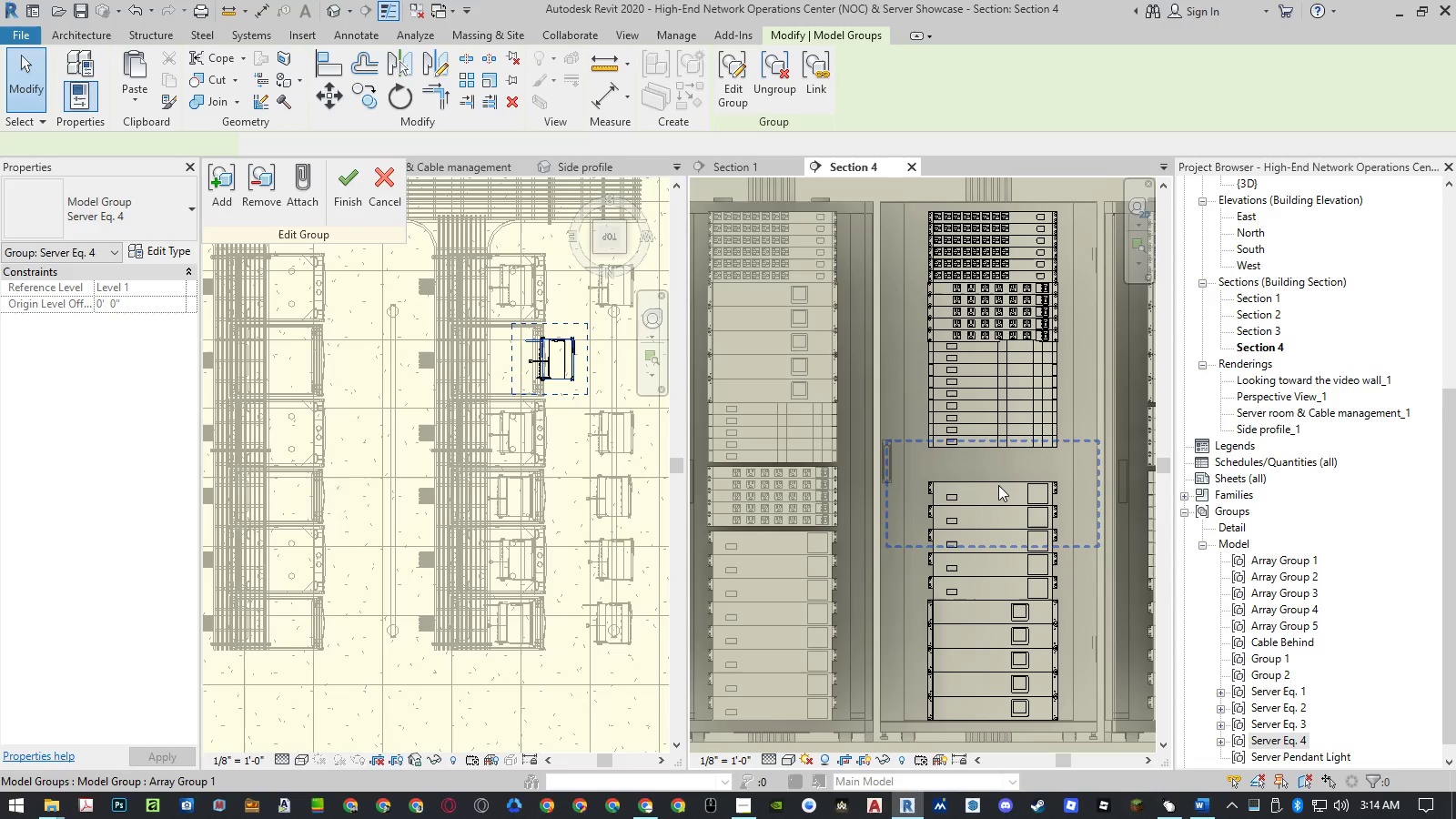 
mouse_move([956, 483])
 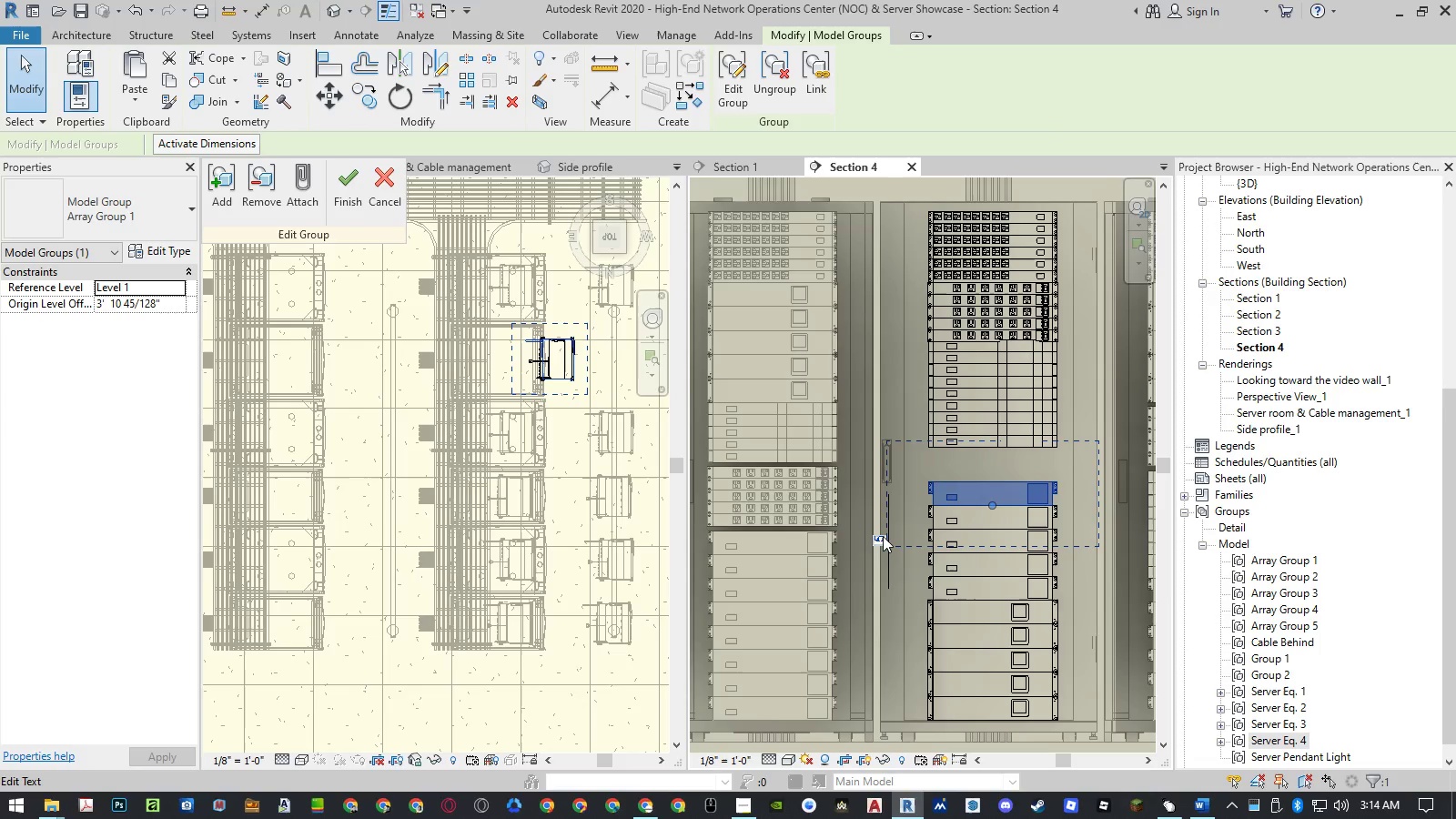 
left_click([883, 536])
 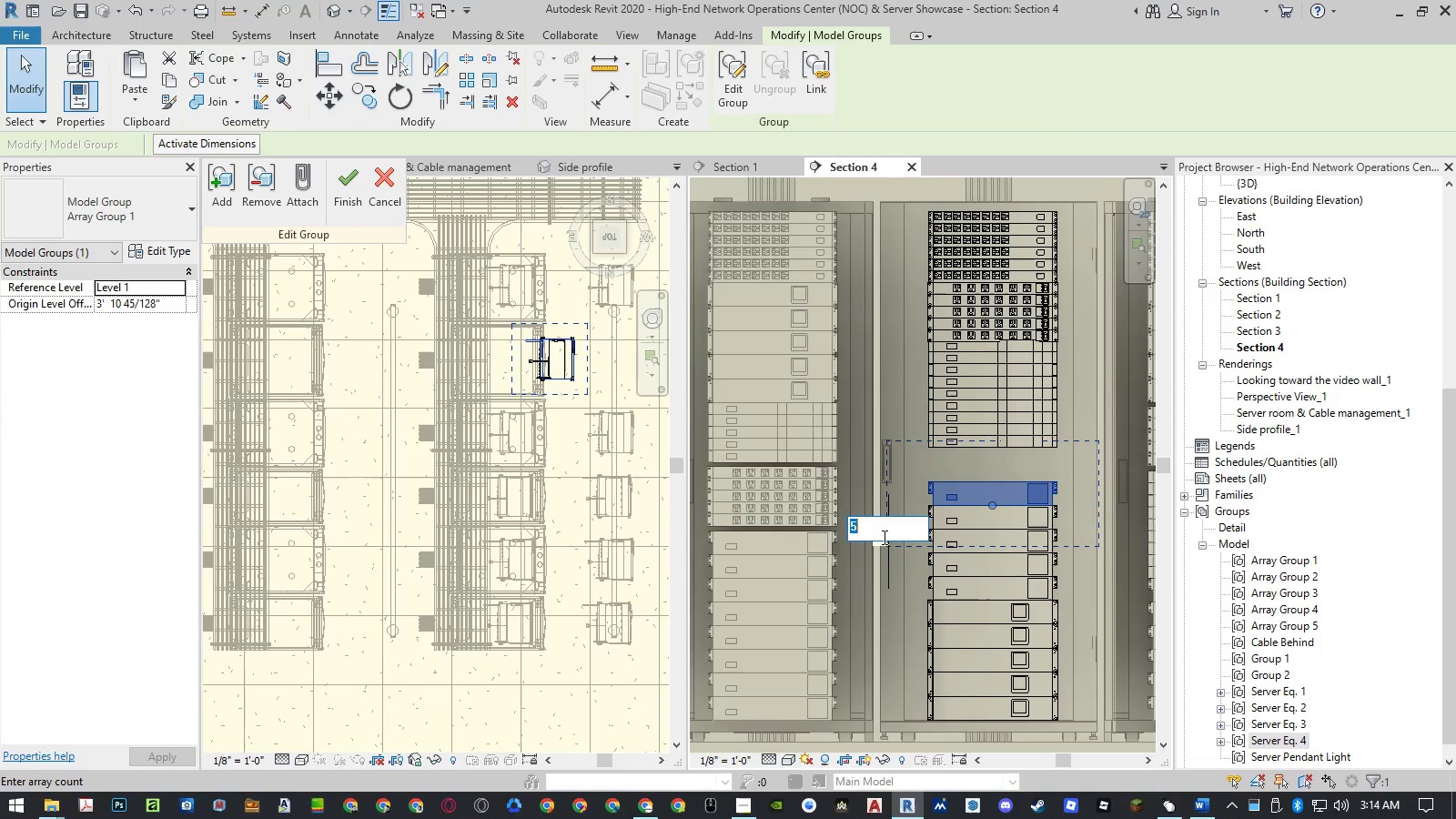 
key(Numpad7)
 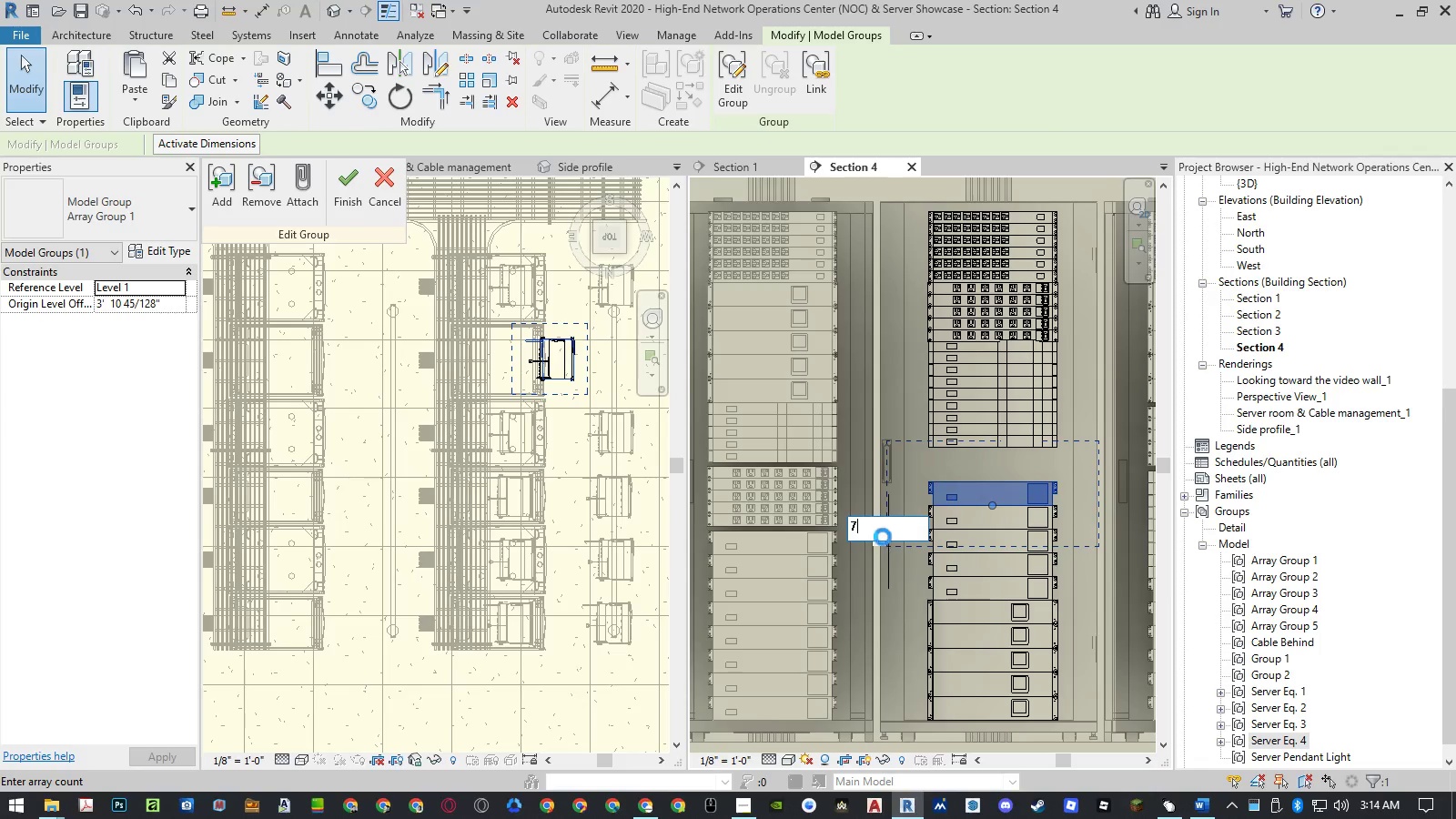 
key(NumpadEnter)
 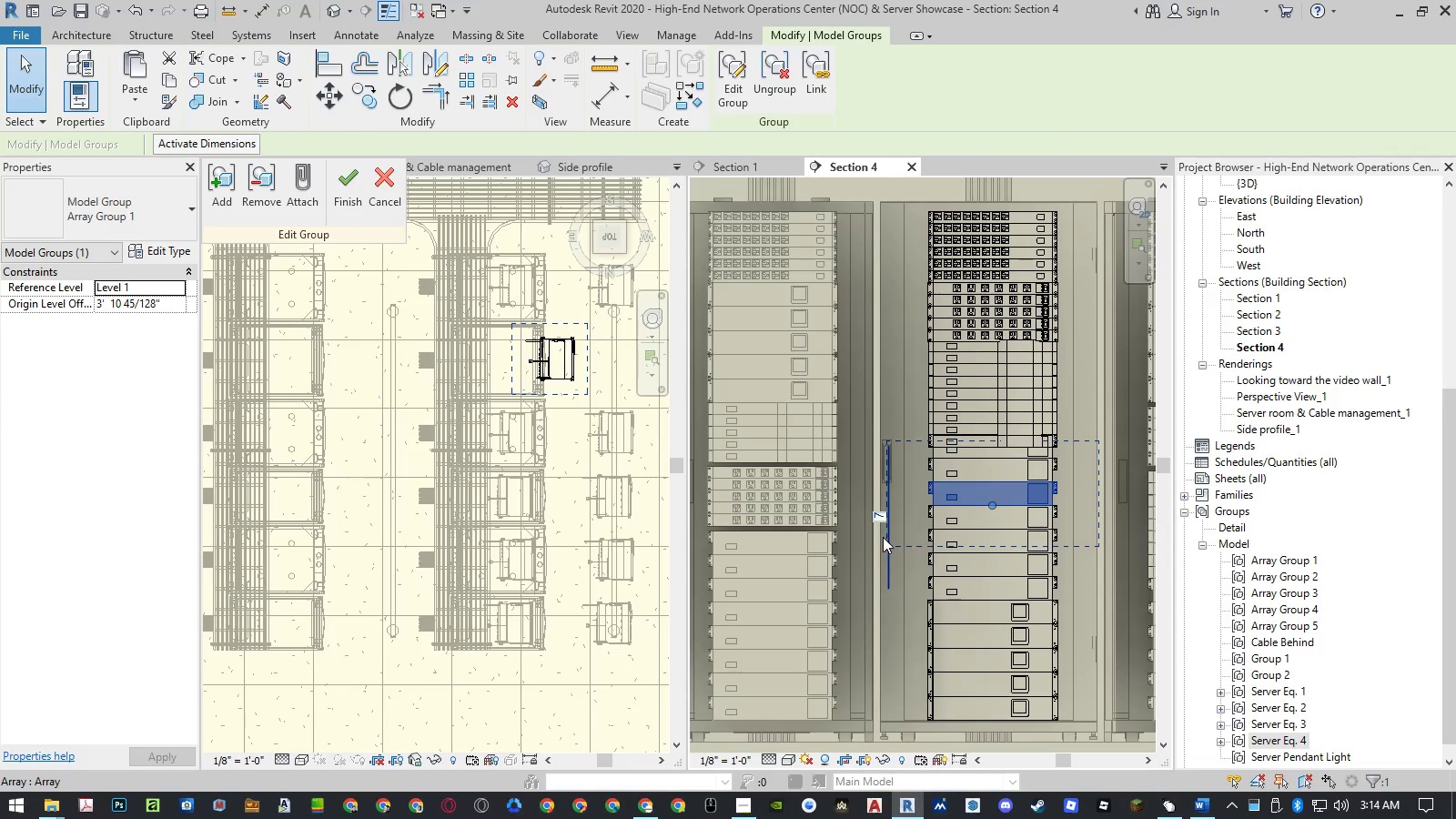 
key(Escape)
 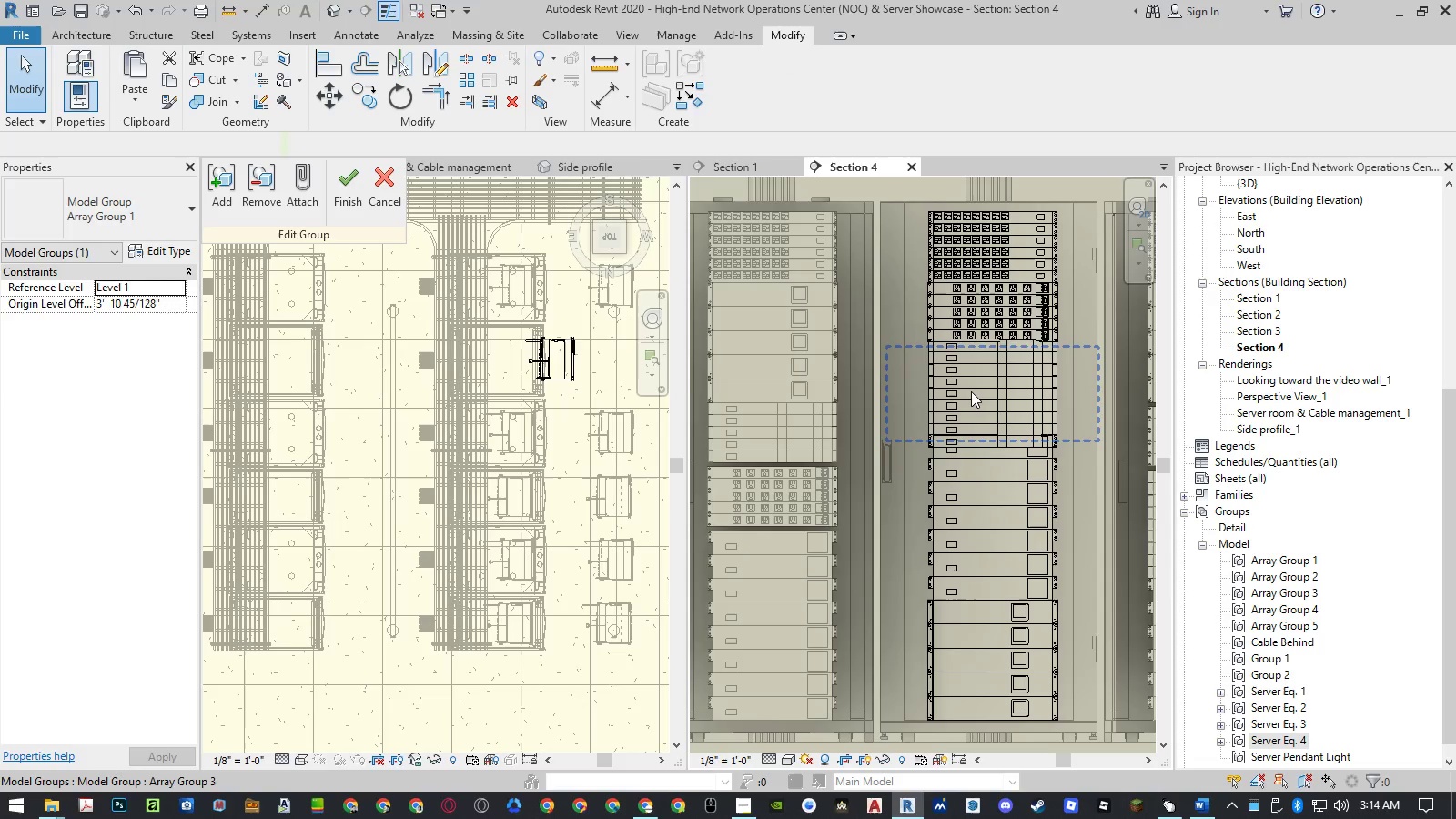 
left_click_drag(start_coordinate=[973, 384], to_coordinate=[882, 393])
 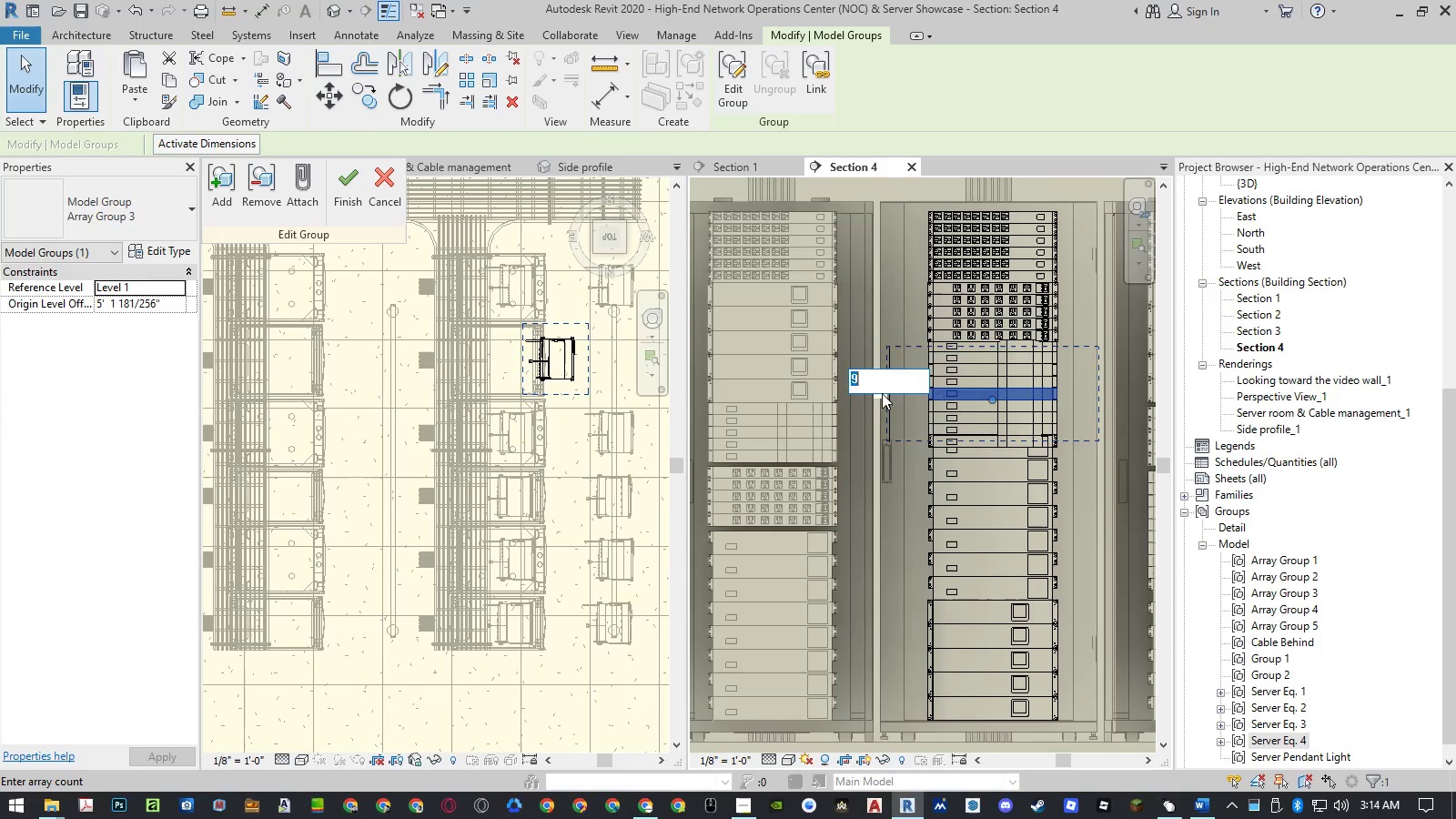 
left_click([882, 393])
 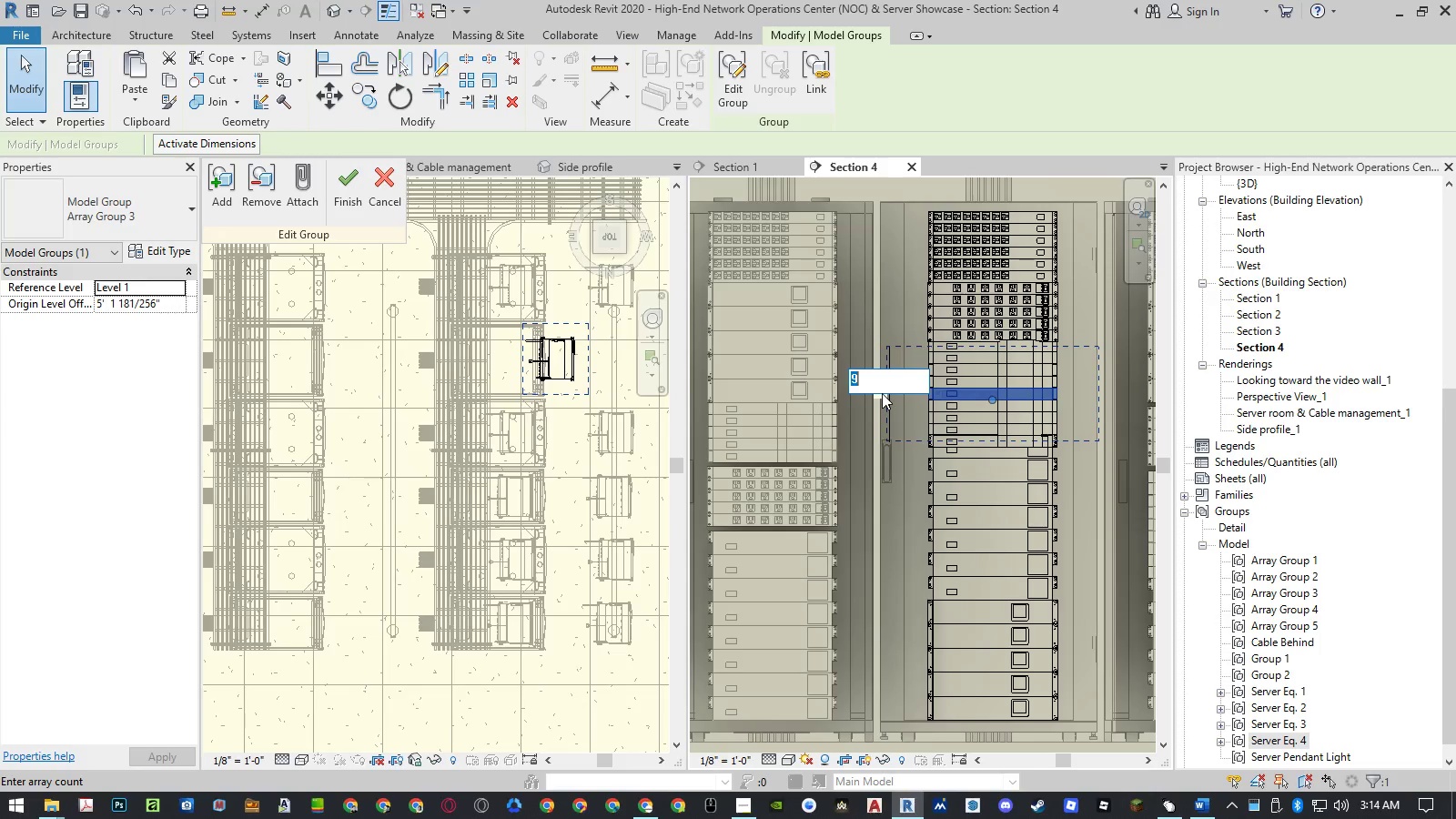 
key(Numpad7)
 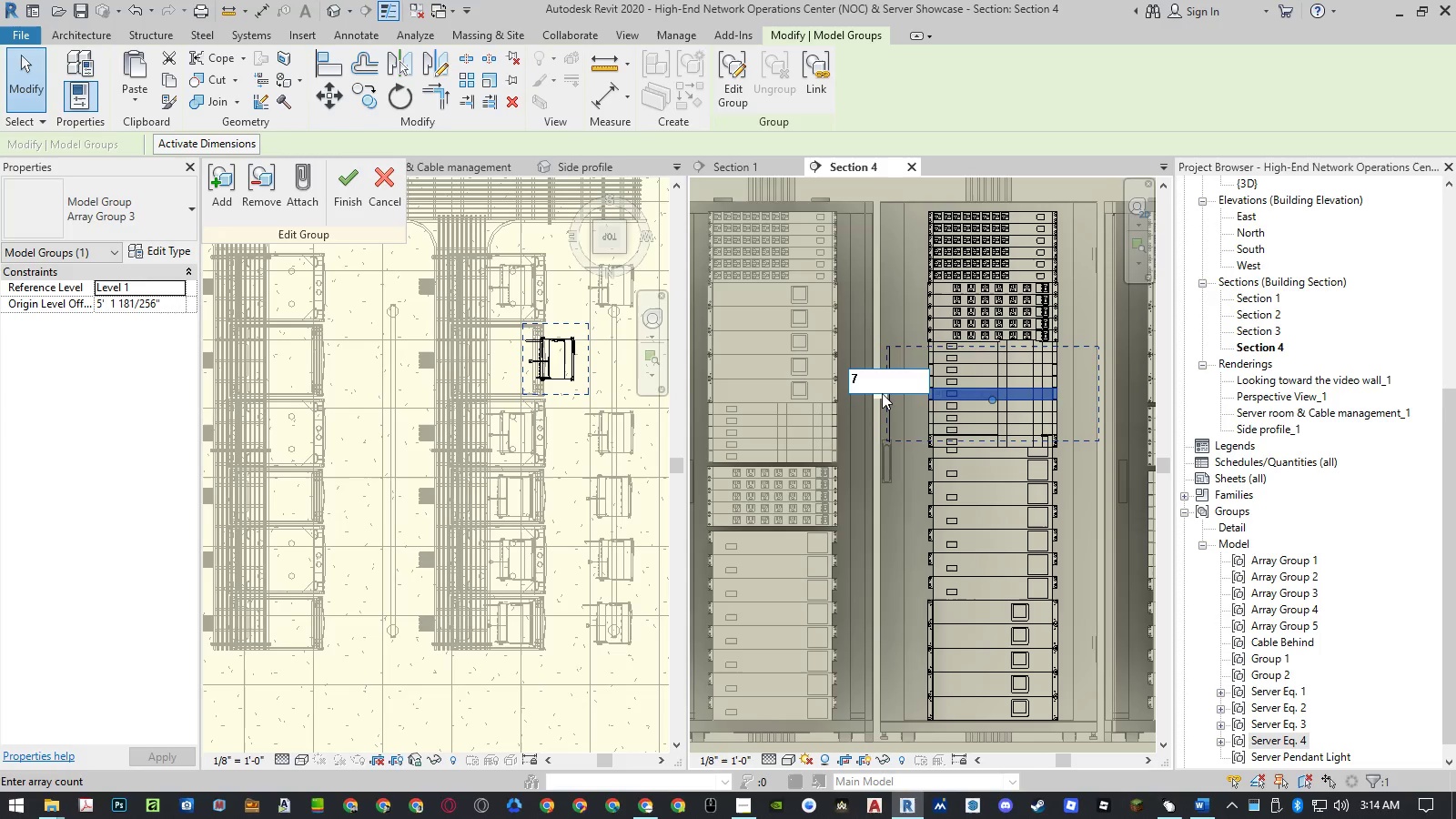 
key(NumpadEnter)
 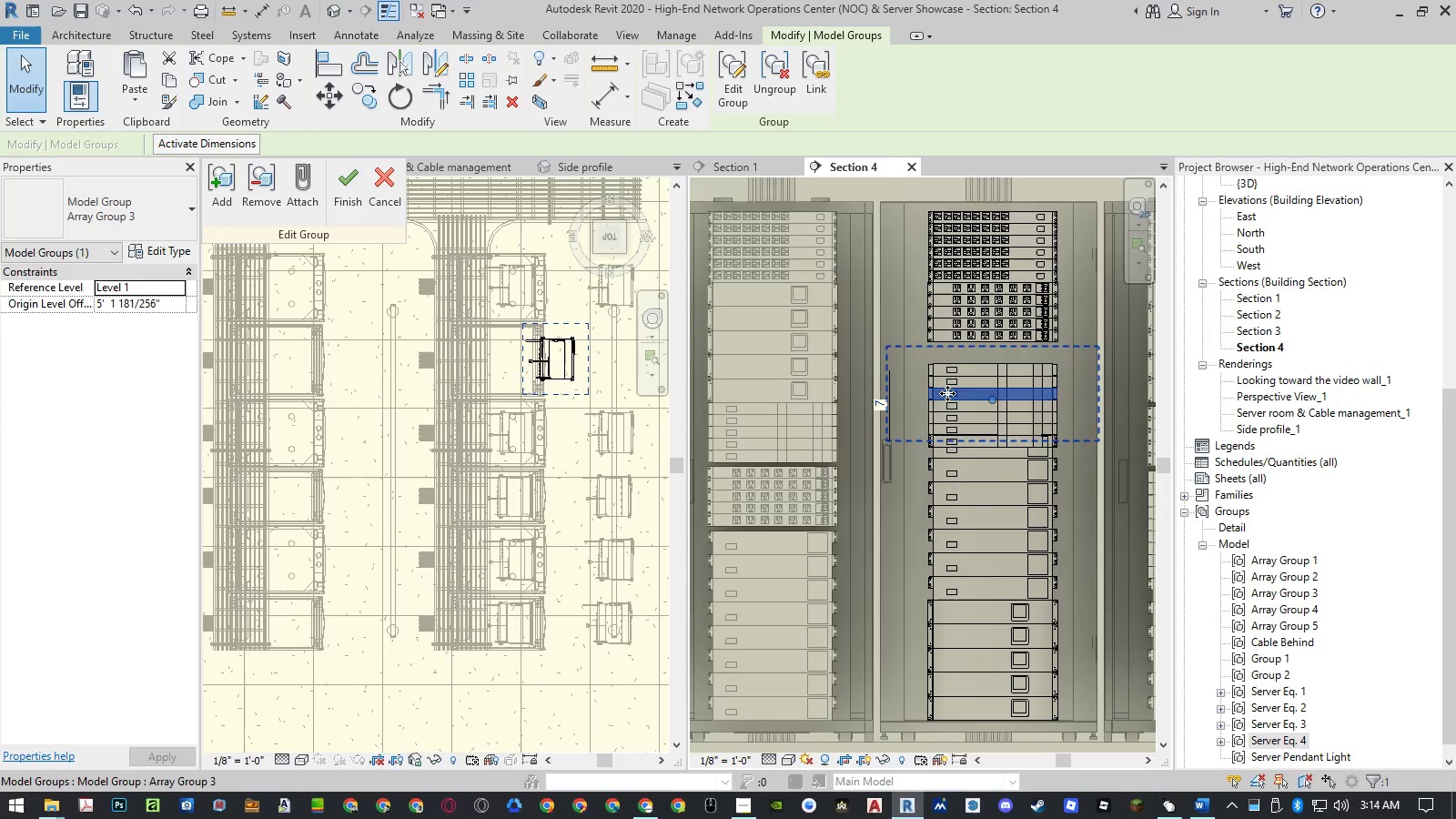 
hold_key(key=ControlLeft, duration=0.59)
left_click([981, 369])
 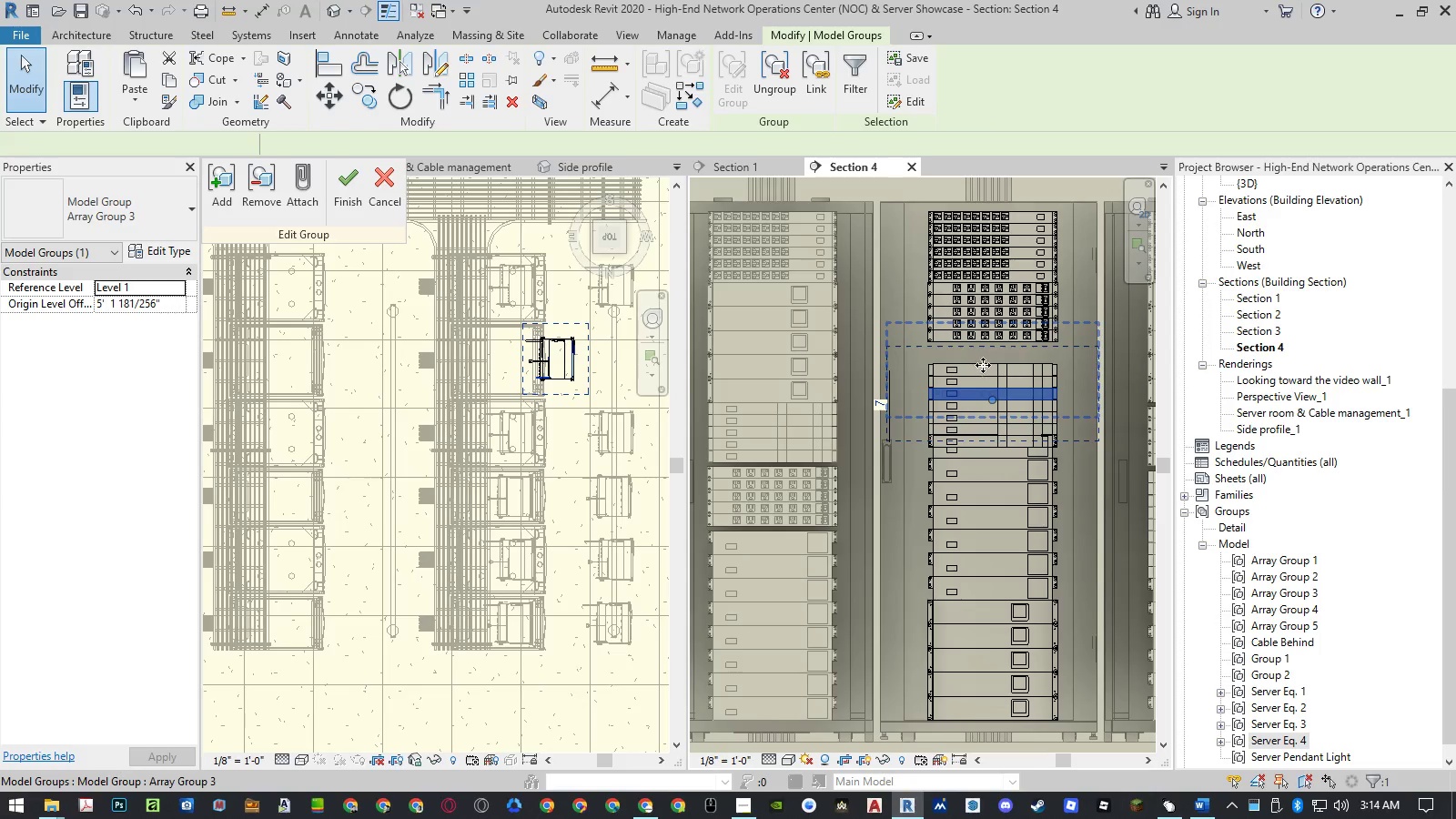 
key(M)
 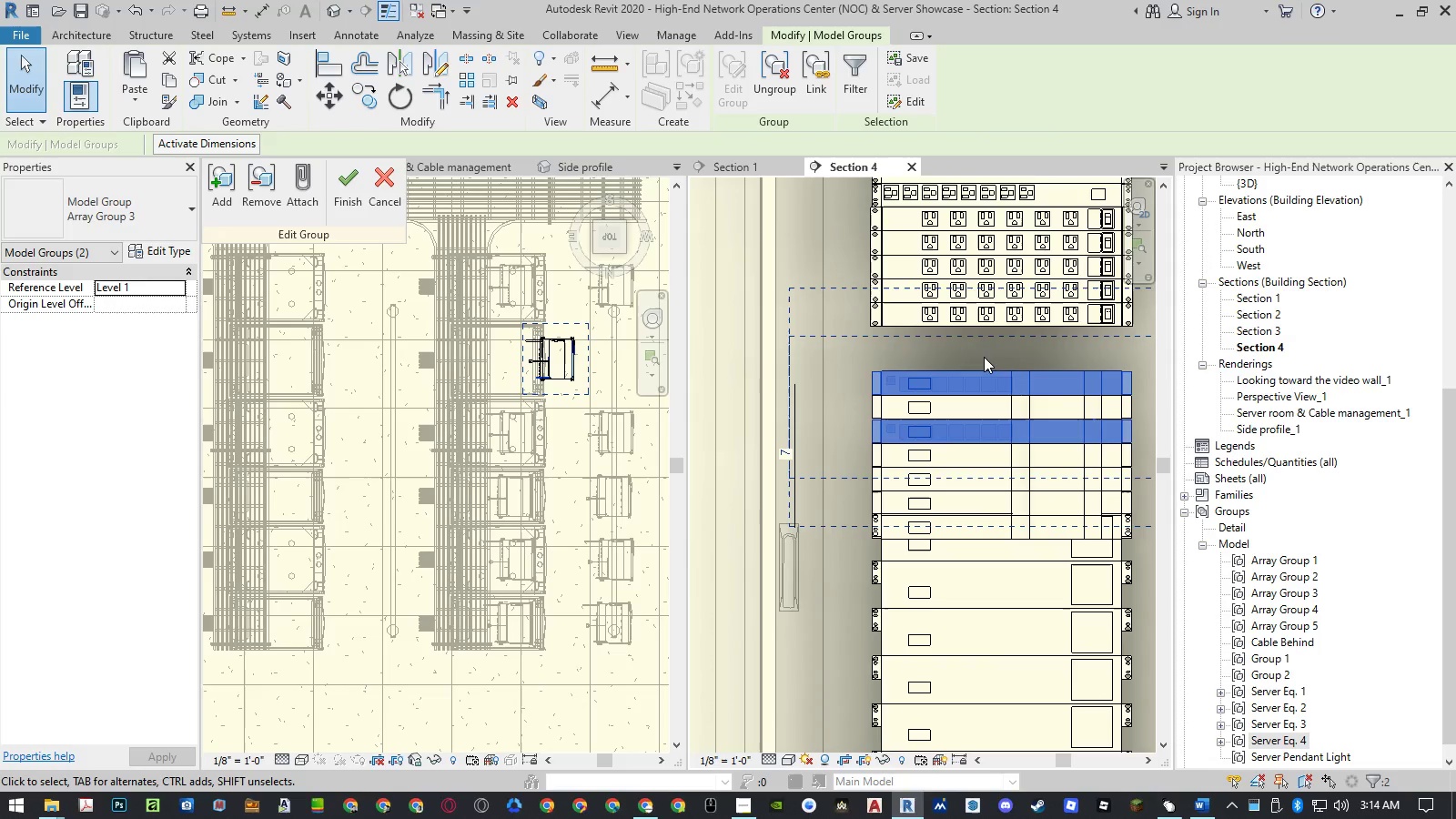 
scroll: coordinate [984, 357], scroll_direction: up, amount: 5.0
 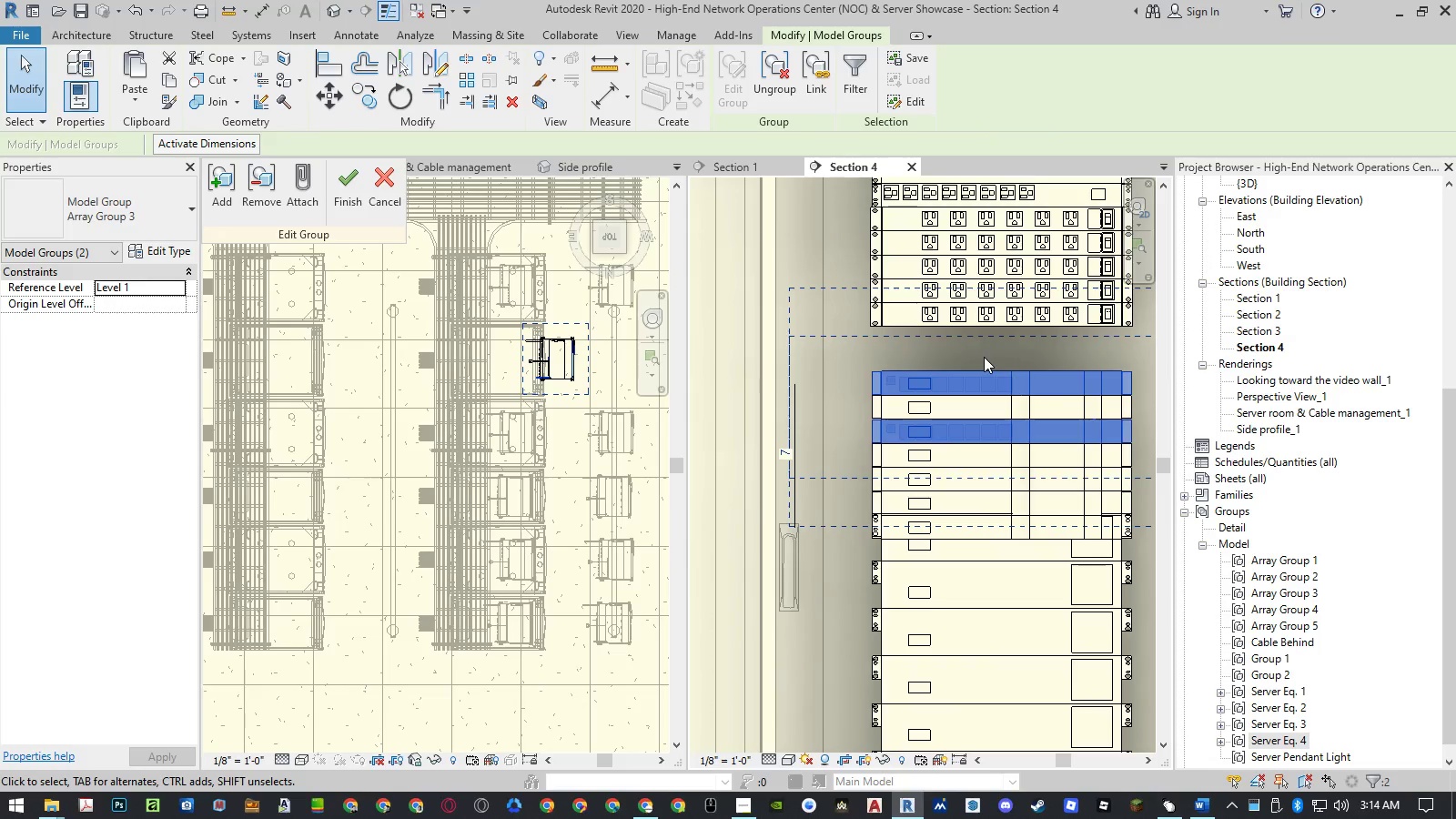 
key(V)
 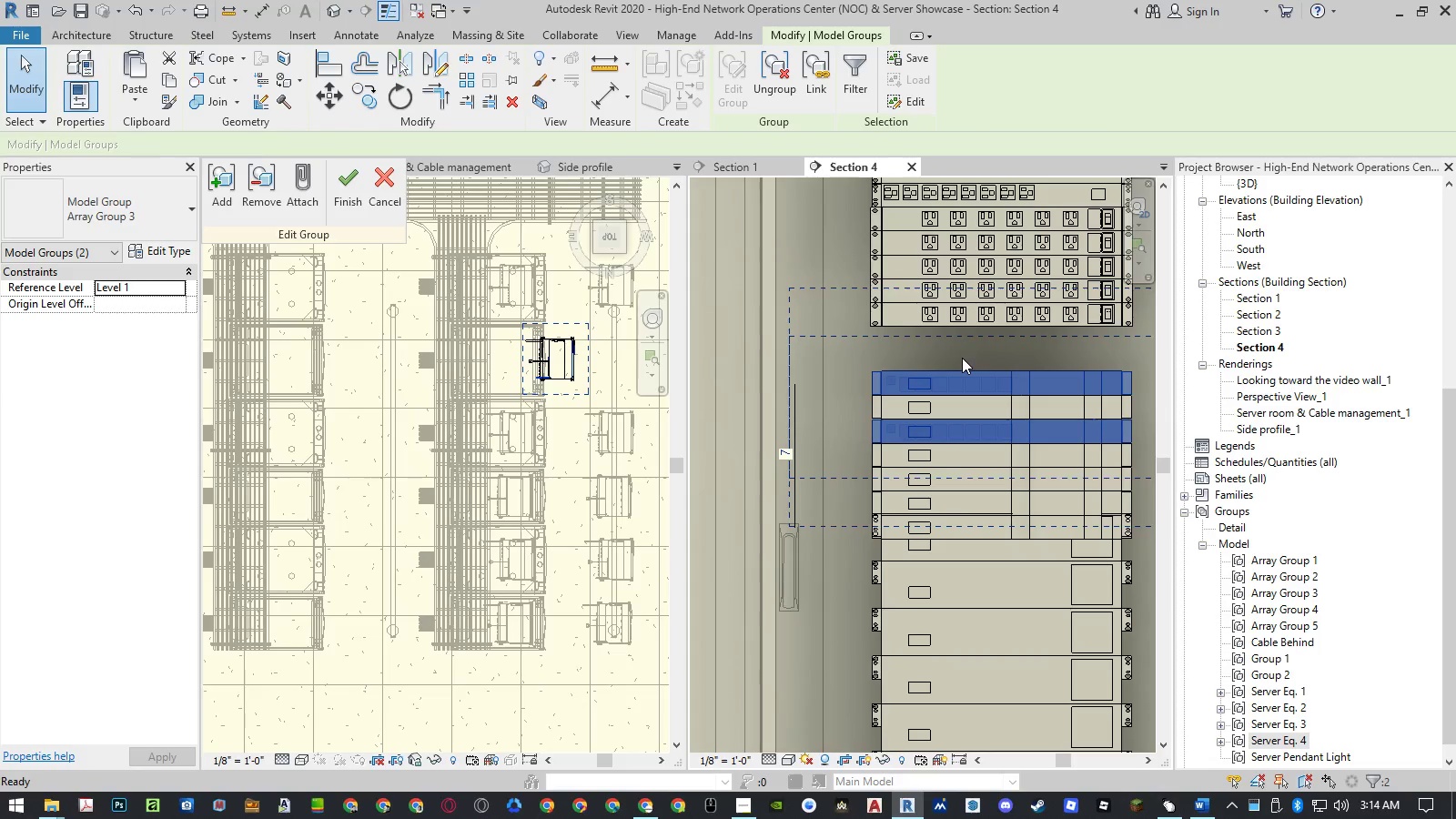 
scroll: coordinate [962, 358], scroll_direction: up, amount: 3.0
 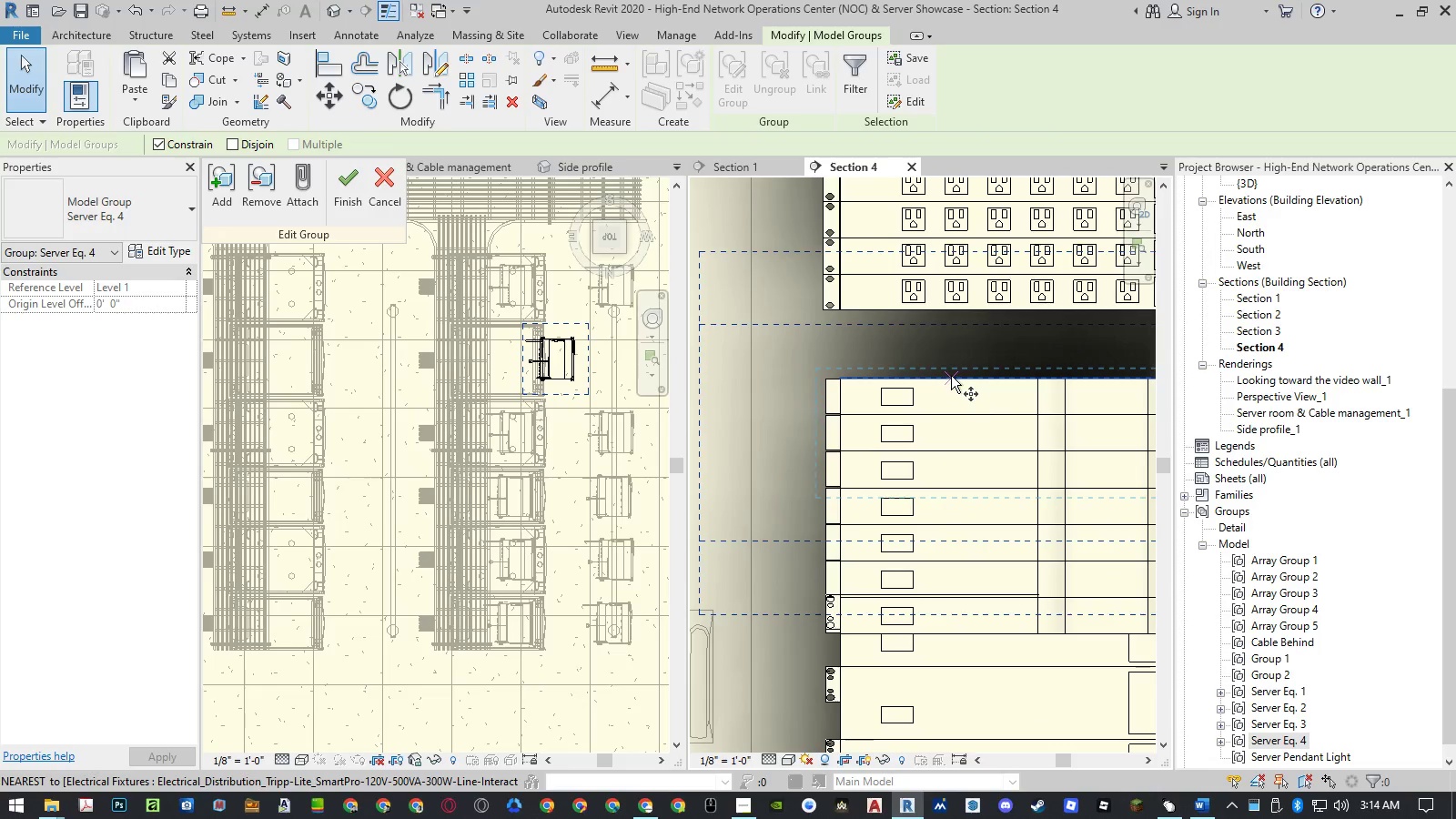 
left_click([951, 376])
 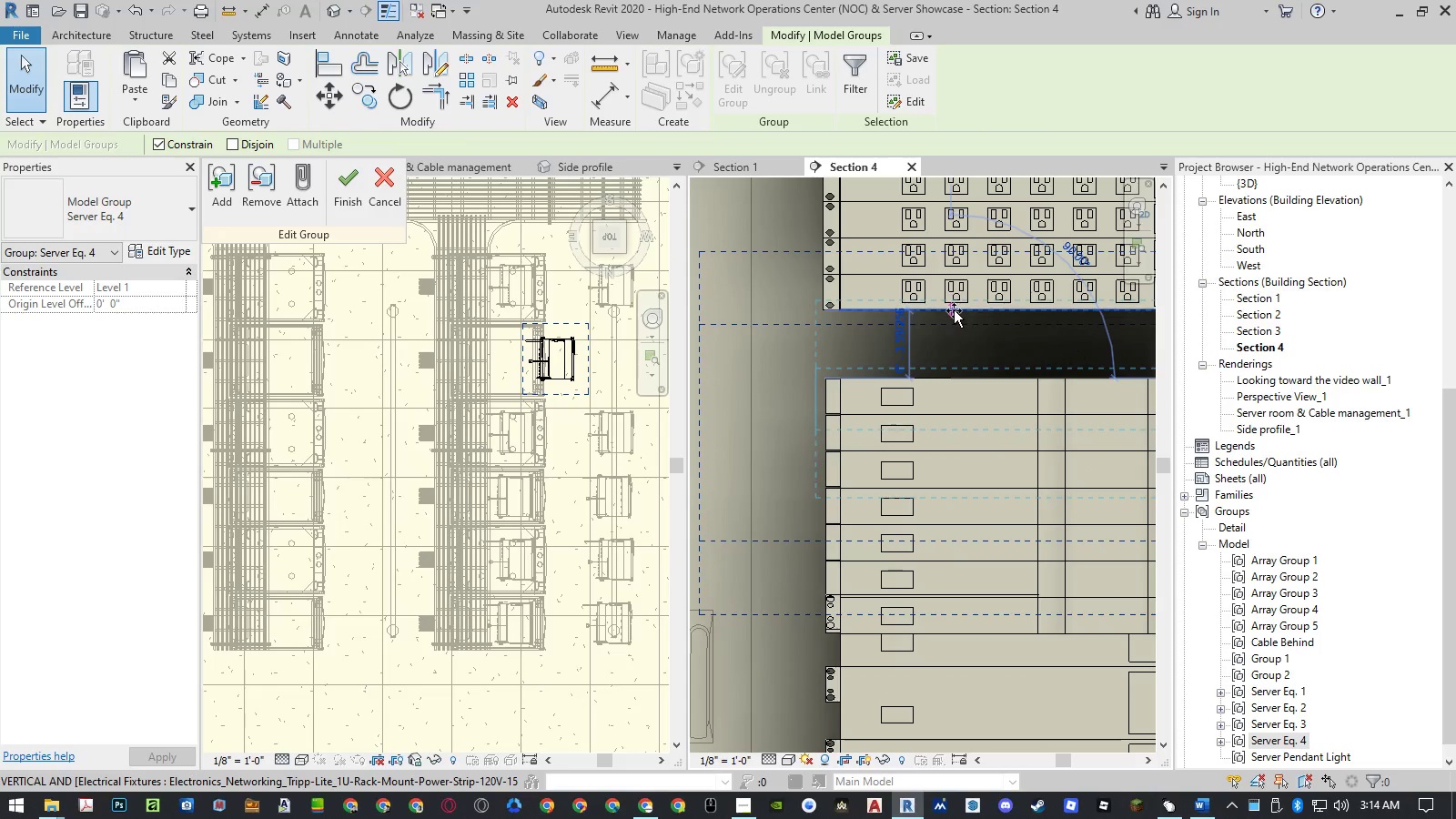 
left_click([954, 309])
 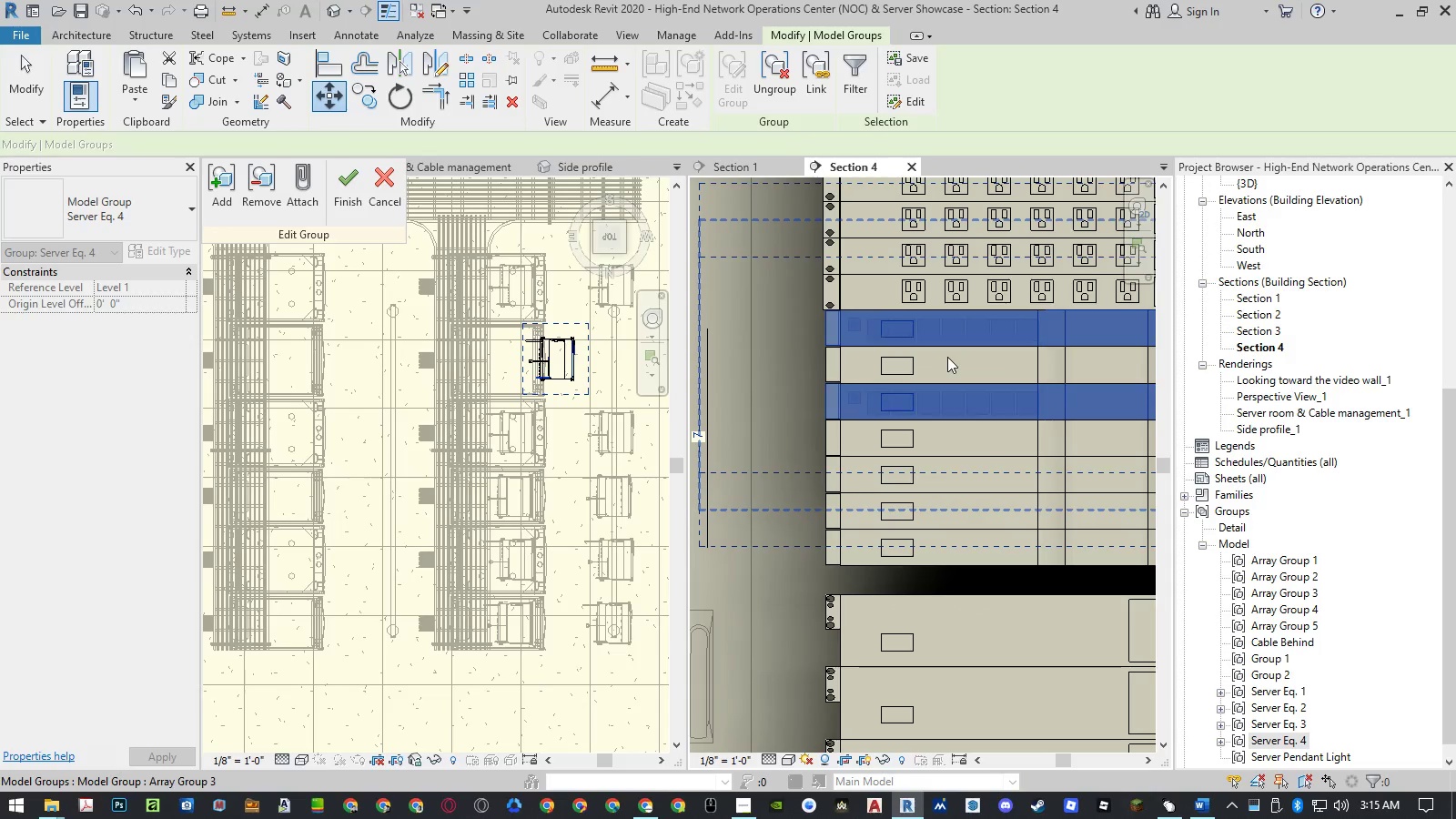 
hold_key(key=ControlLeft, duration=1.5)
 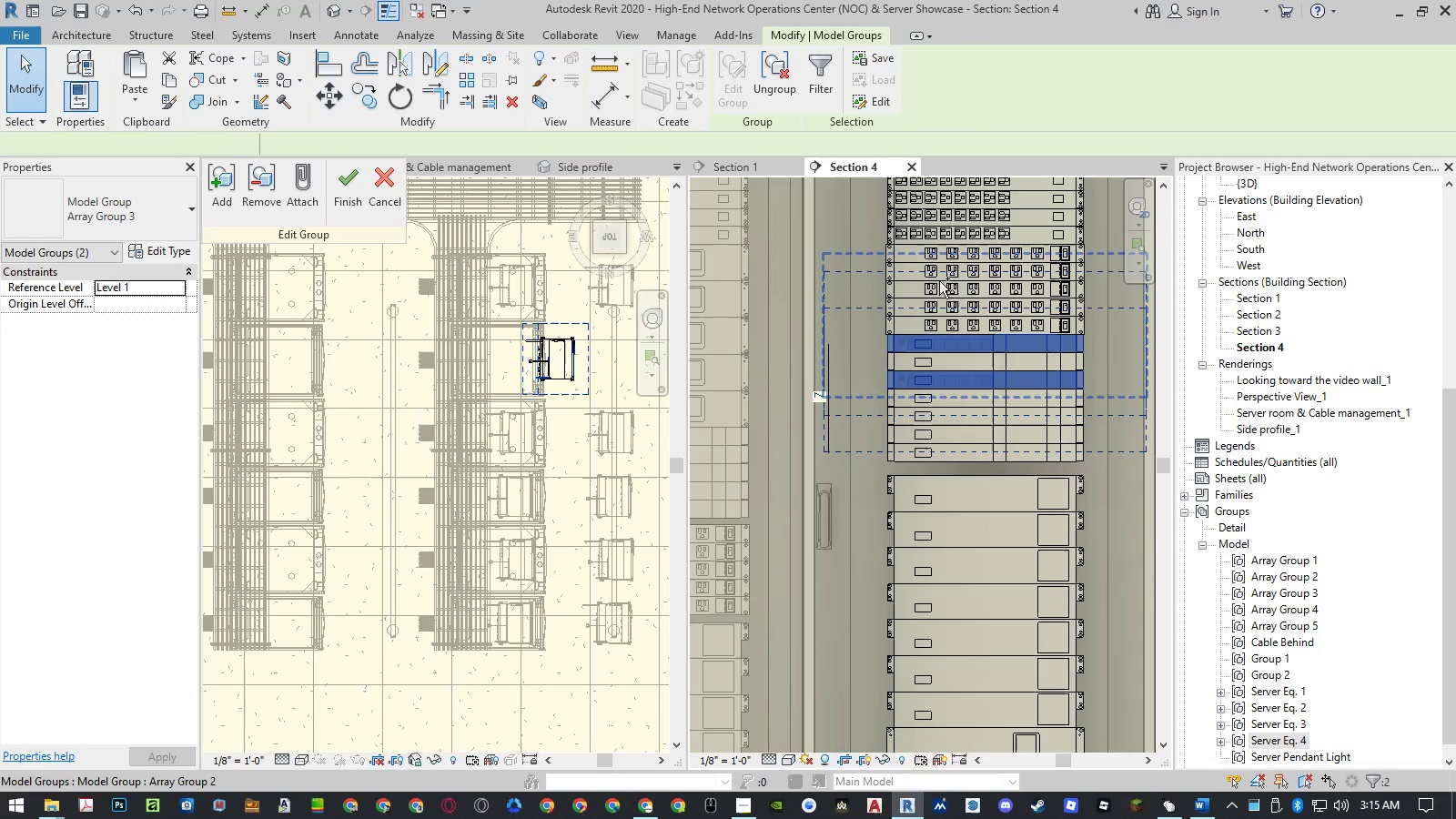 
scroll: coordinate [948, 359], scroll_direction: down, amount: 5.0
 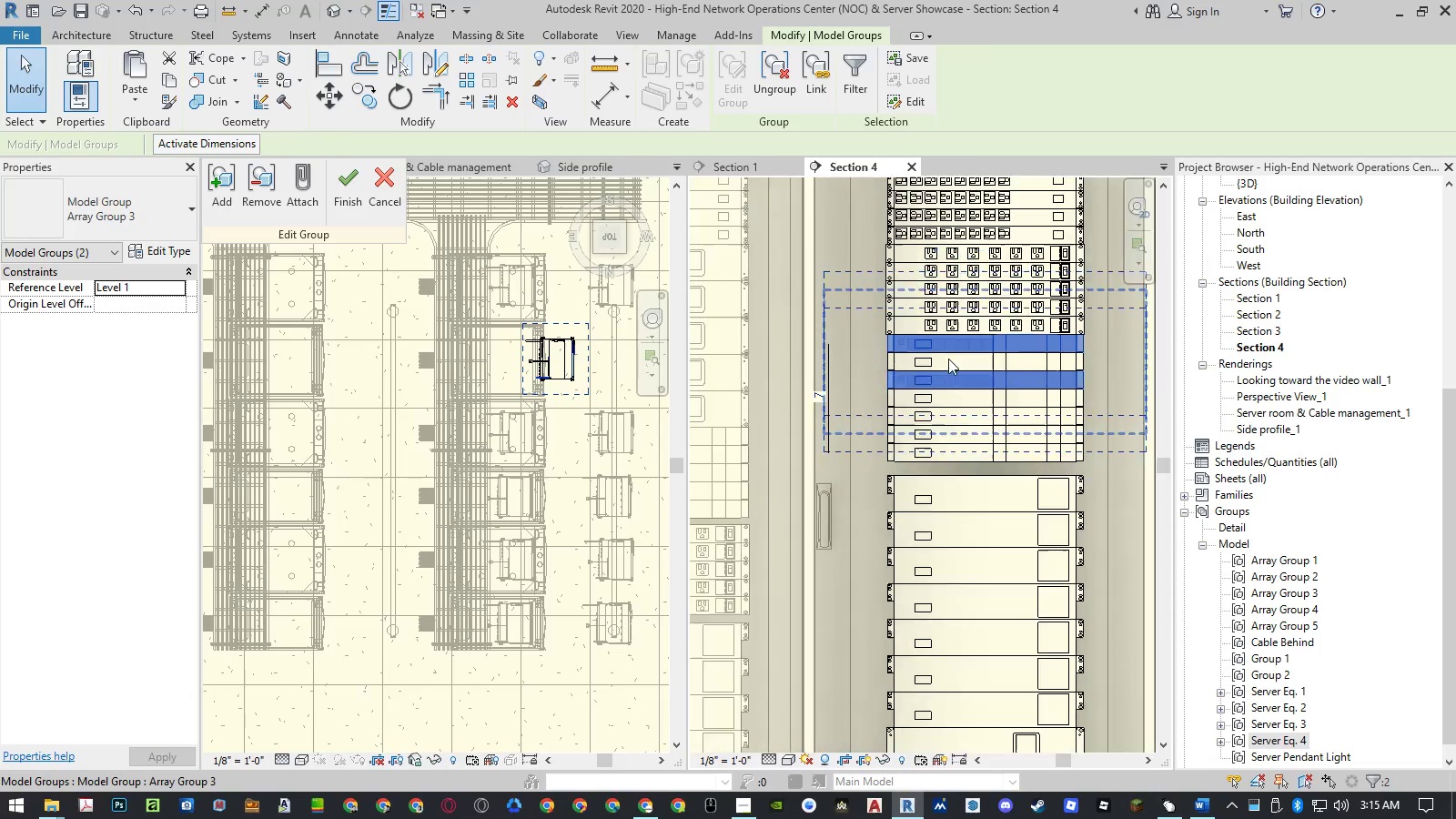 
left_click([944, 321])
 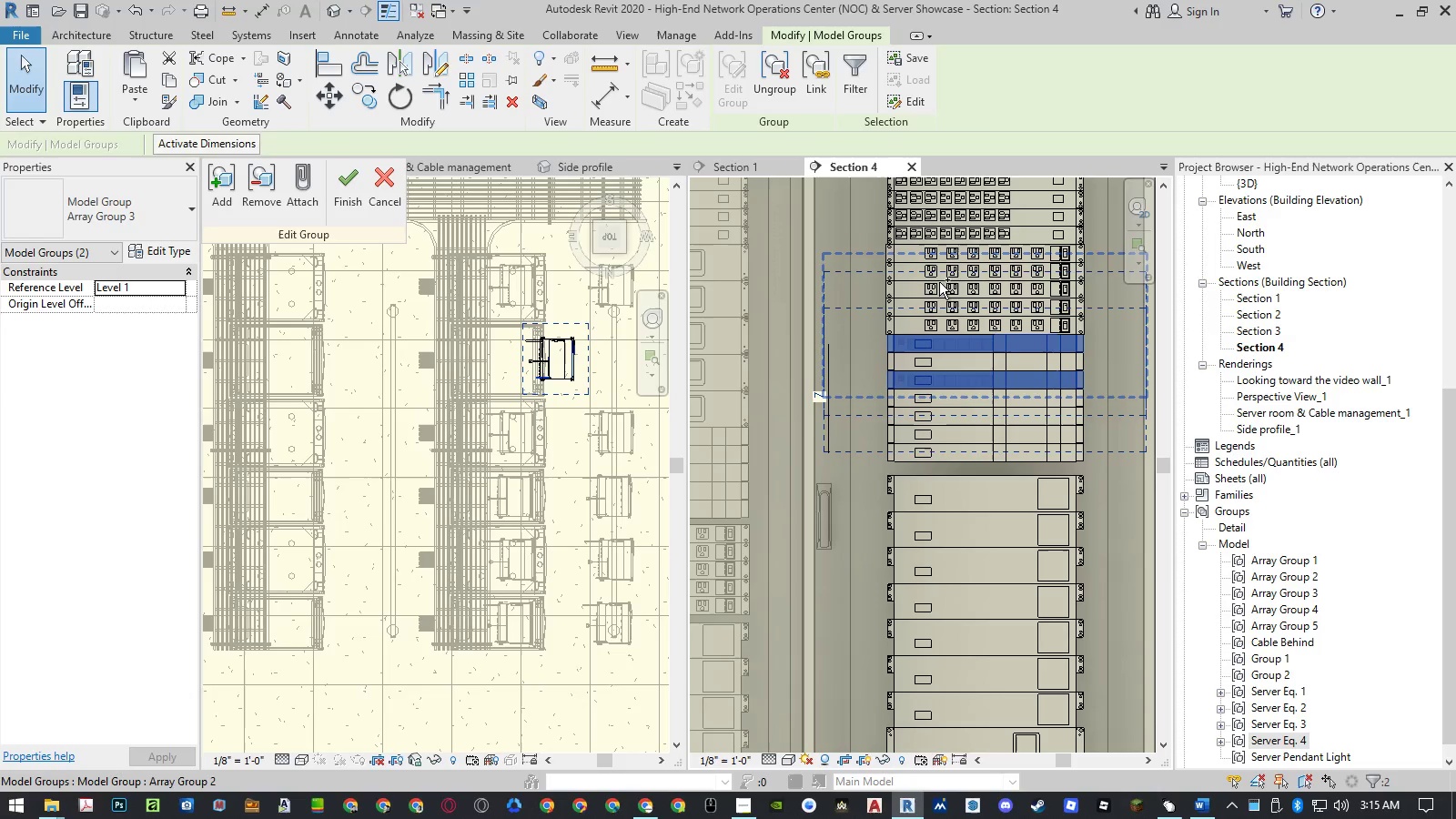 
hold_key(key=ControlLeft, duration=1.52)
left_click([940, 271])
 